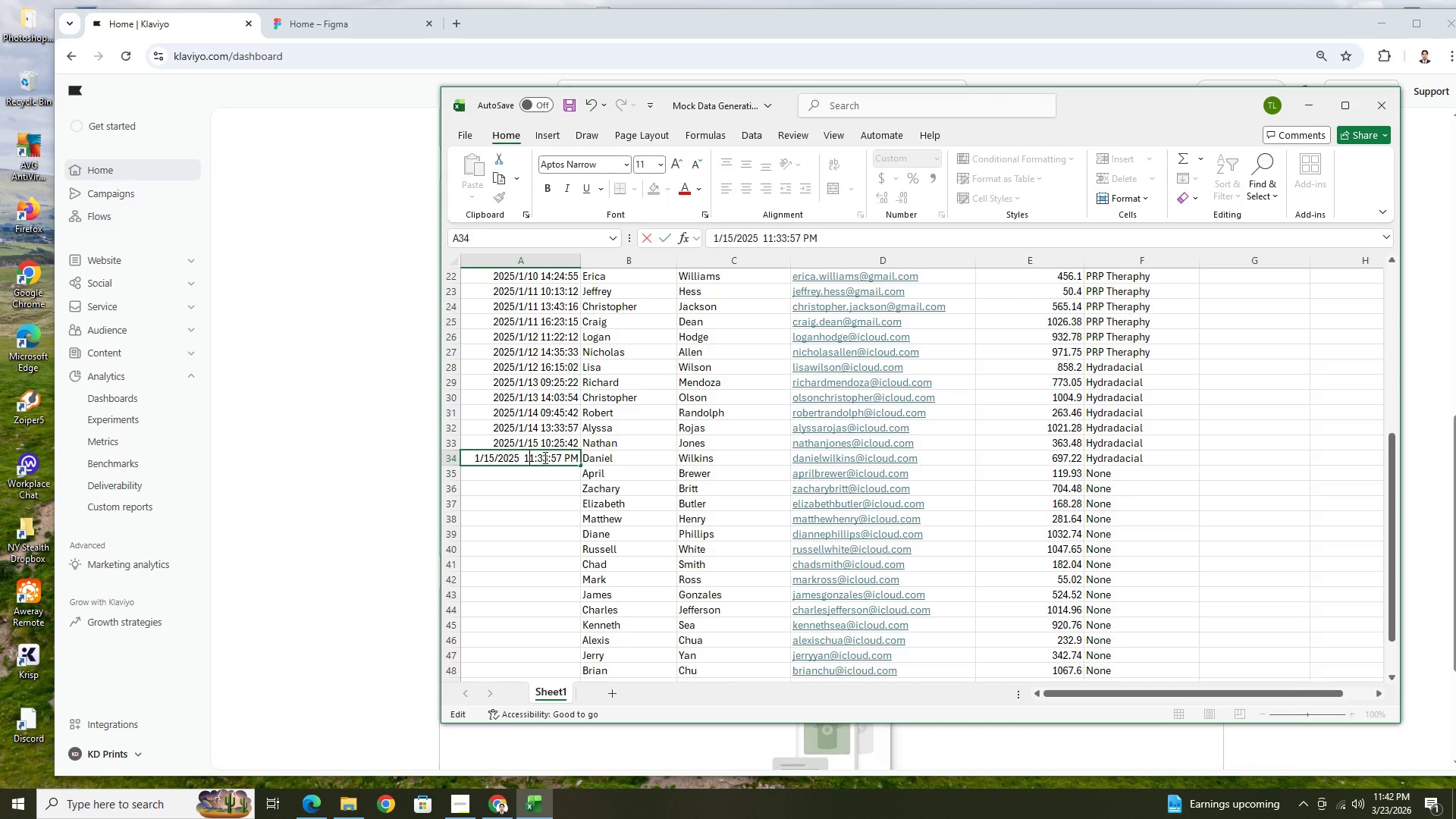 
left_click([544, 457])
 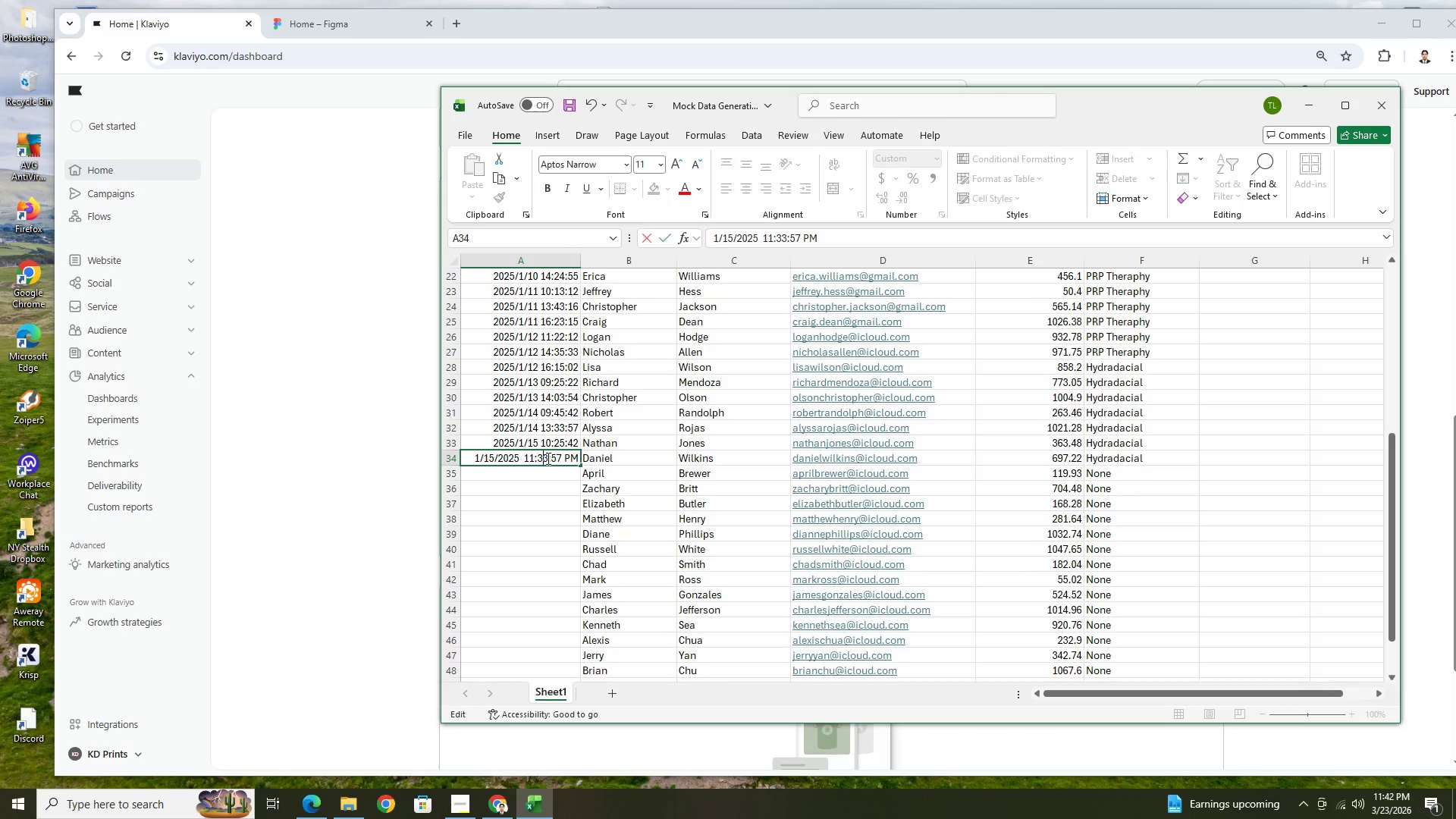 
left_click_drag(start_coordinate=[547, 458], to_coordinate=[538, 458])
 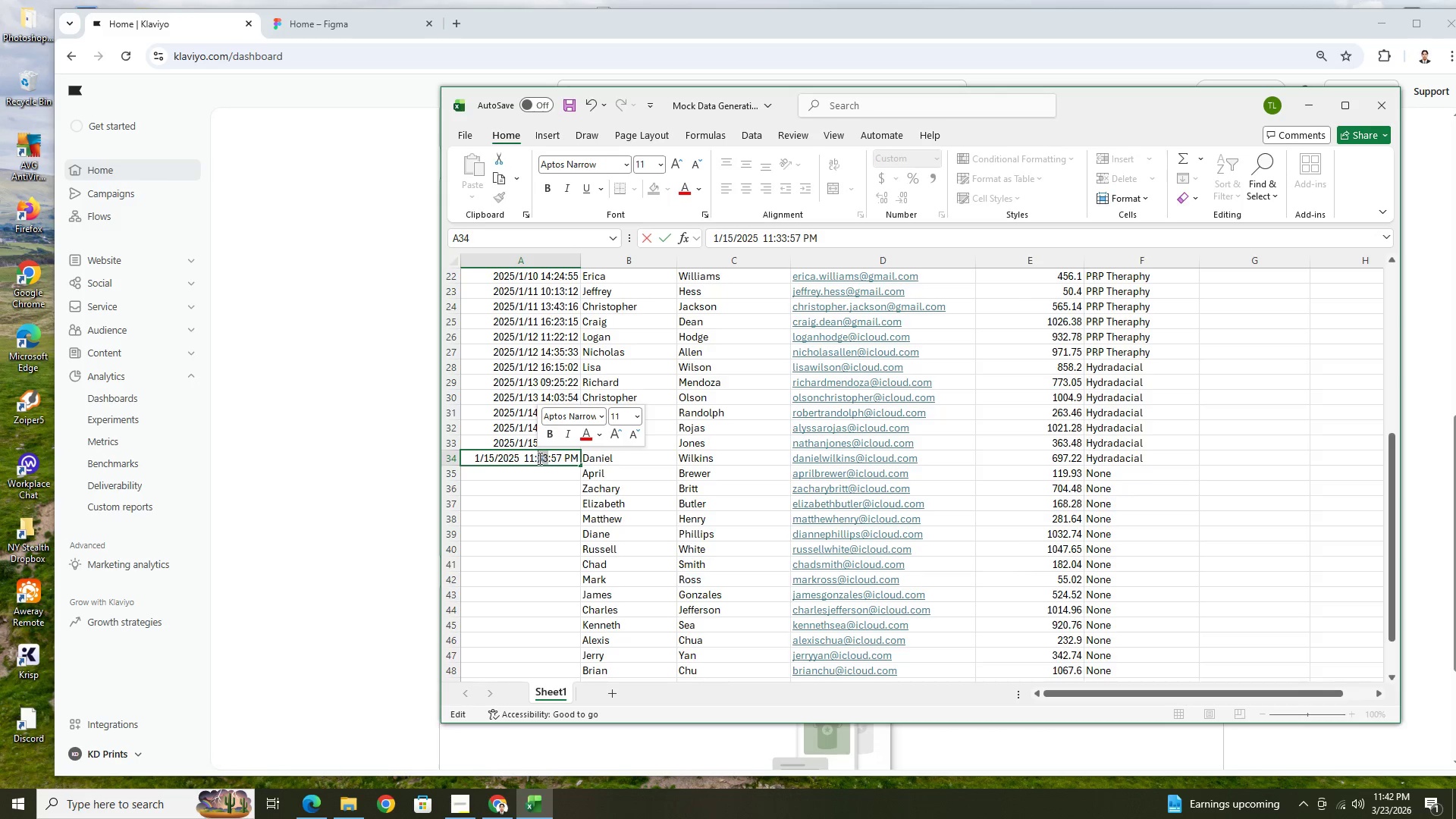 
type(34)
 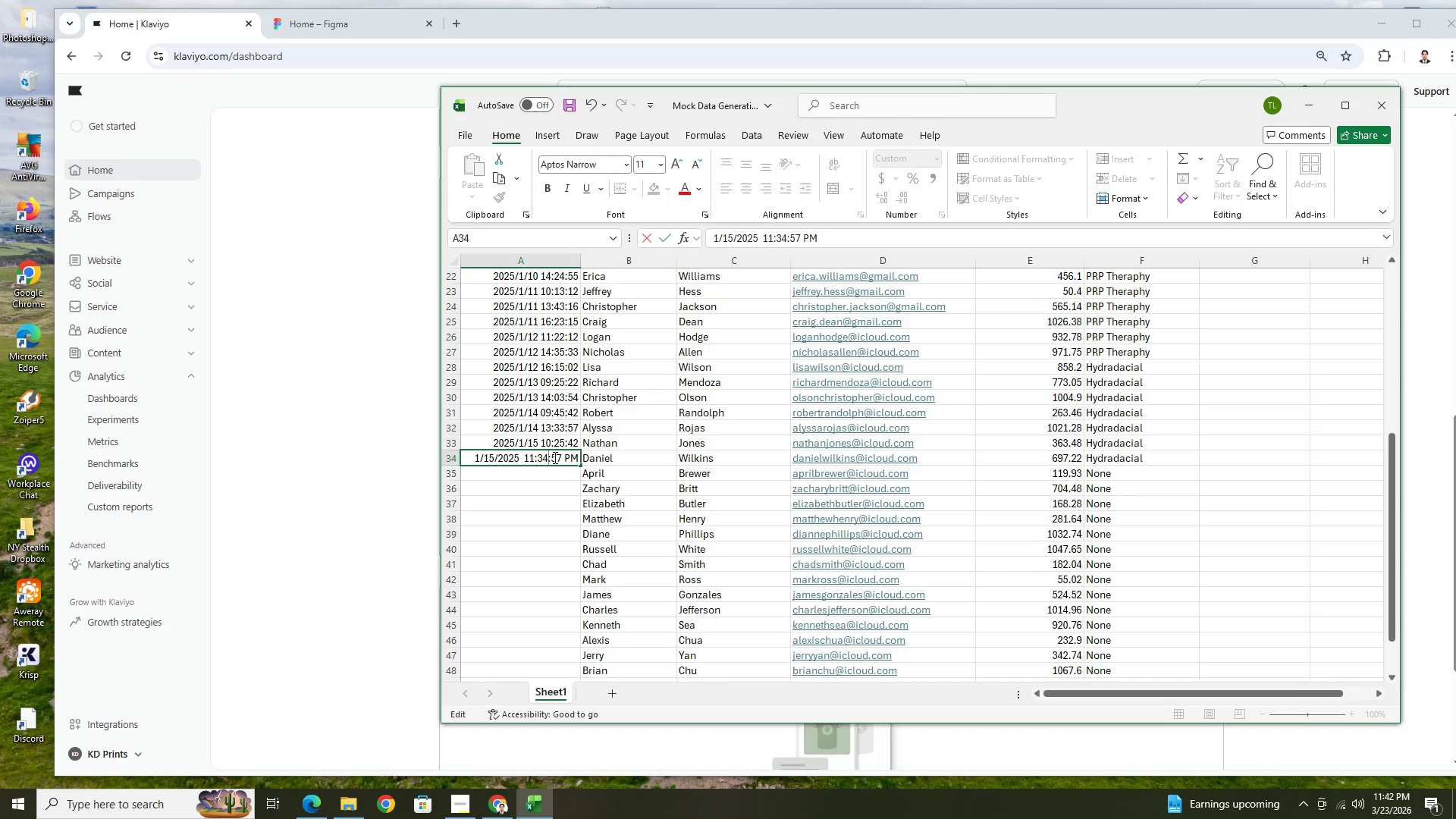 
left_click_drag(start_coordinate=[553, 457], to_coordinate=[561, 457])
 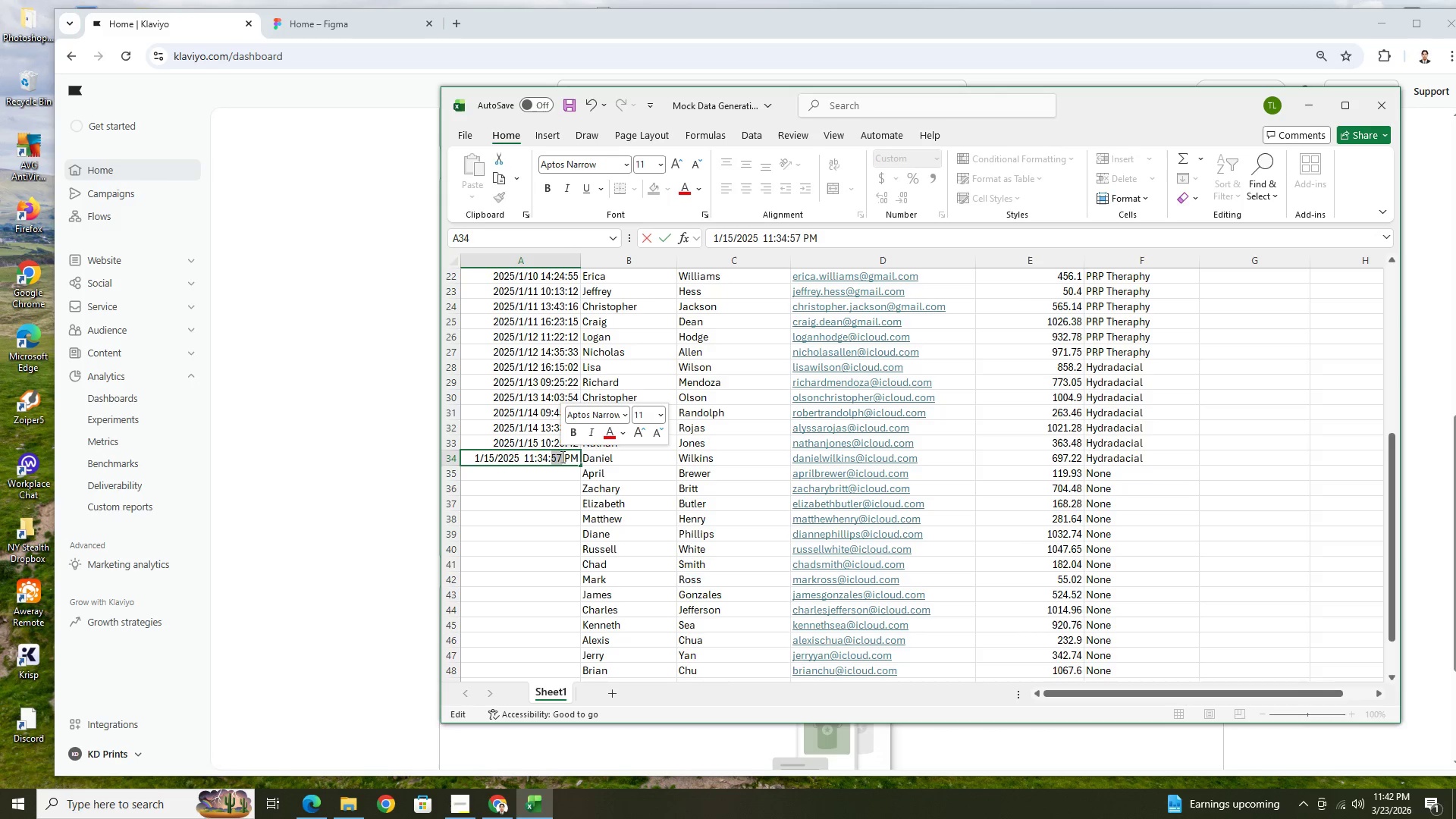 
type(34)
 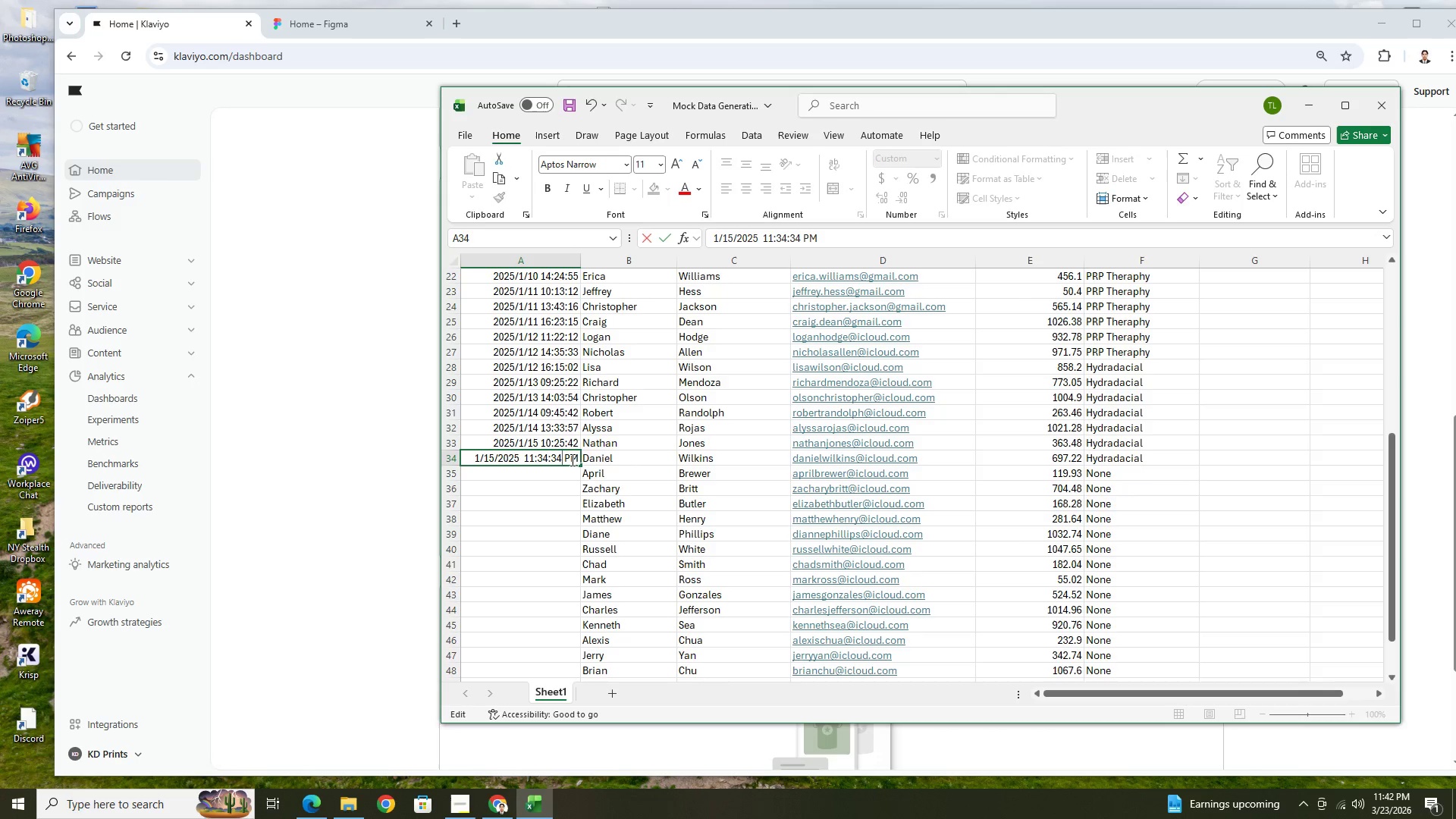 
key(Backspace)
 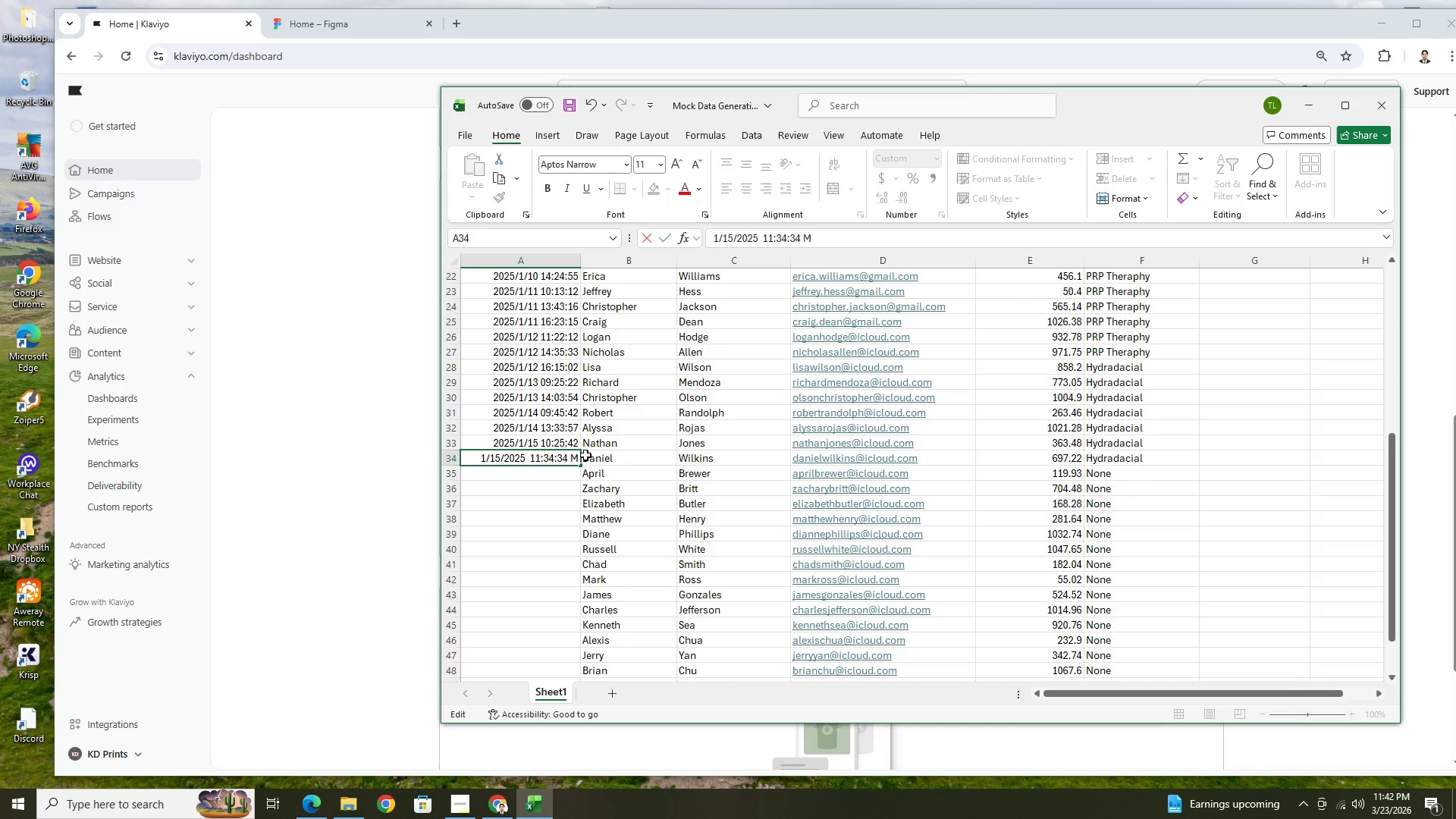 
key(Shift+ShiftLeft)
 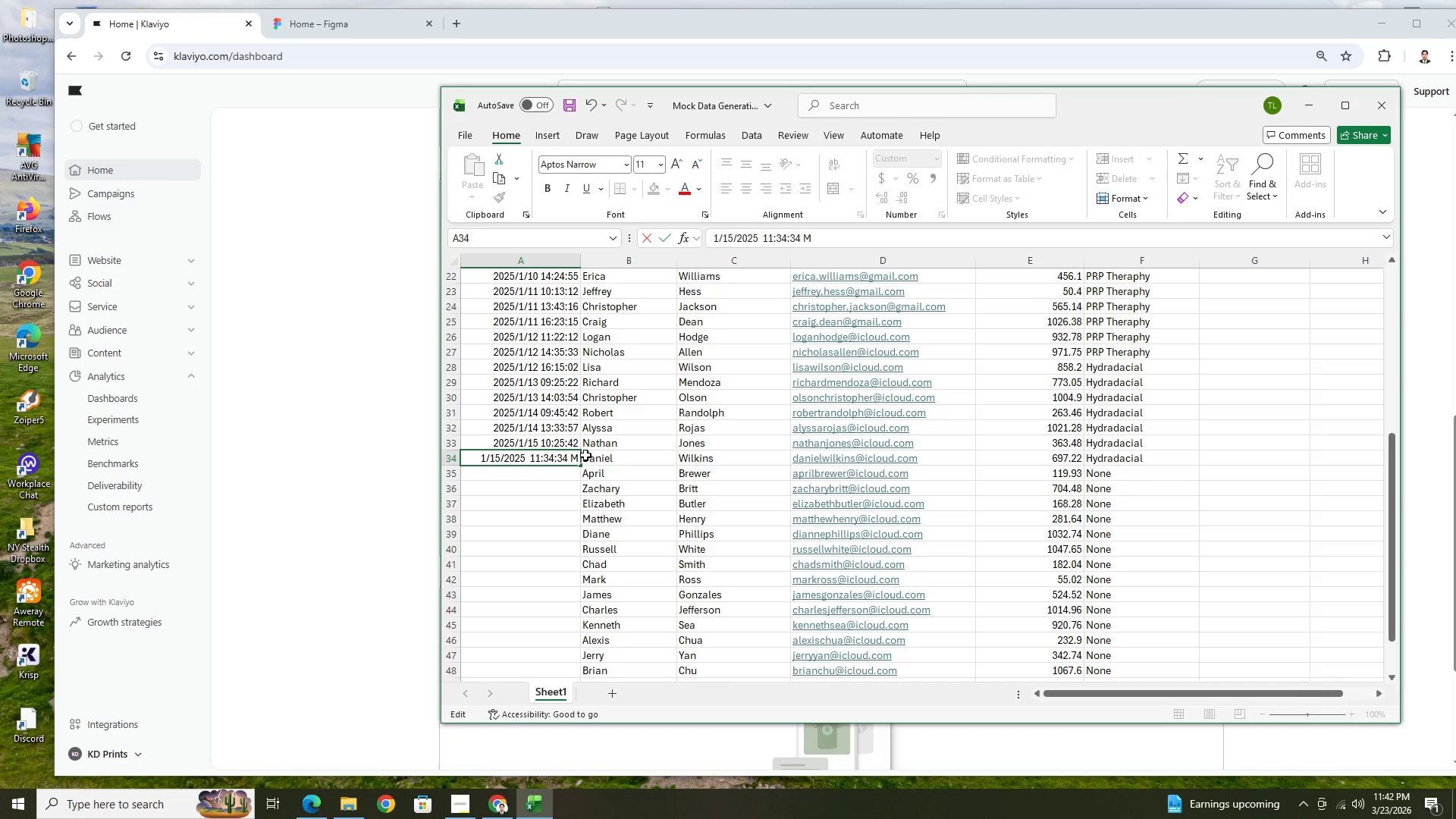 
key(Shift+A)
 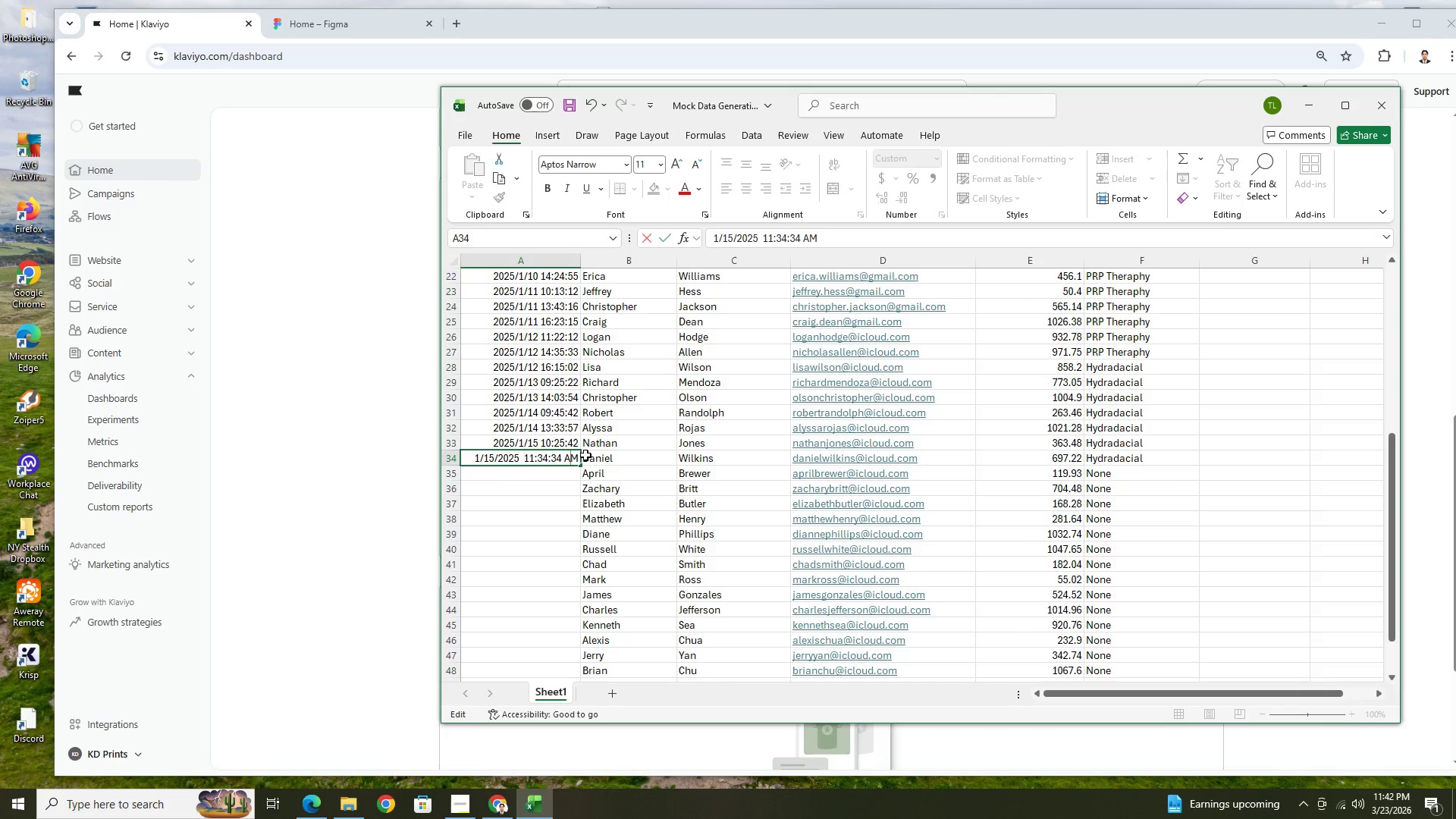 
key(Enter)
 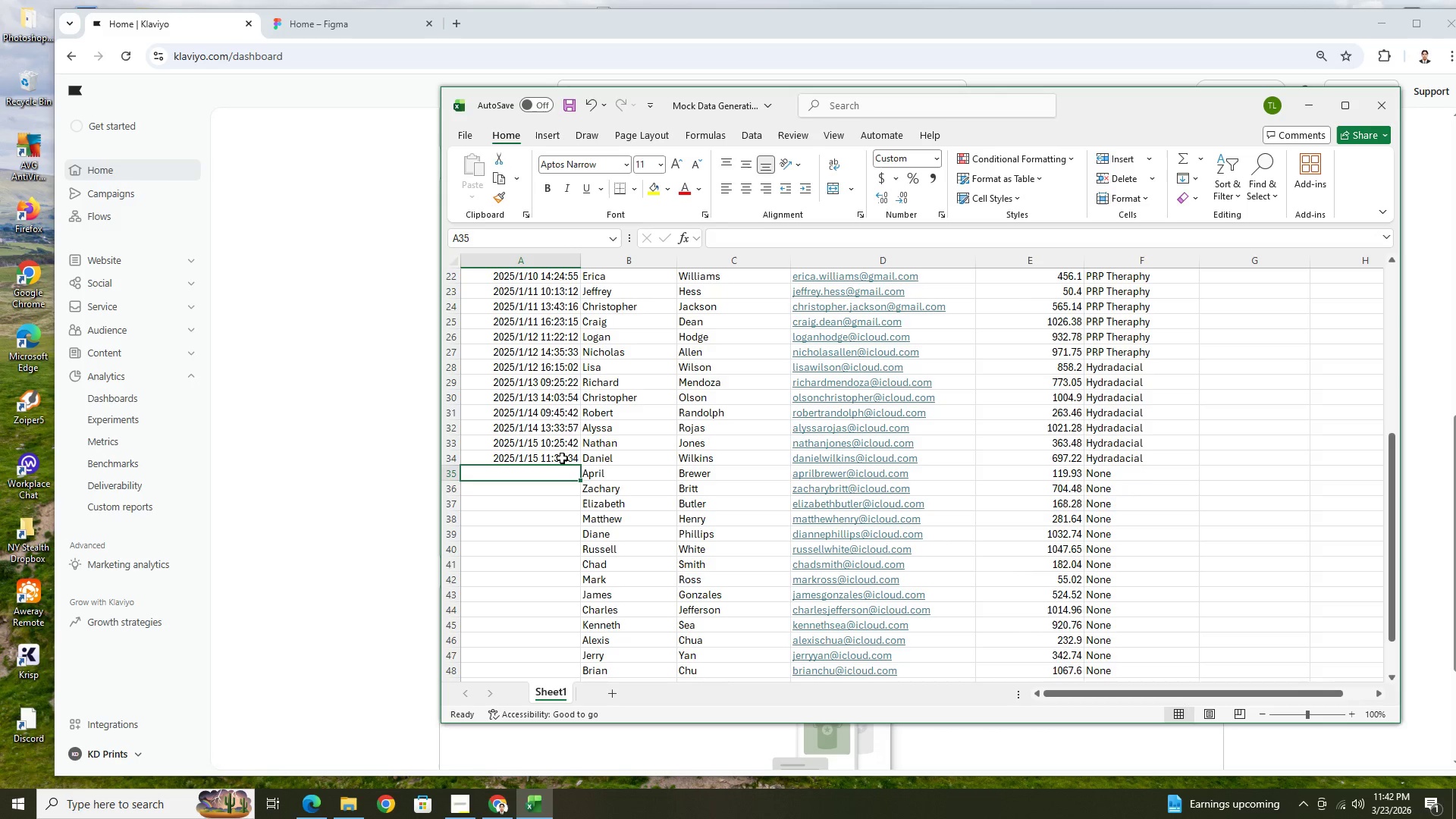 
left_click([561, 458])
 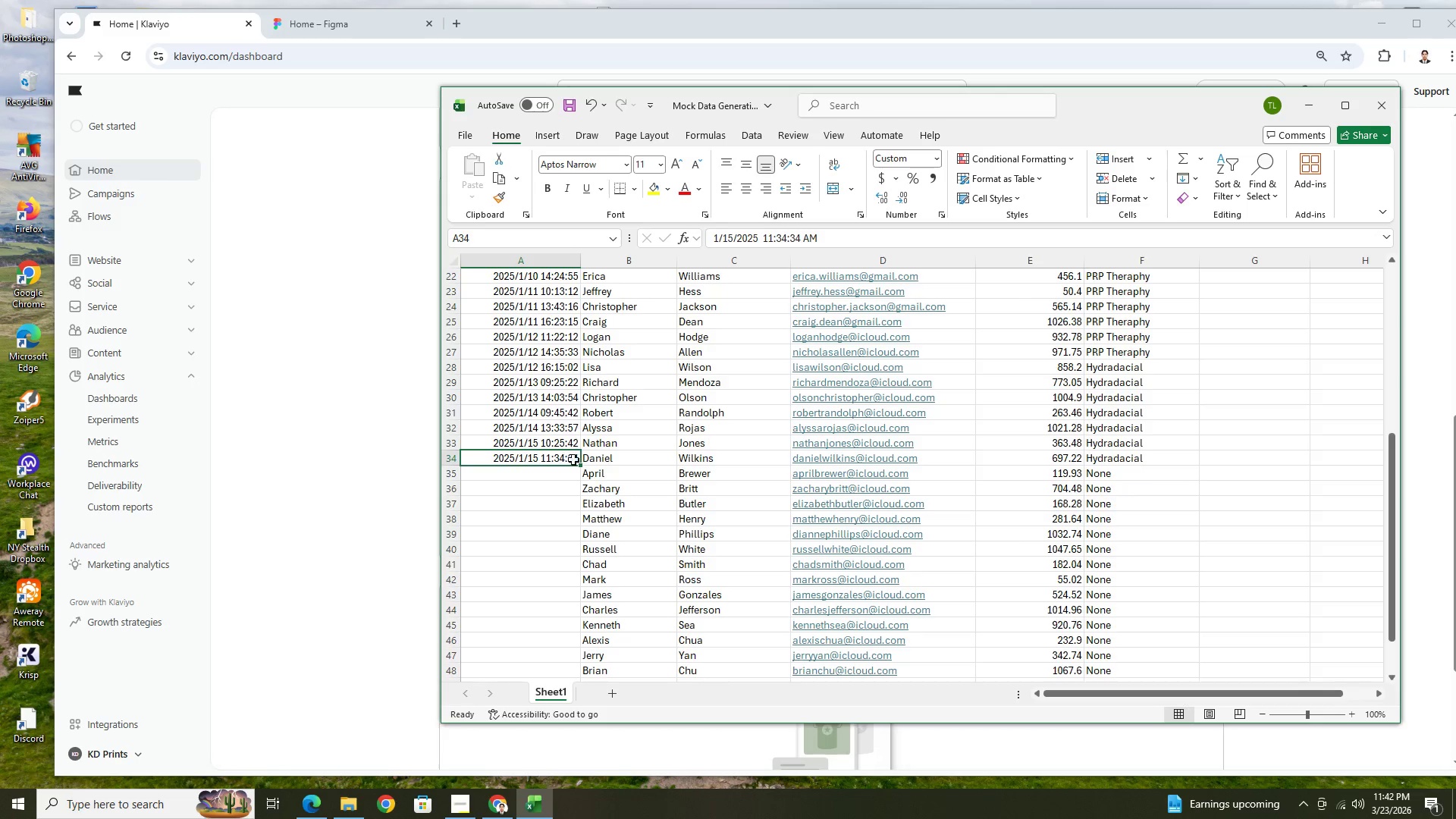 
key(Control+C)
 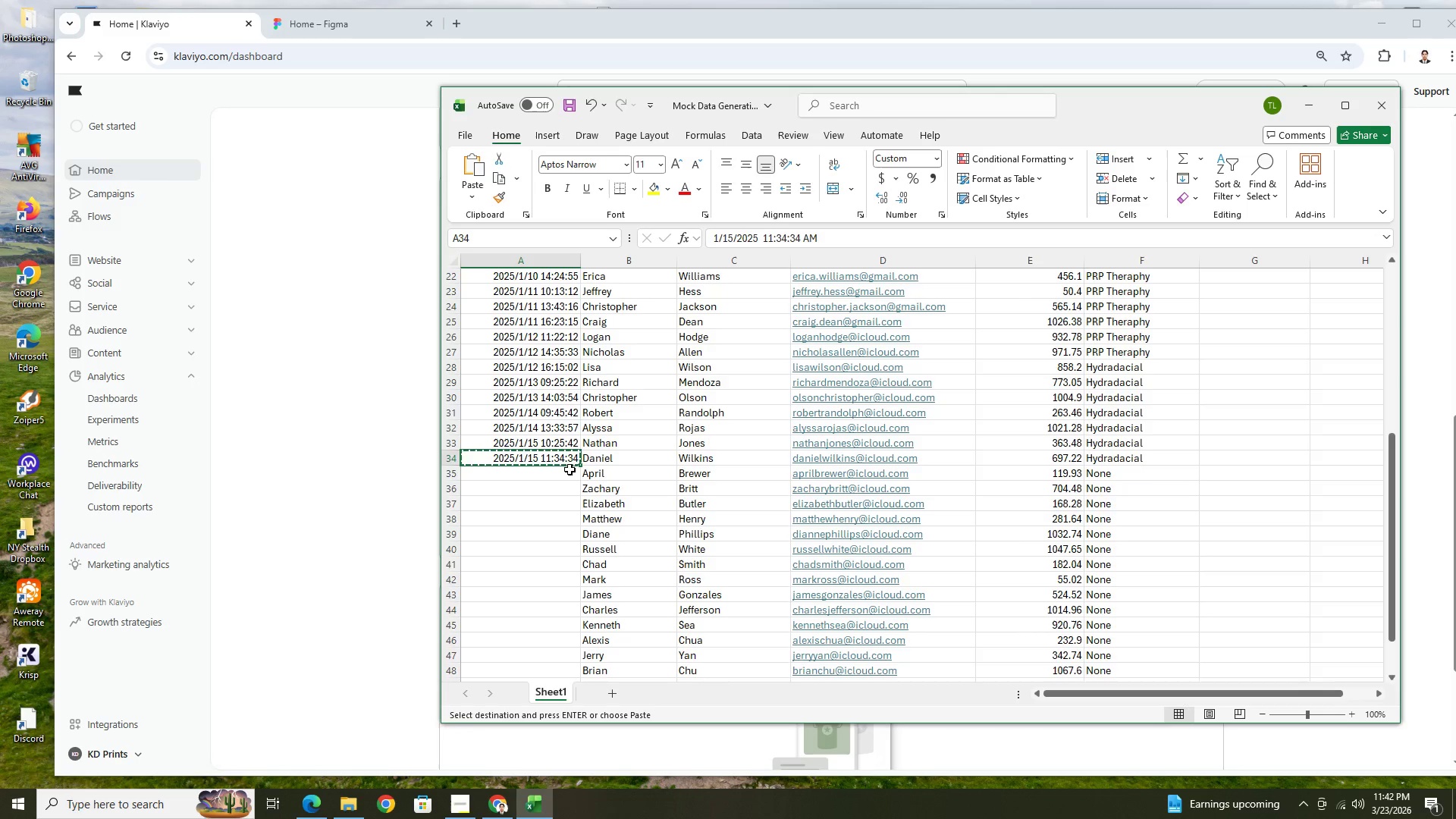 
left_click([570, 469])
 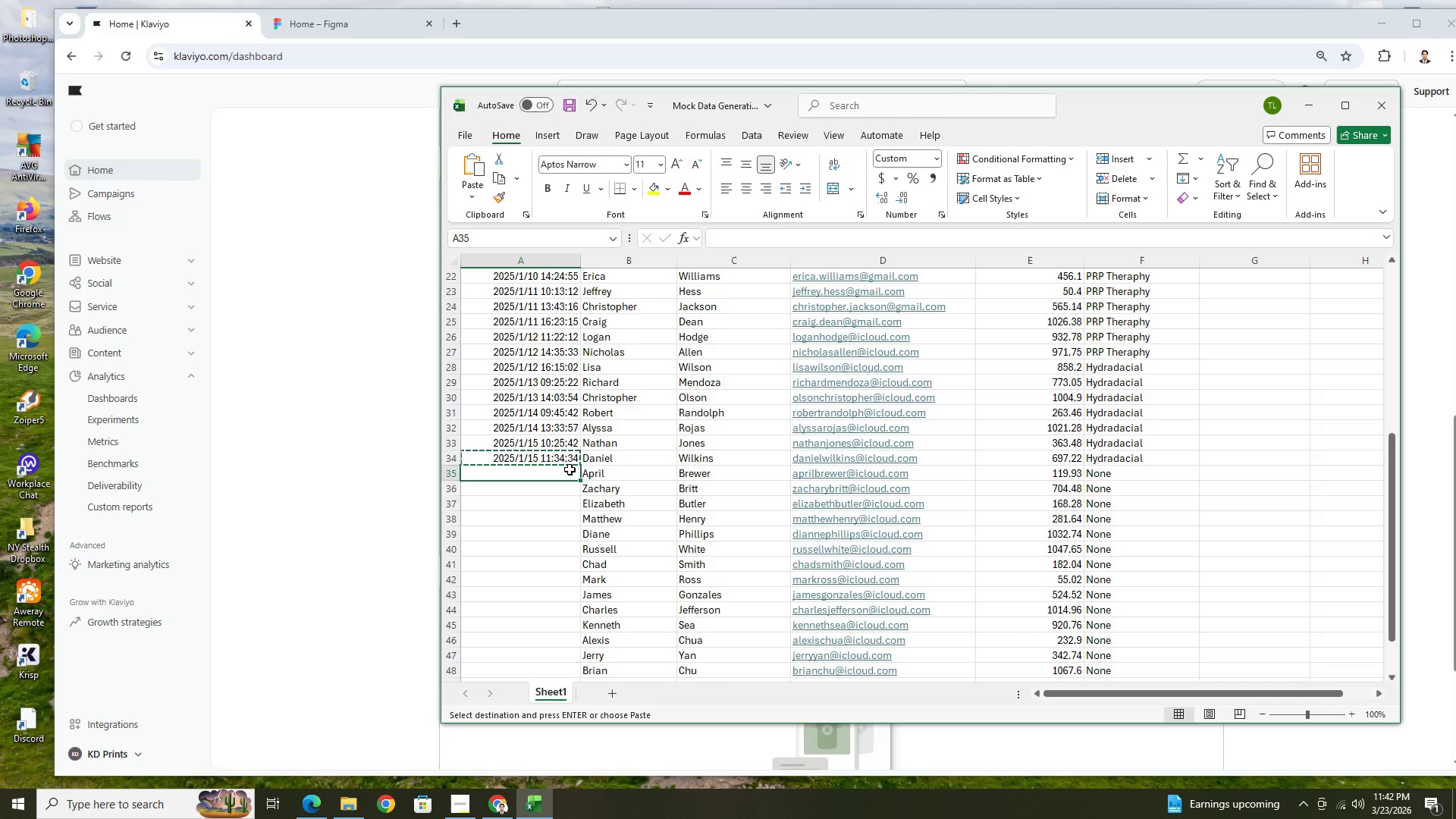 
key(Control+V)
 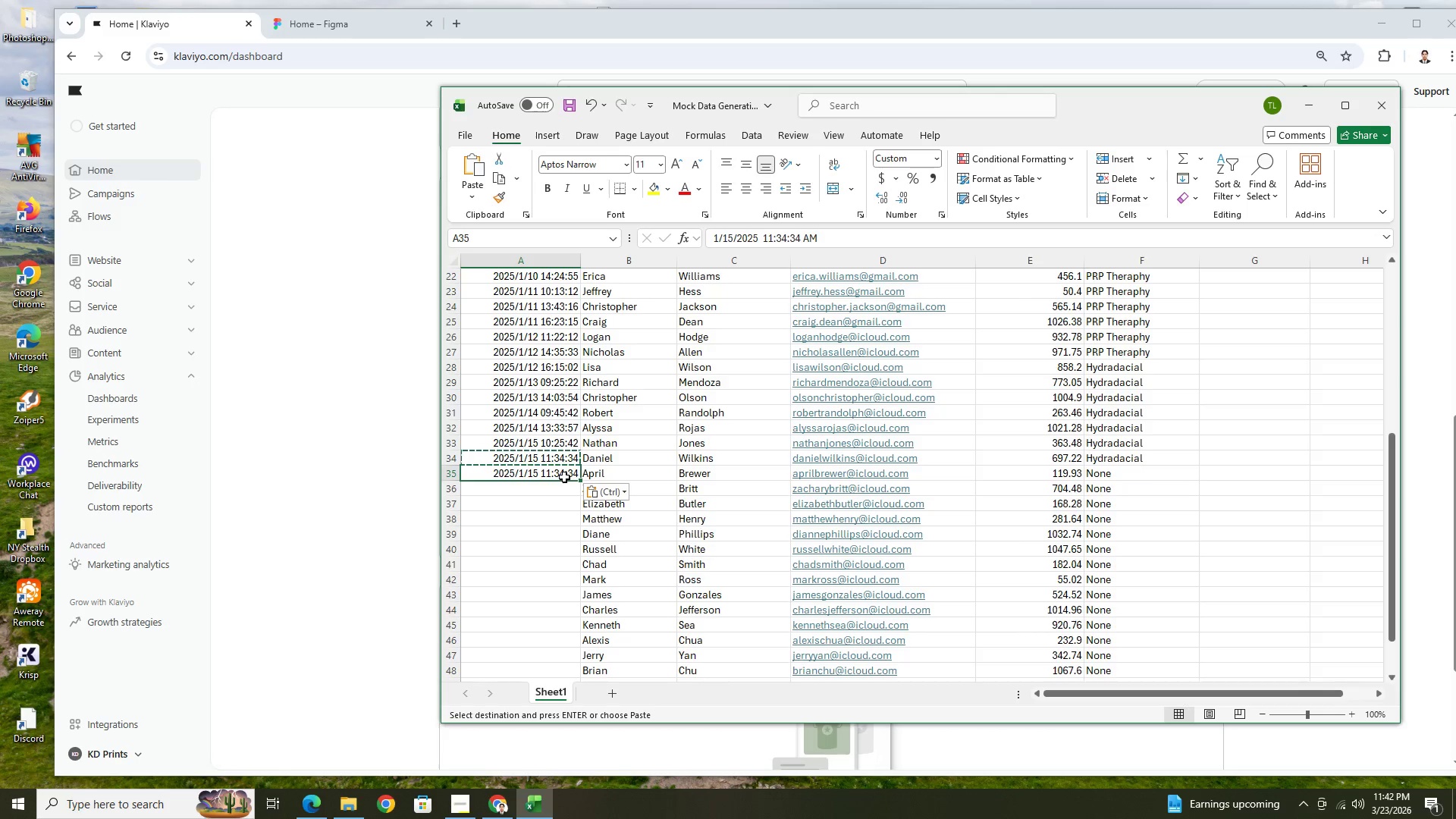 
double_click([564, 477])
 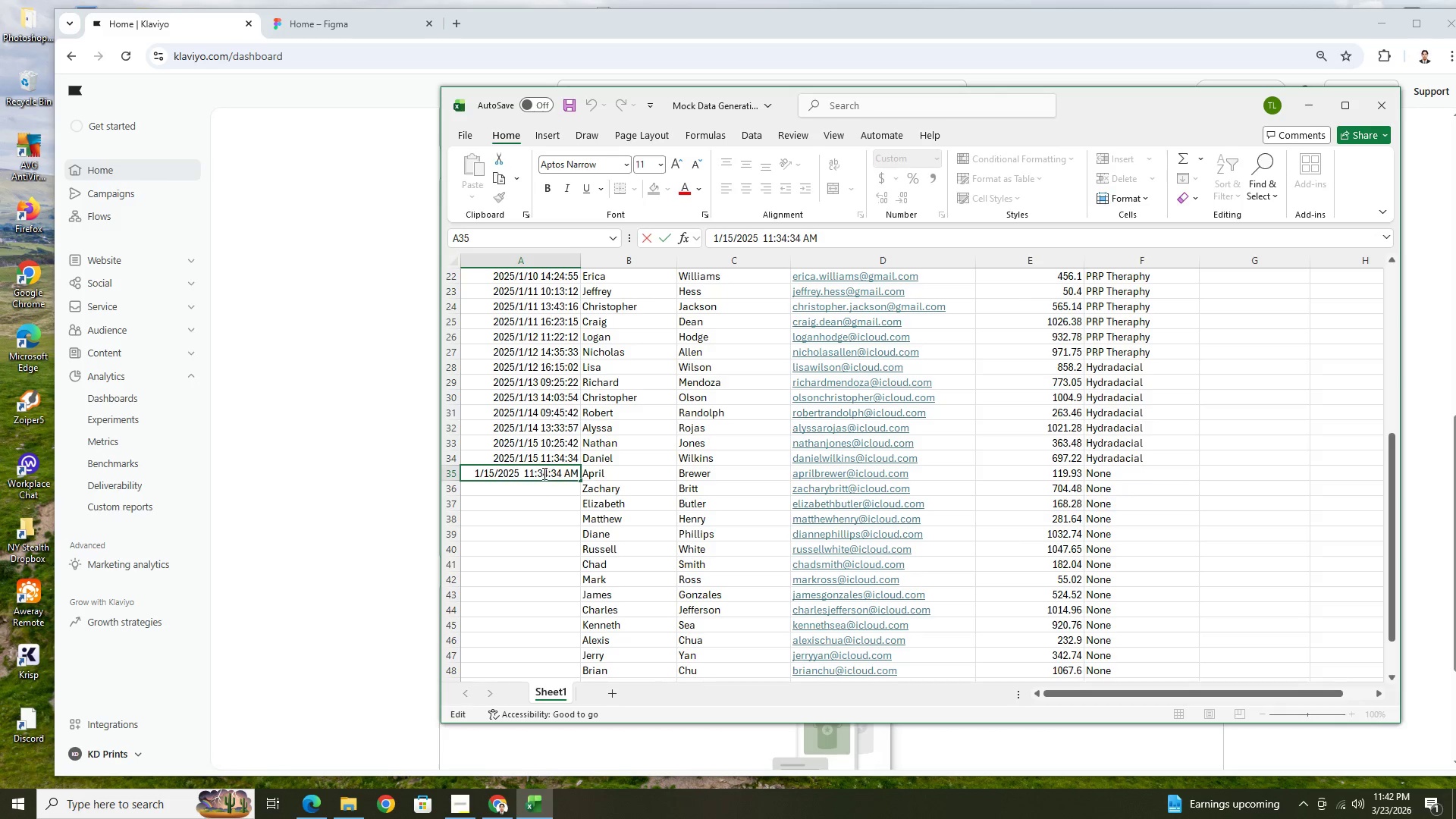 
left_click([533, 472])
 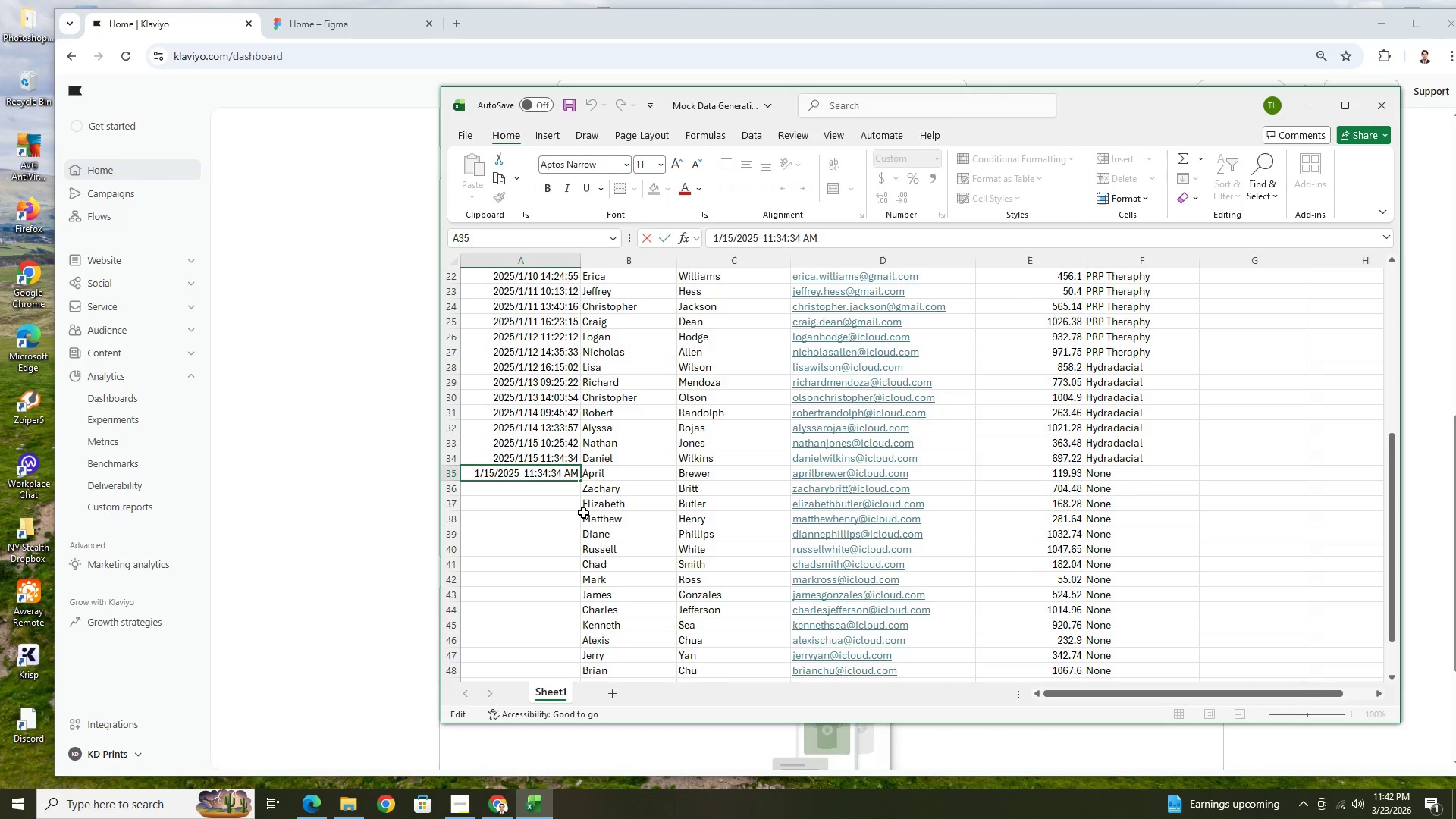 
key(Backspace)
key(Backspace)
type(04)
key(Backspace)
type(2)
 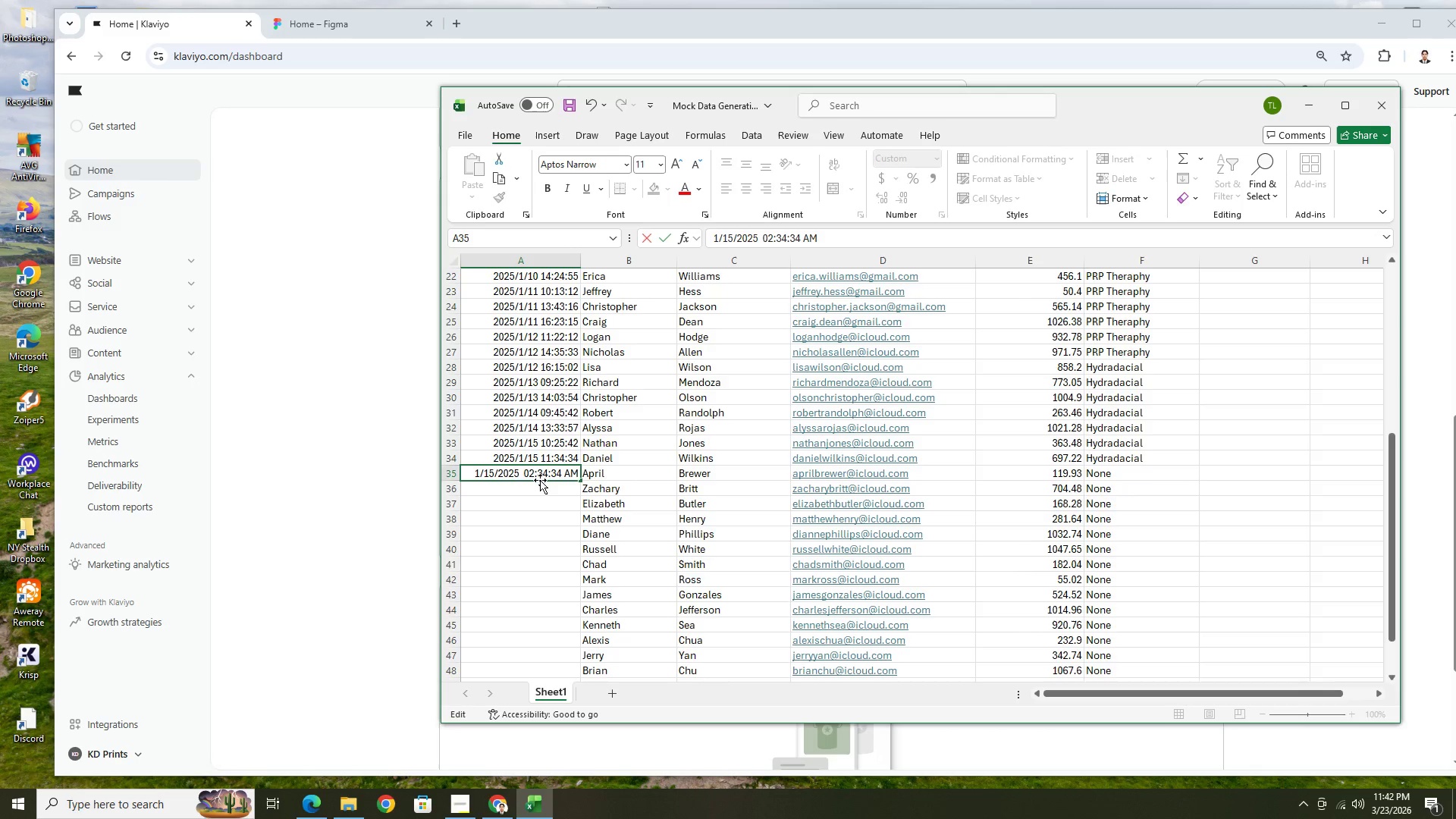 
left_click([545, 475])
 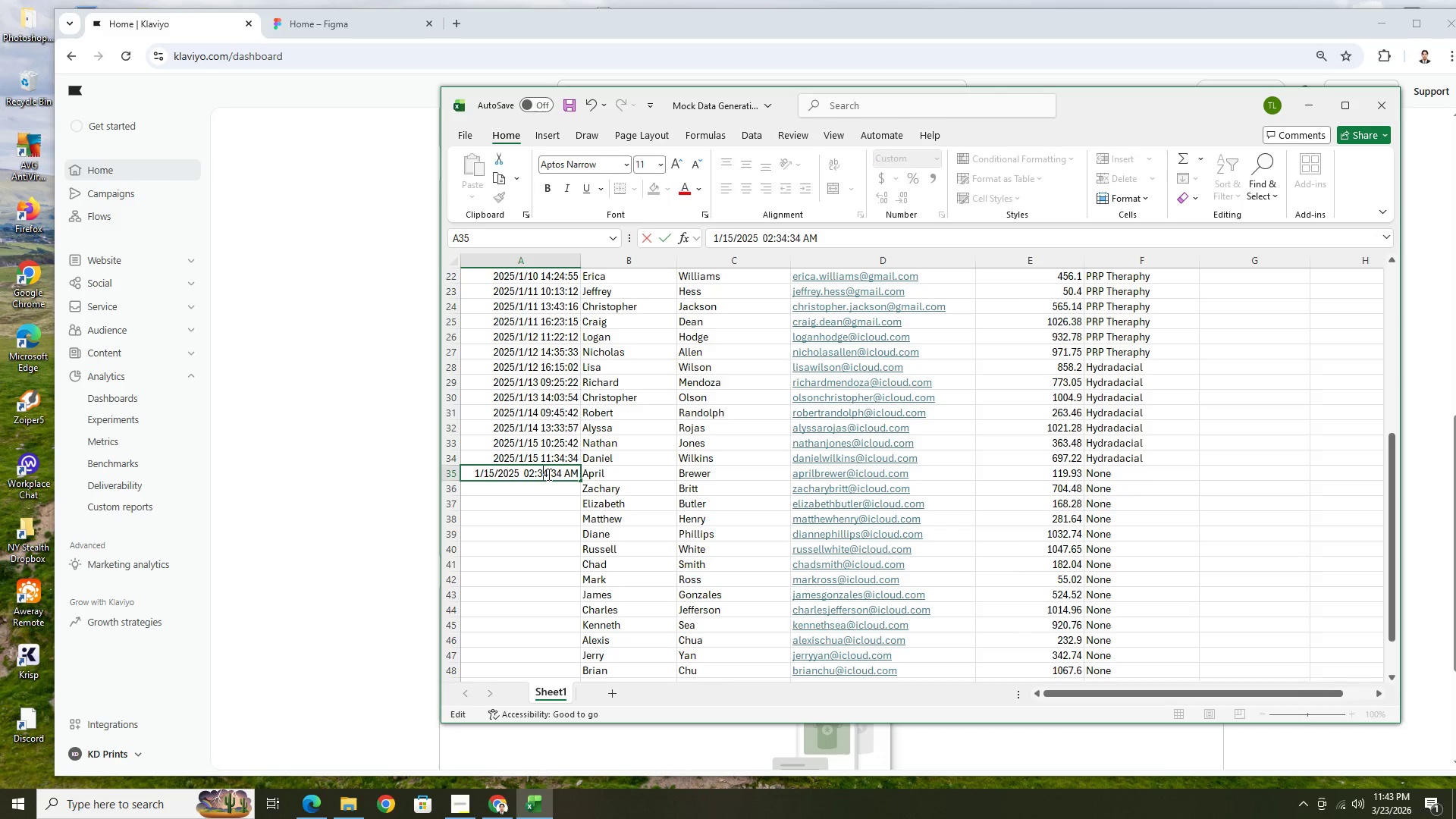 
key(ArrowRight)
 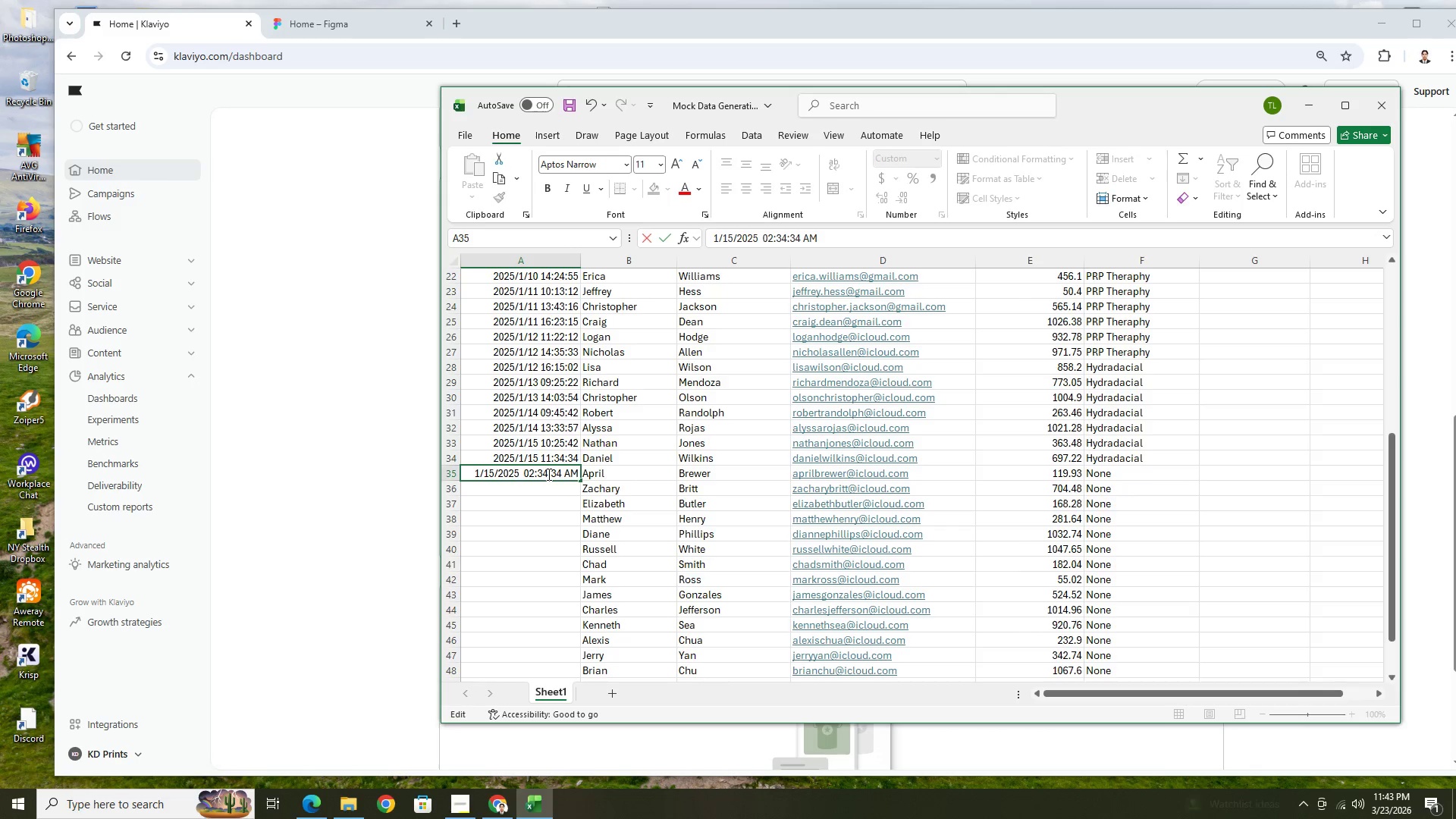 
key(Backspace)
key(Backspace)
type(13)
 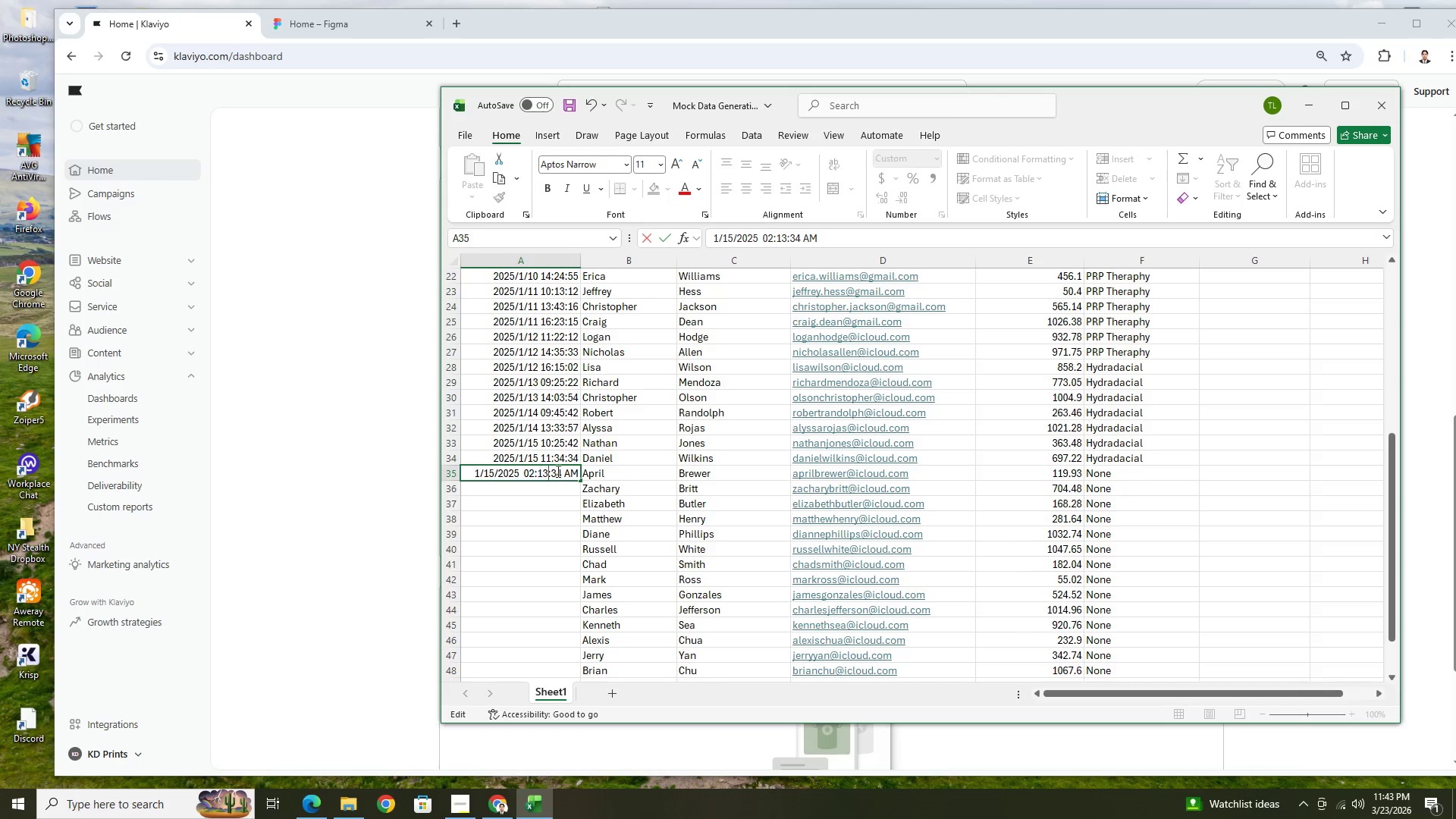 
left_click([561, 471])
 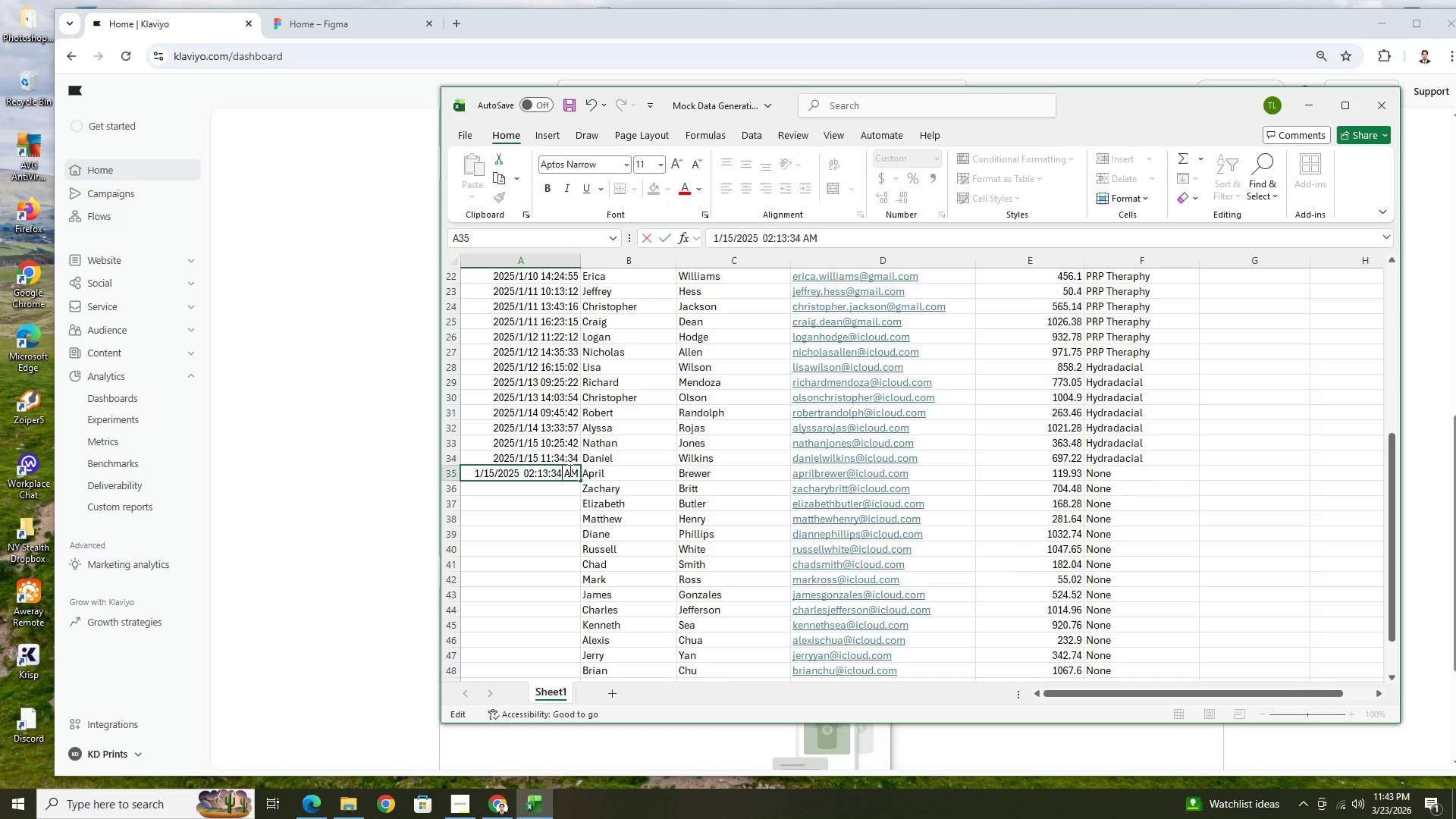 
key(Backspace)
key(Backspace)
type(12)
 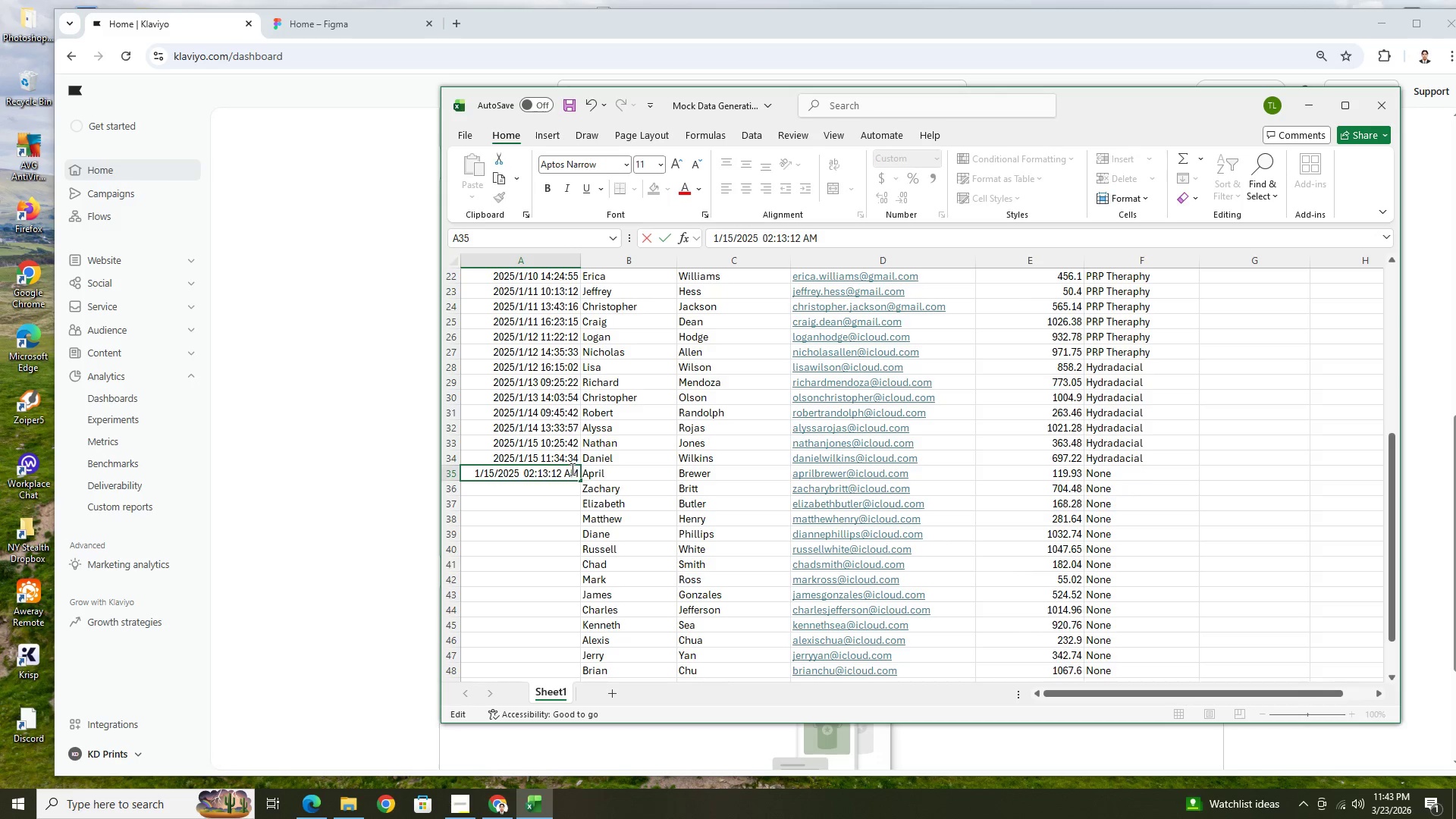 
left_click([574, 476])
 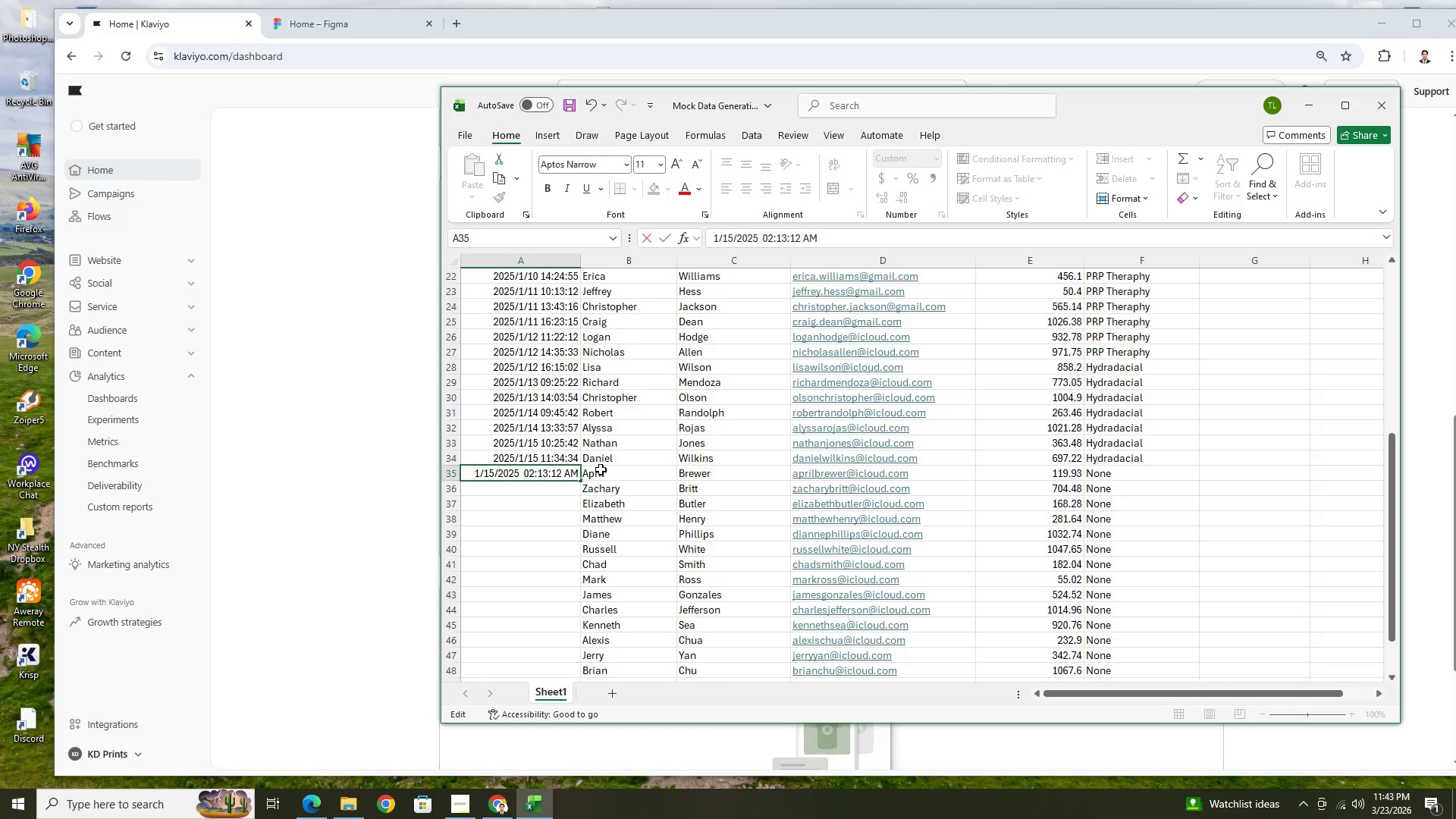 
key(Backspace)
 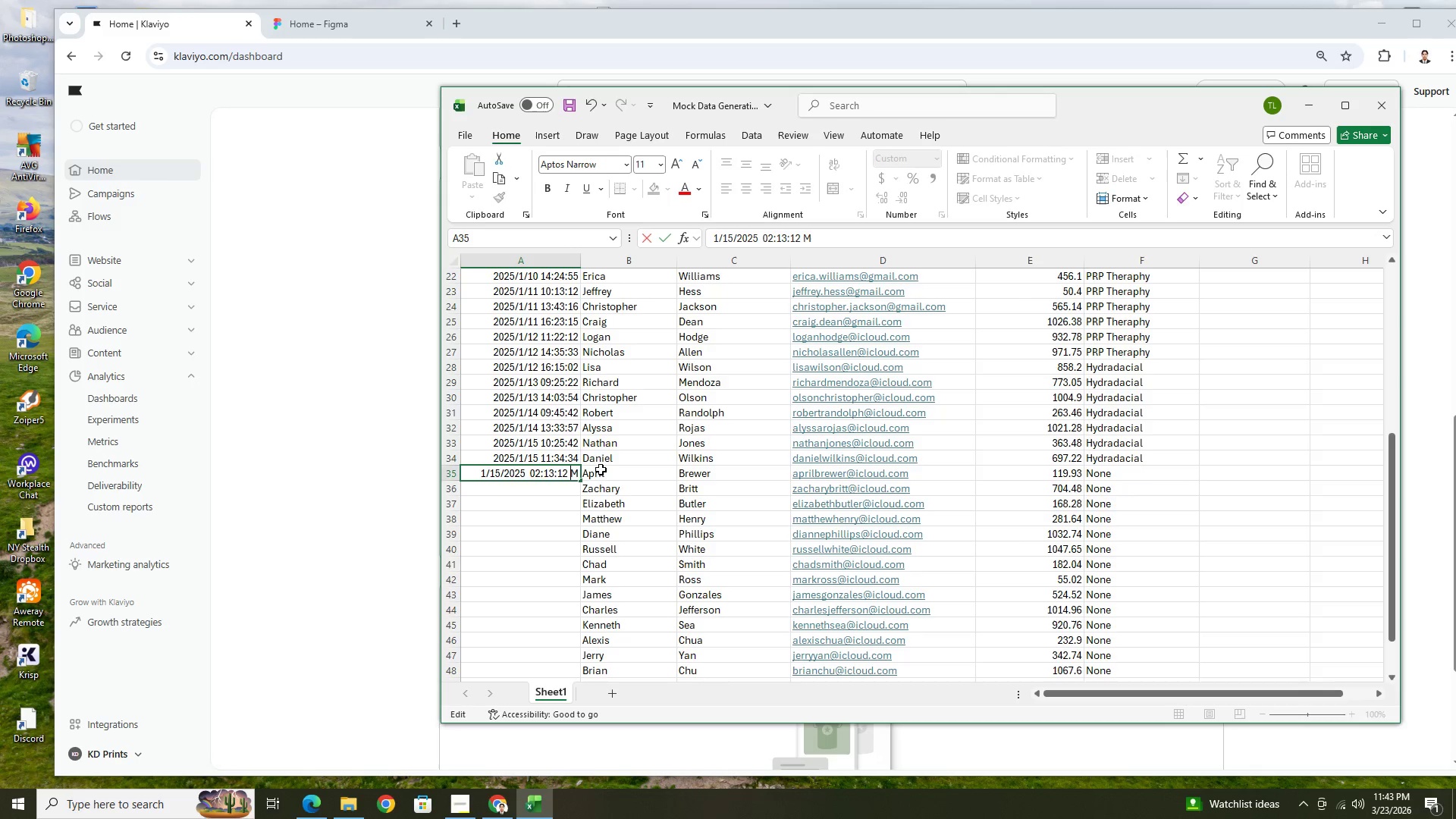 
key(Shift+ShiftLeft)
 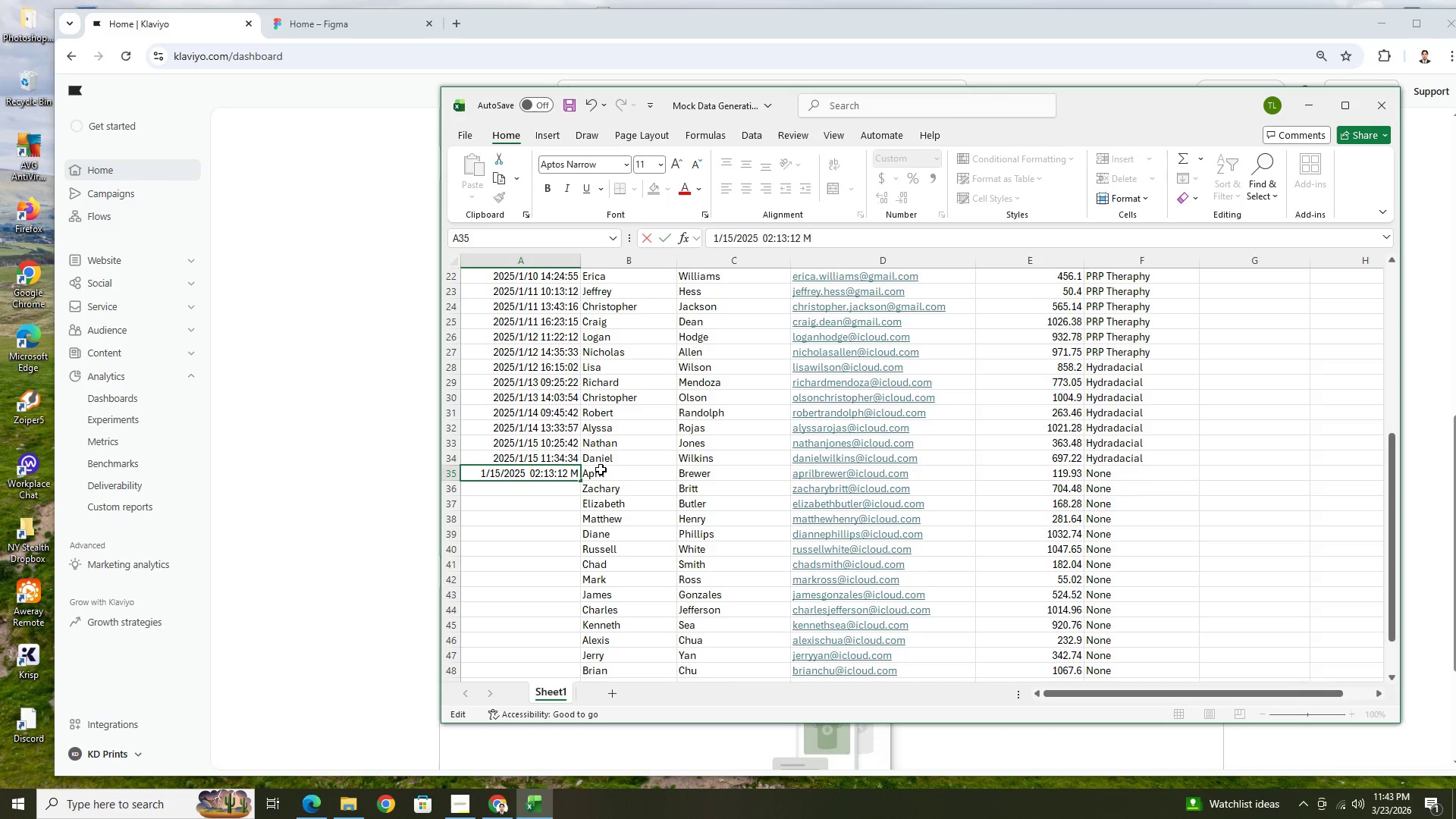 
key(Shift+P)
 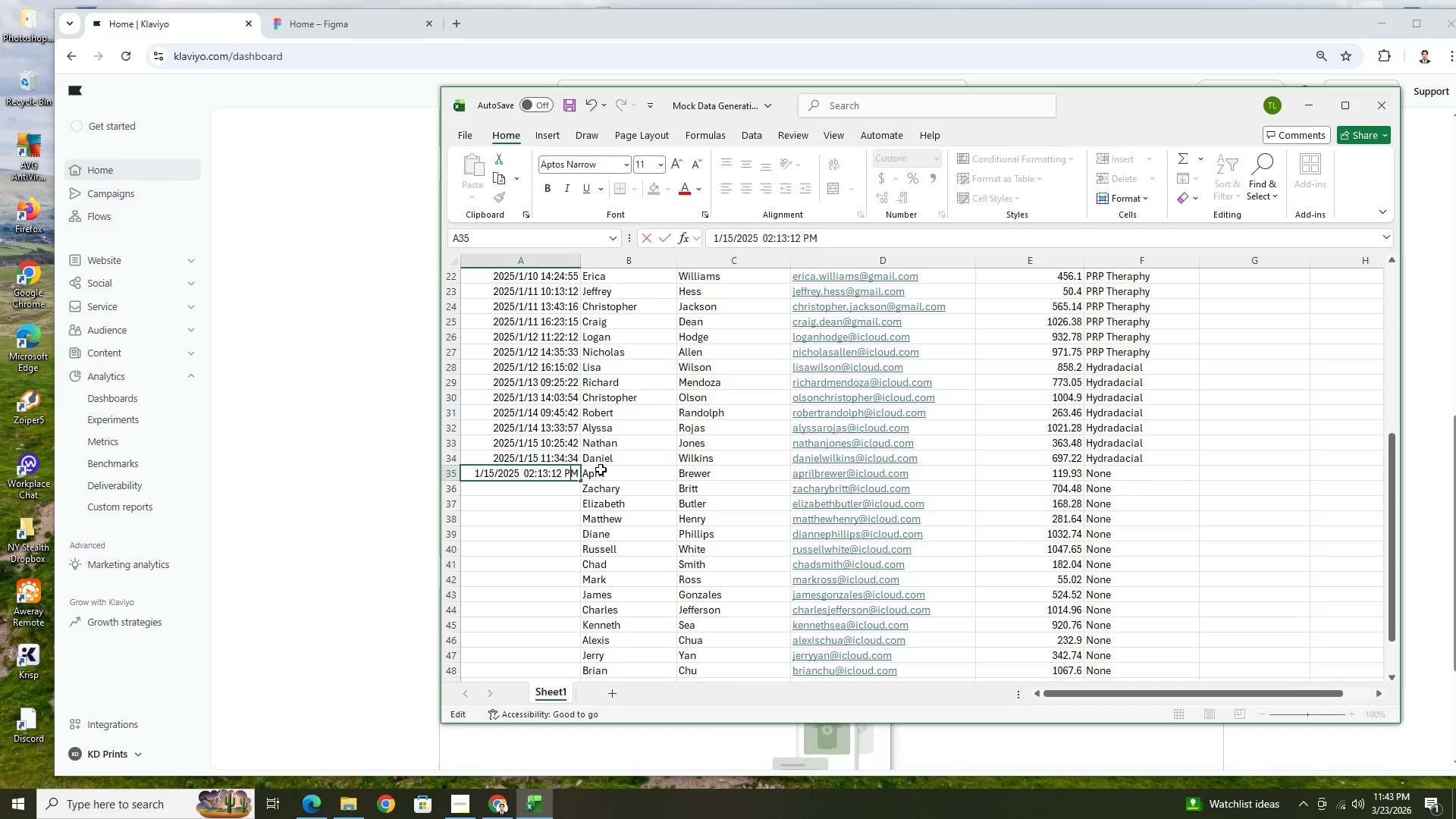 
key(Enter)
 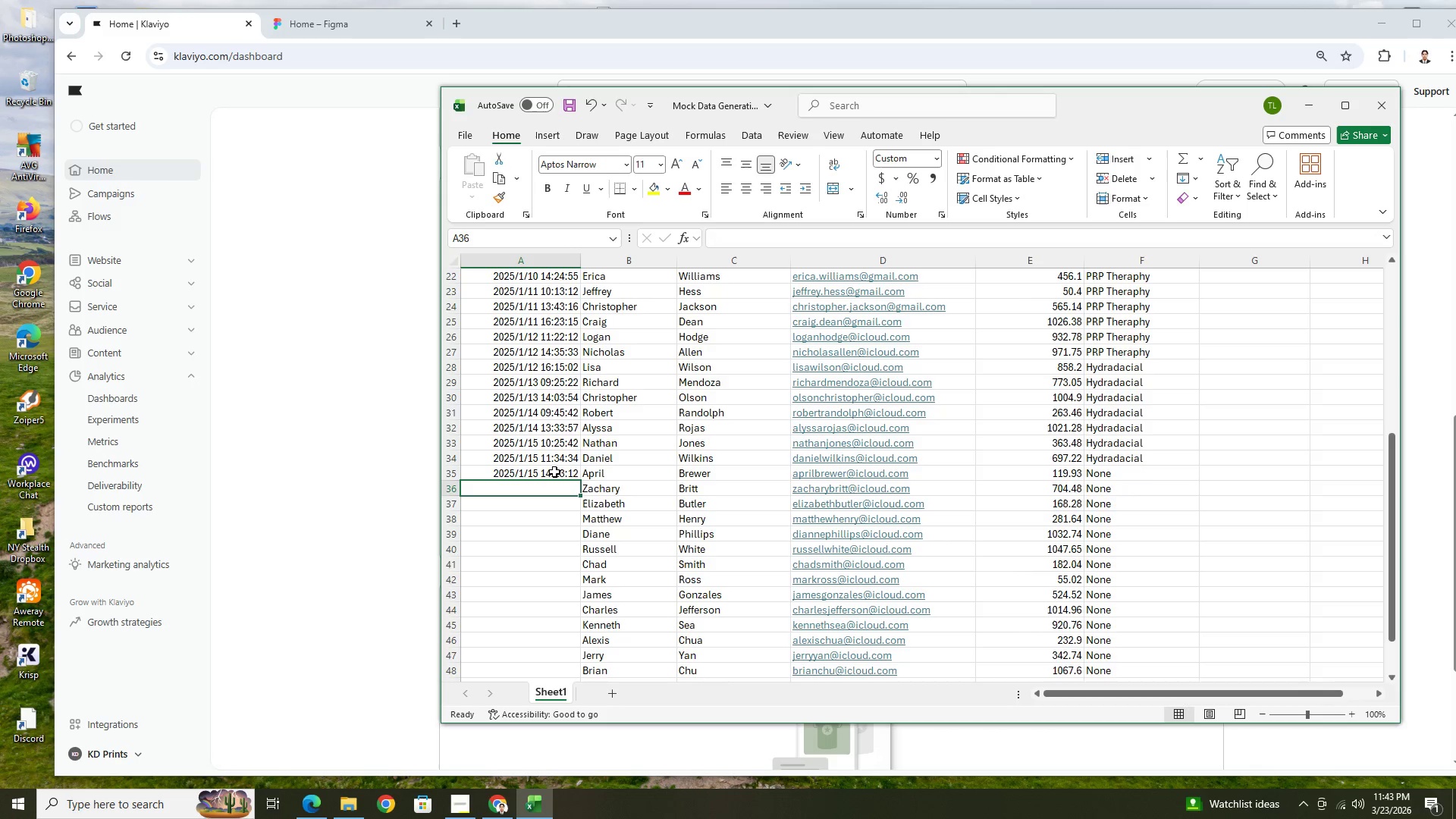 
left_click([554, 472])
 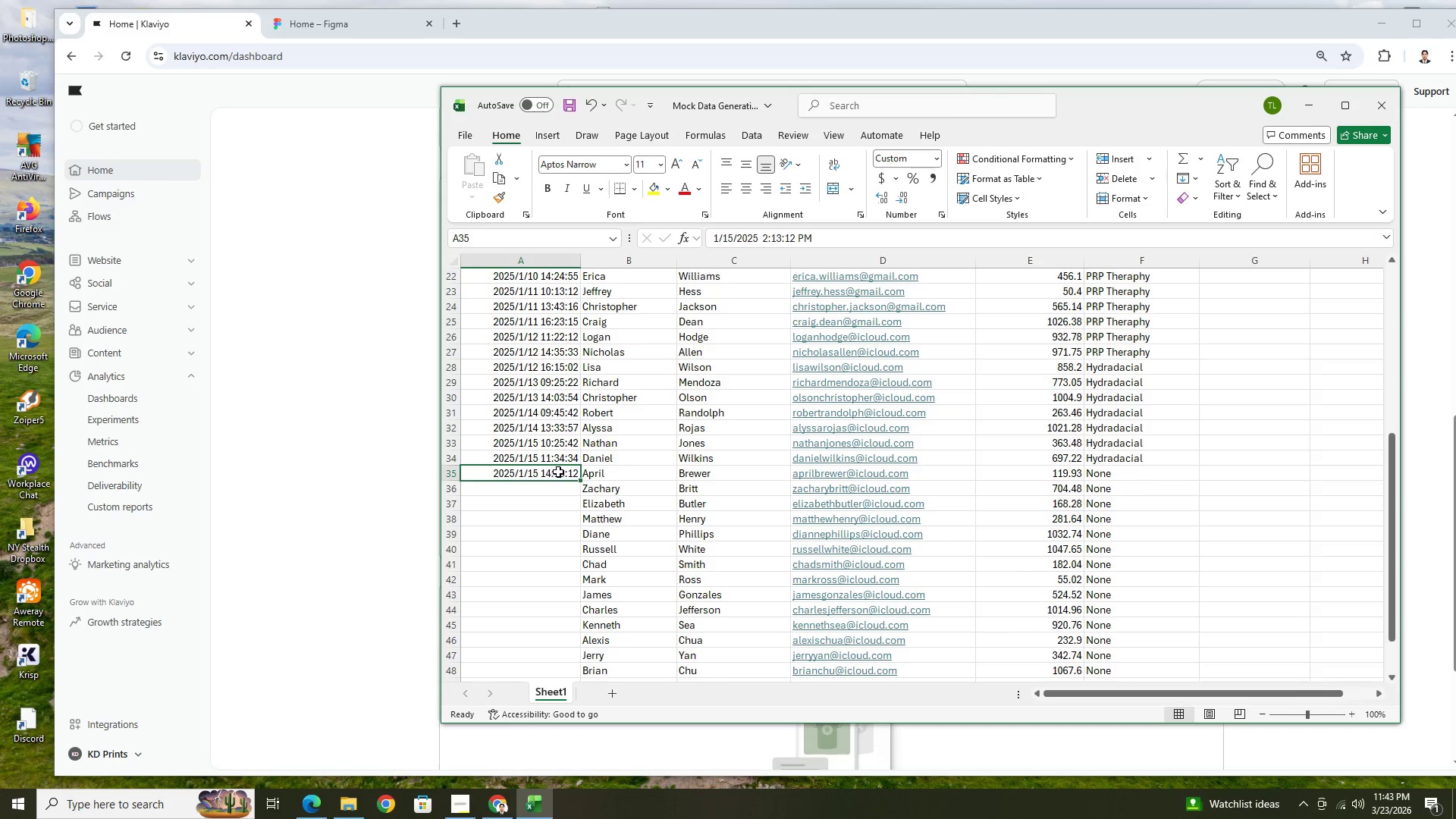 
key(Control+ControlLeft)
 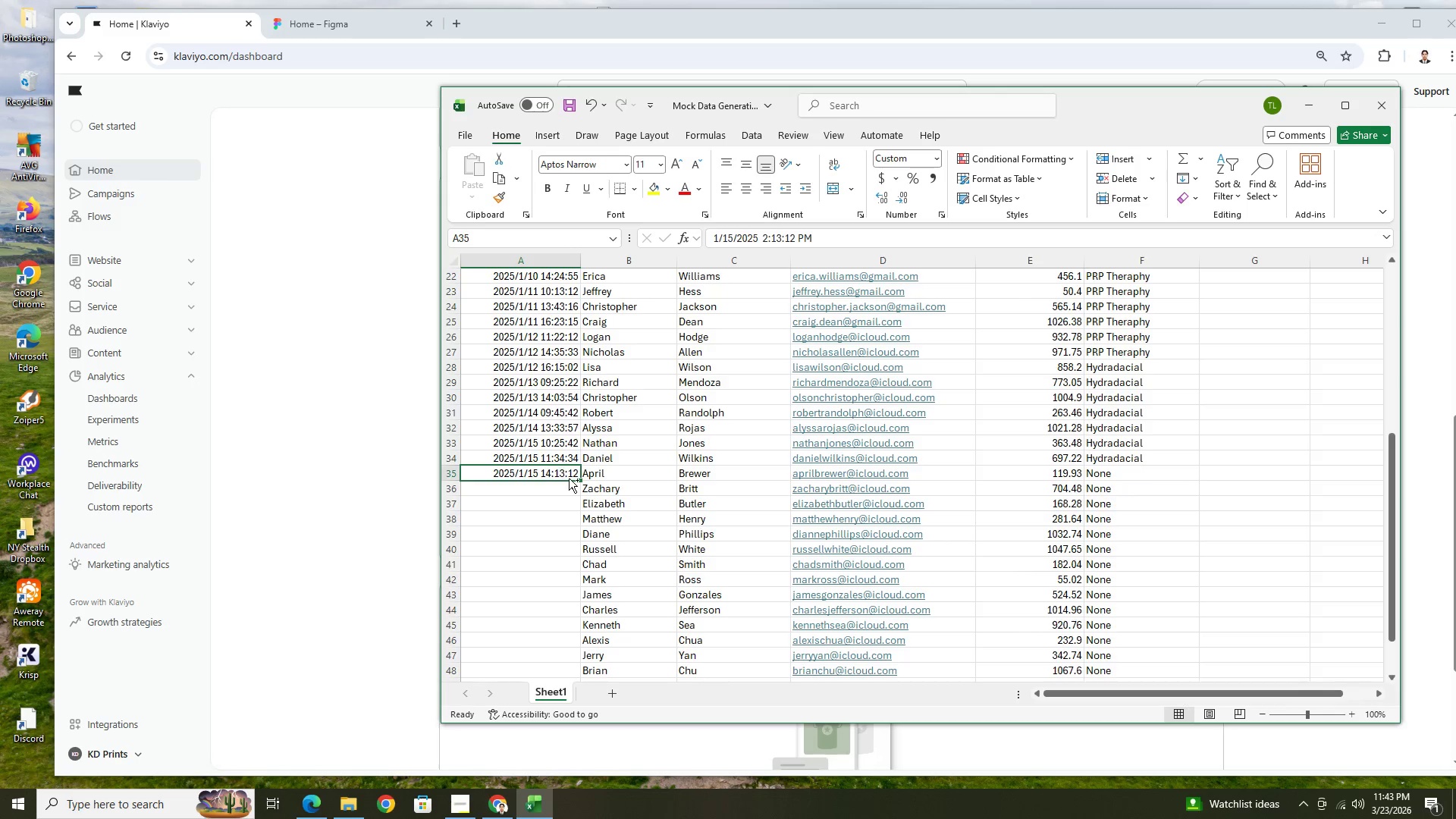 
key(Control+C)
 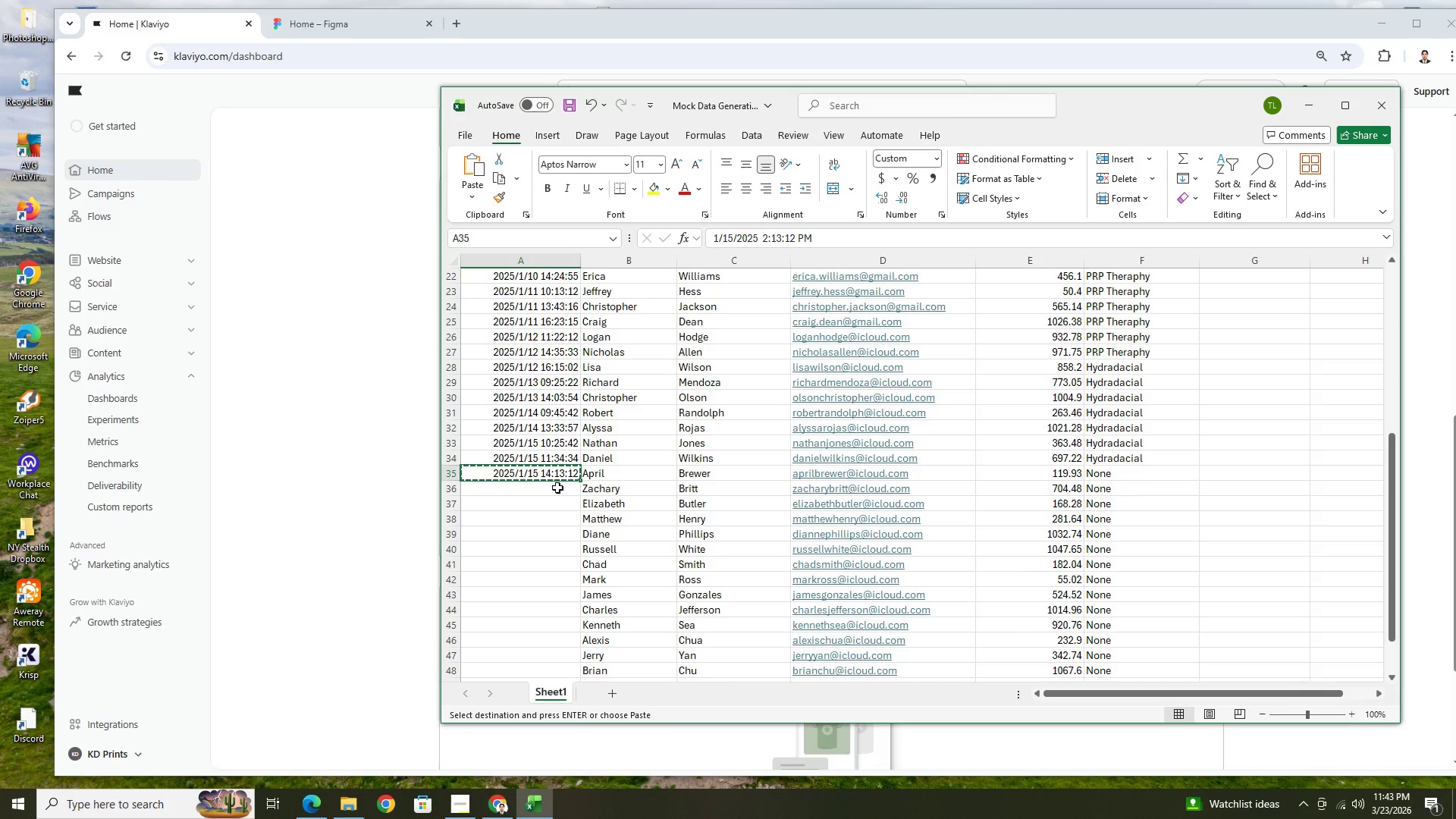 
left_click([557, 488])
 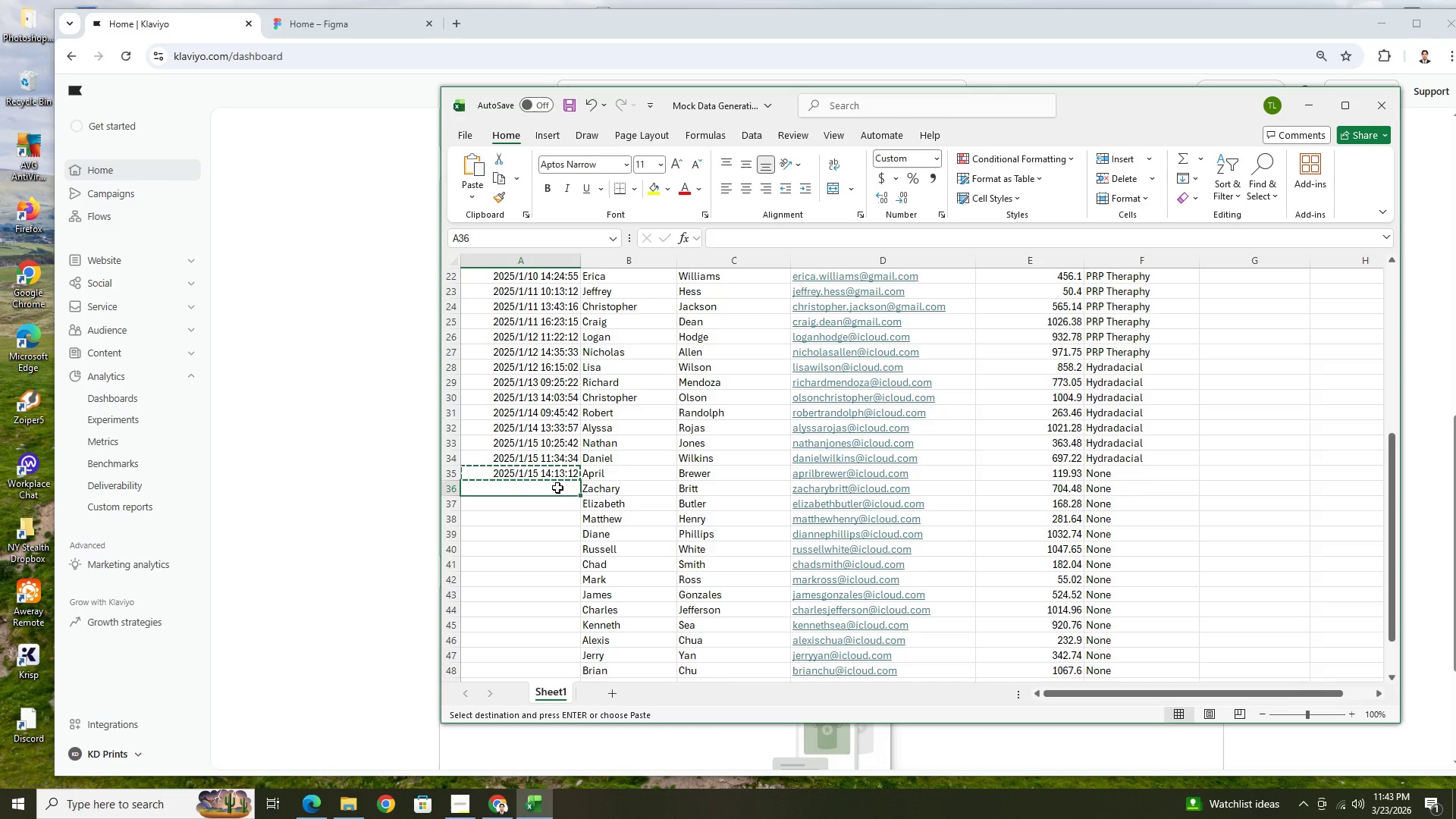 
key(Control+ControlLeft)
 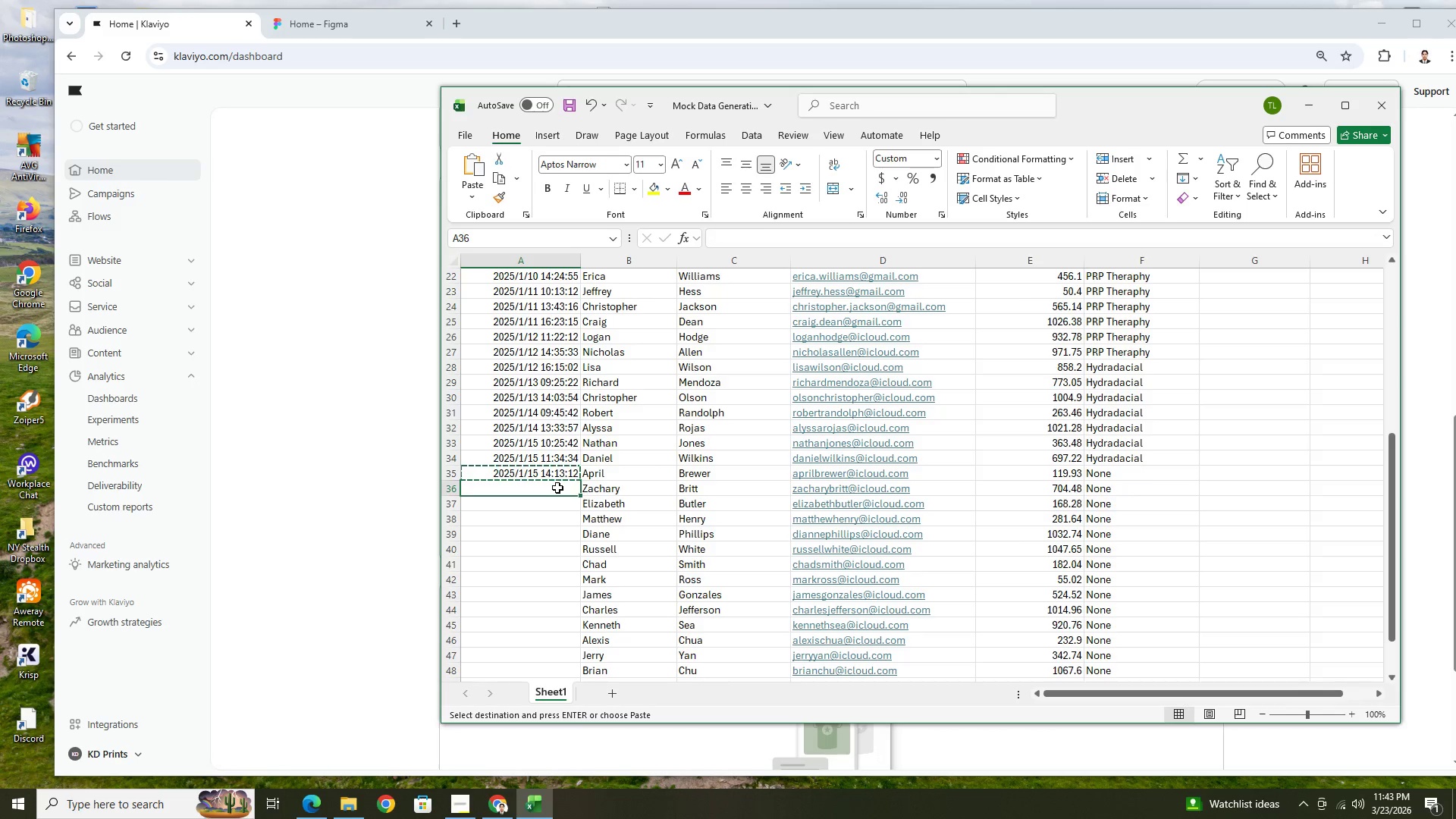 
key(Control+V)
 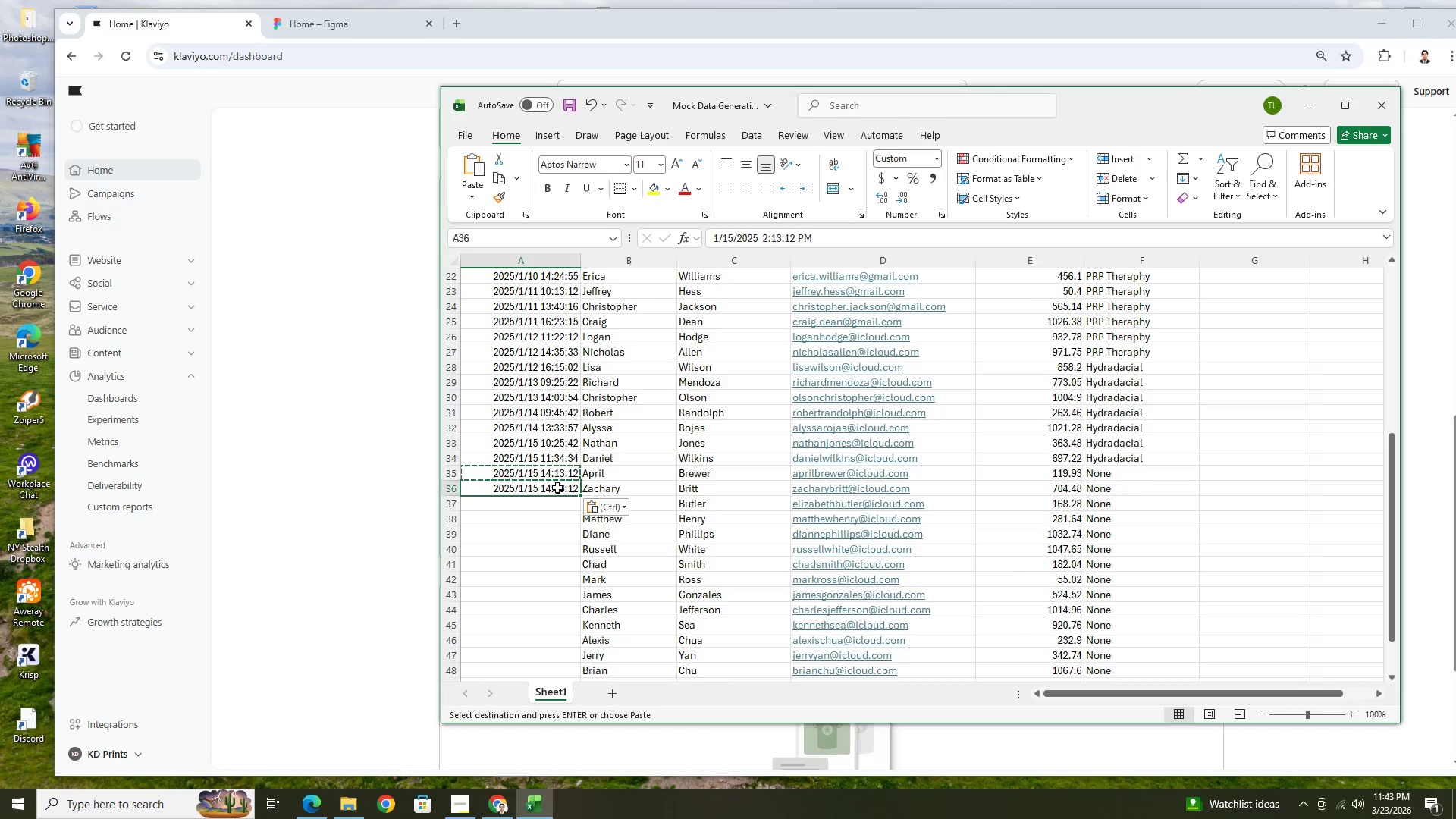 
double_click([557, 488])
 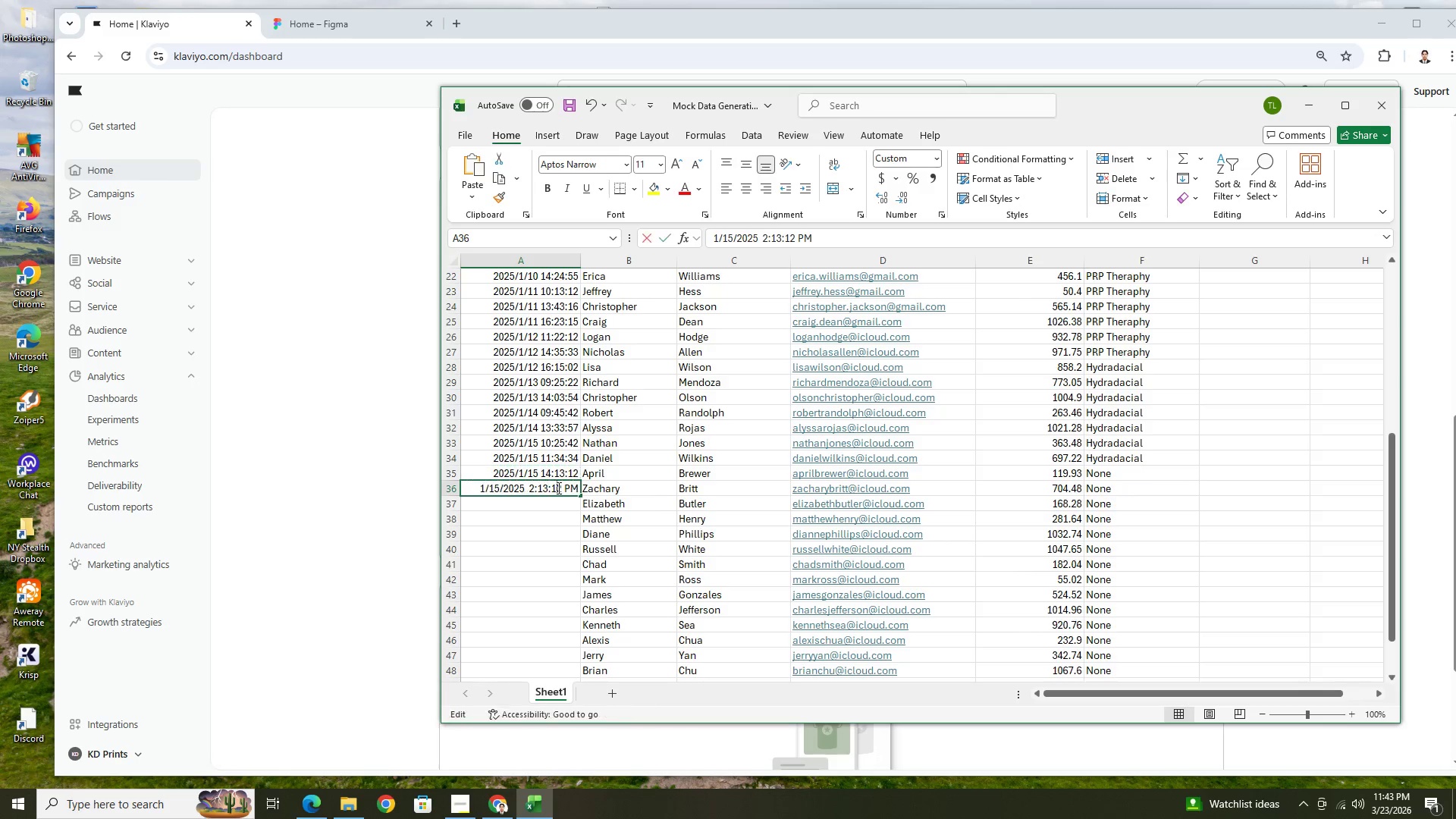 
triple_click([557, 488])
 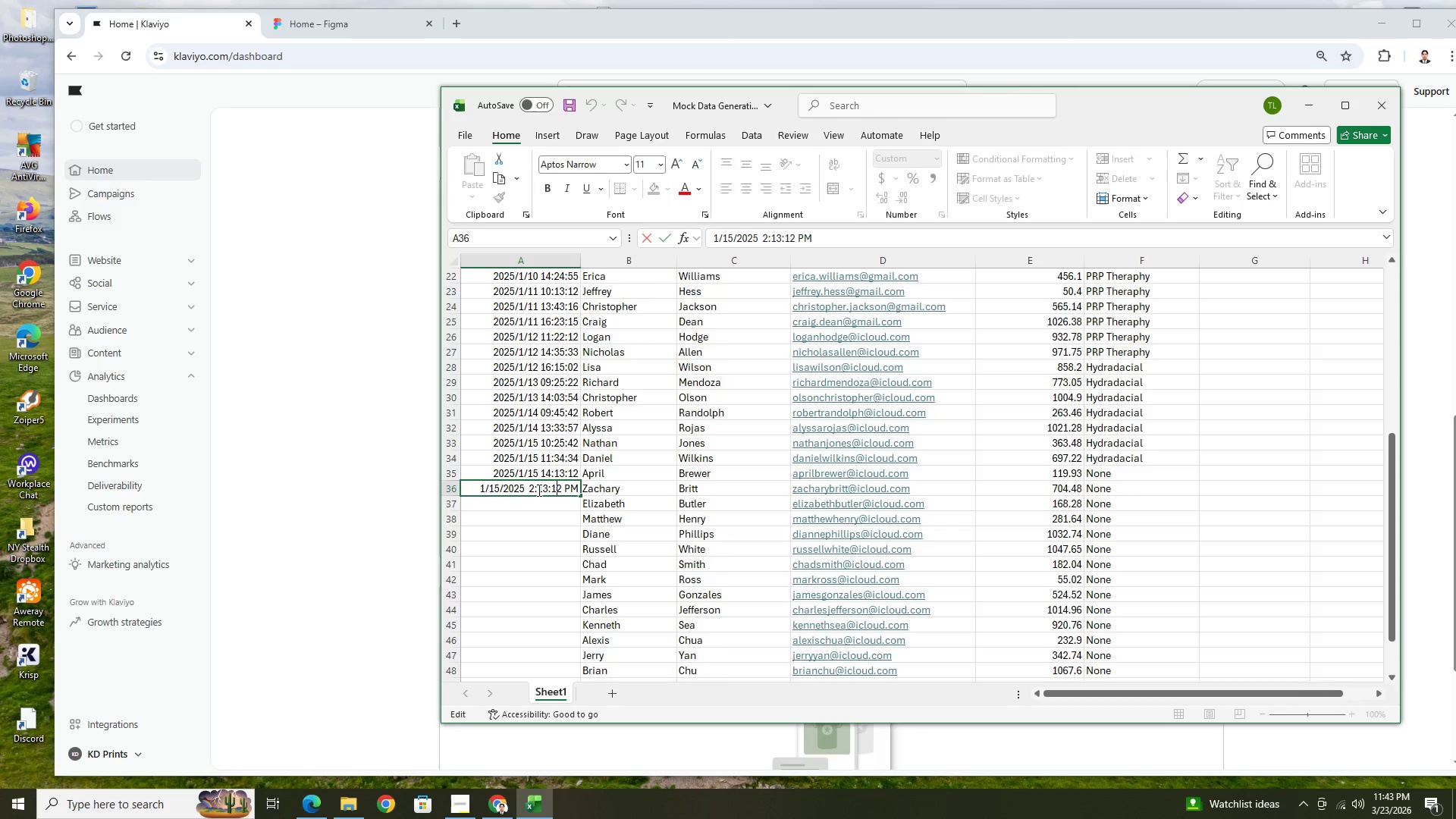 
left_click([532, 489])
 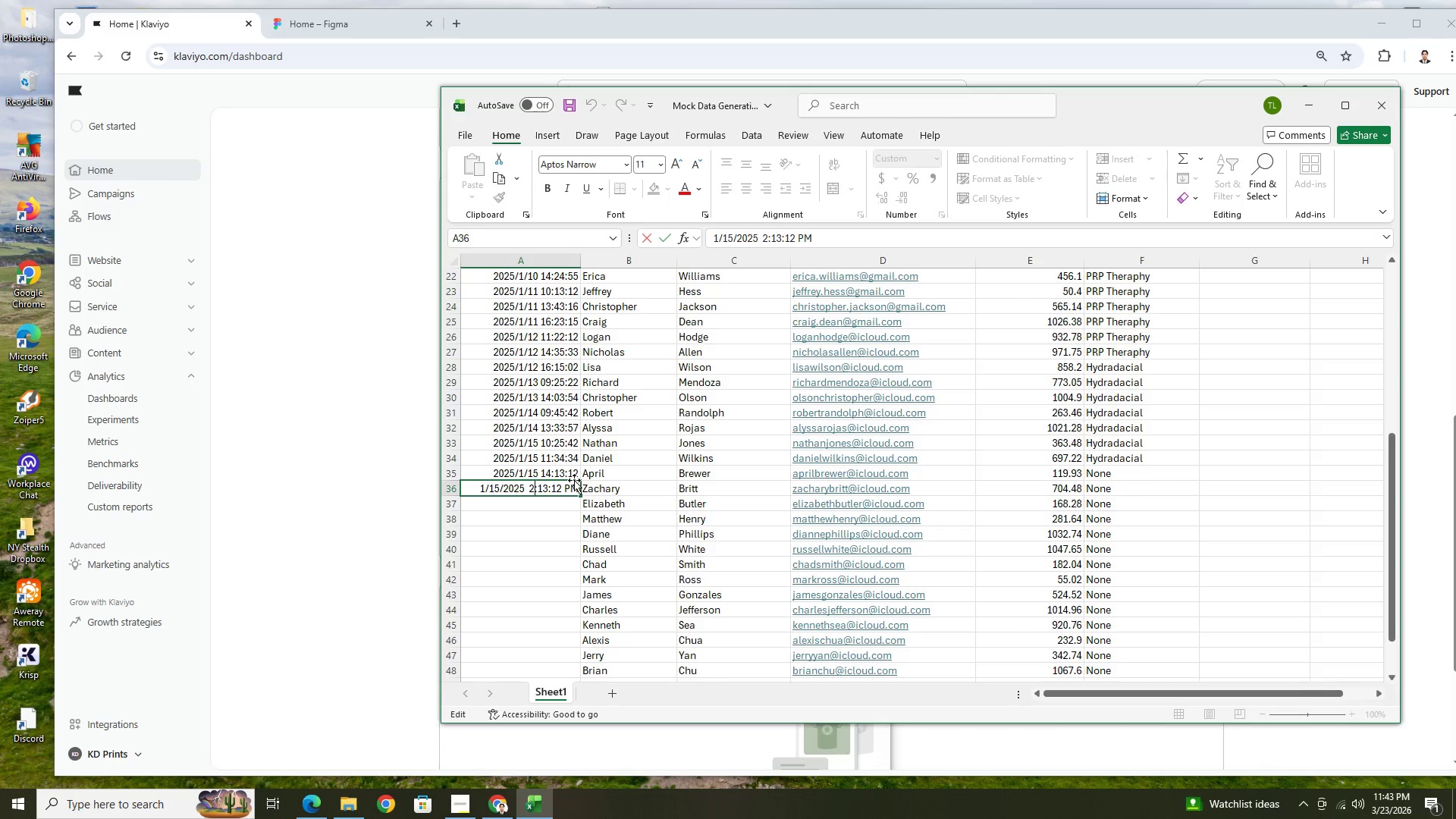 
key(Backspace)
 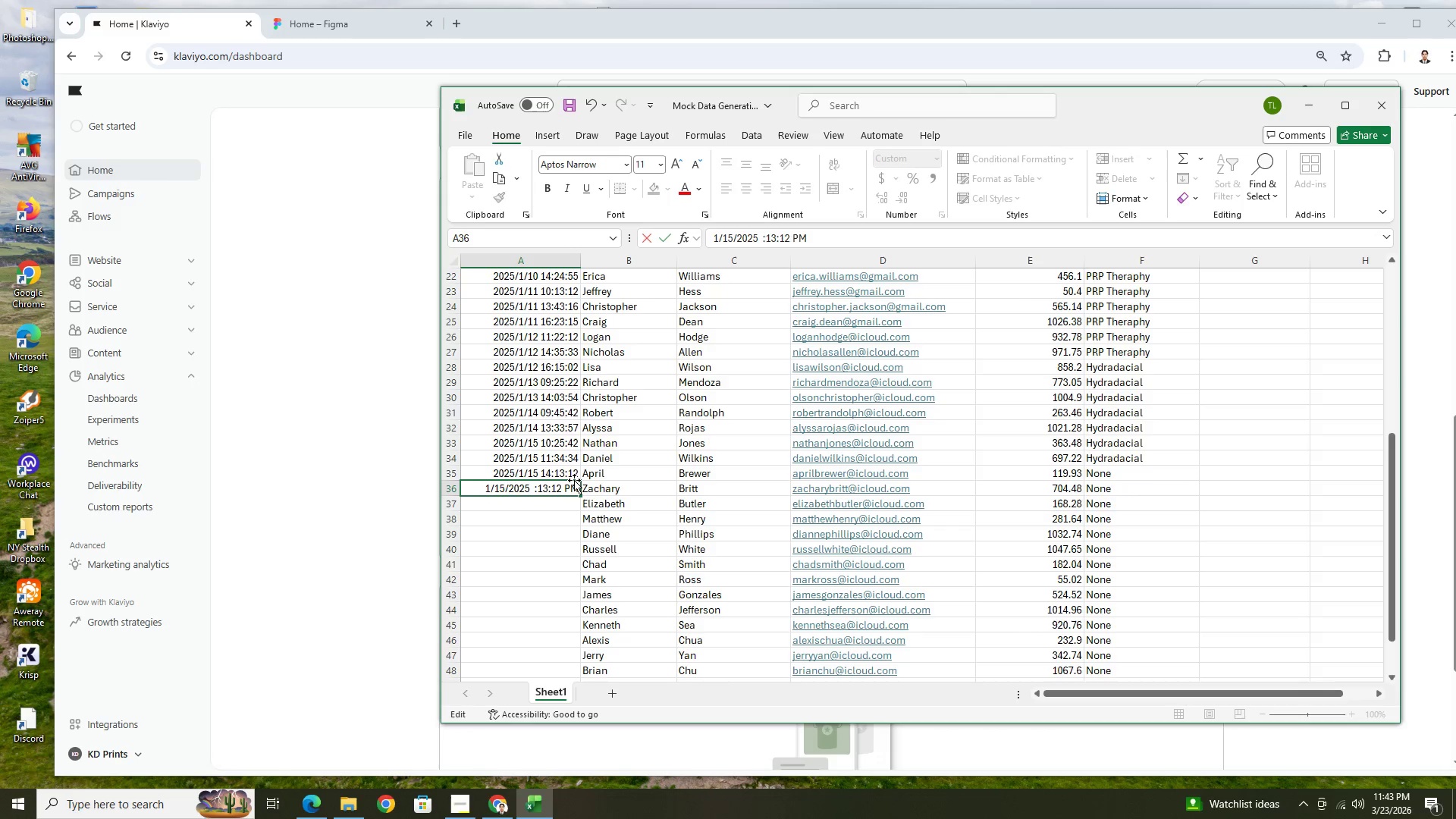 
key(3)
 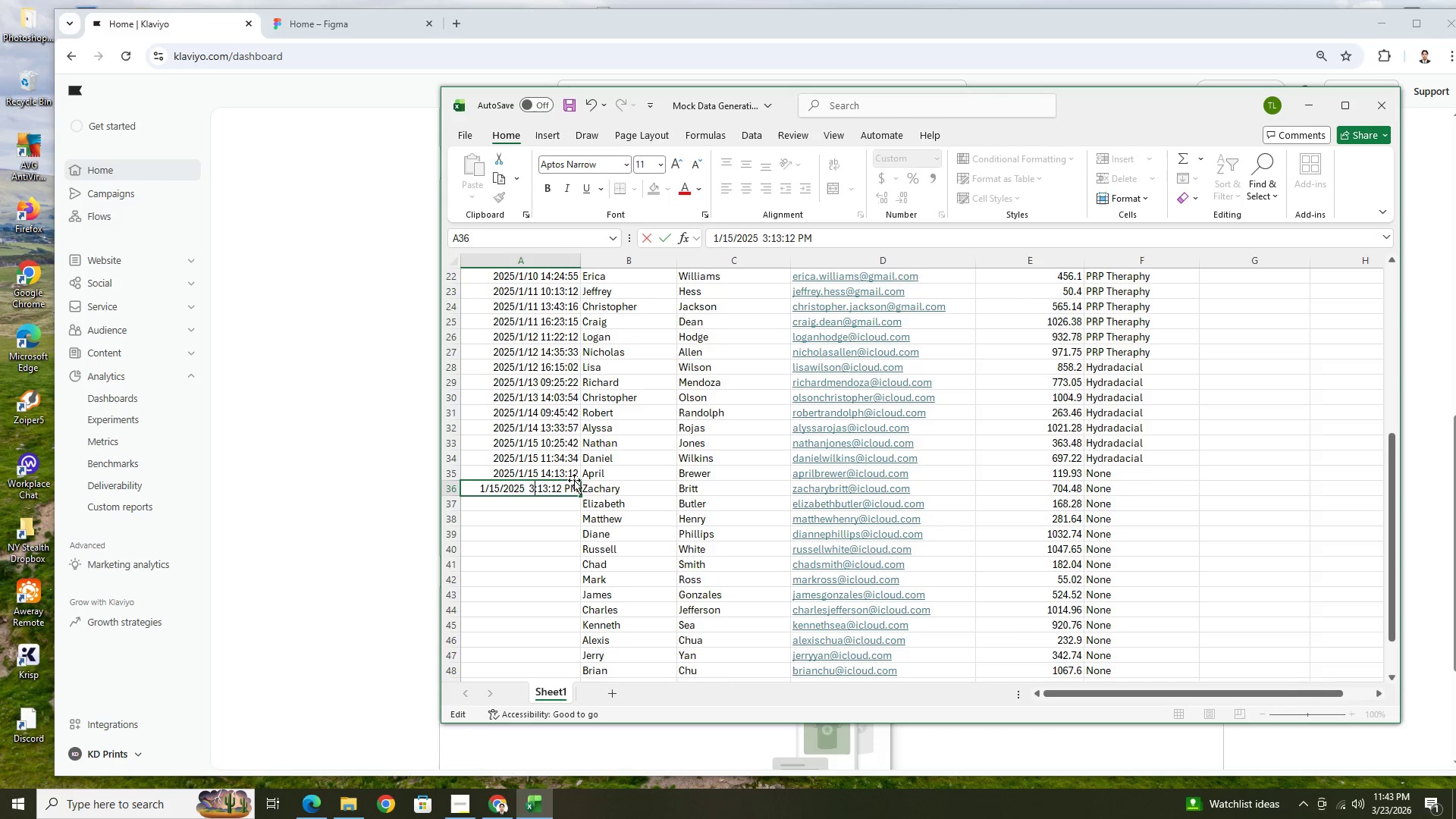 
key(ArrowRight)
 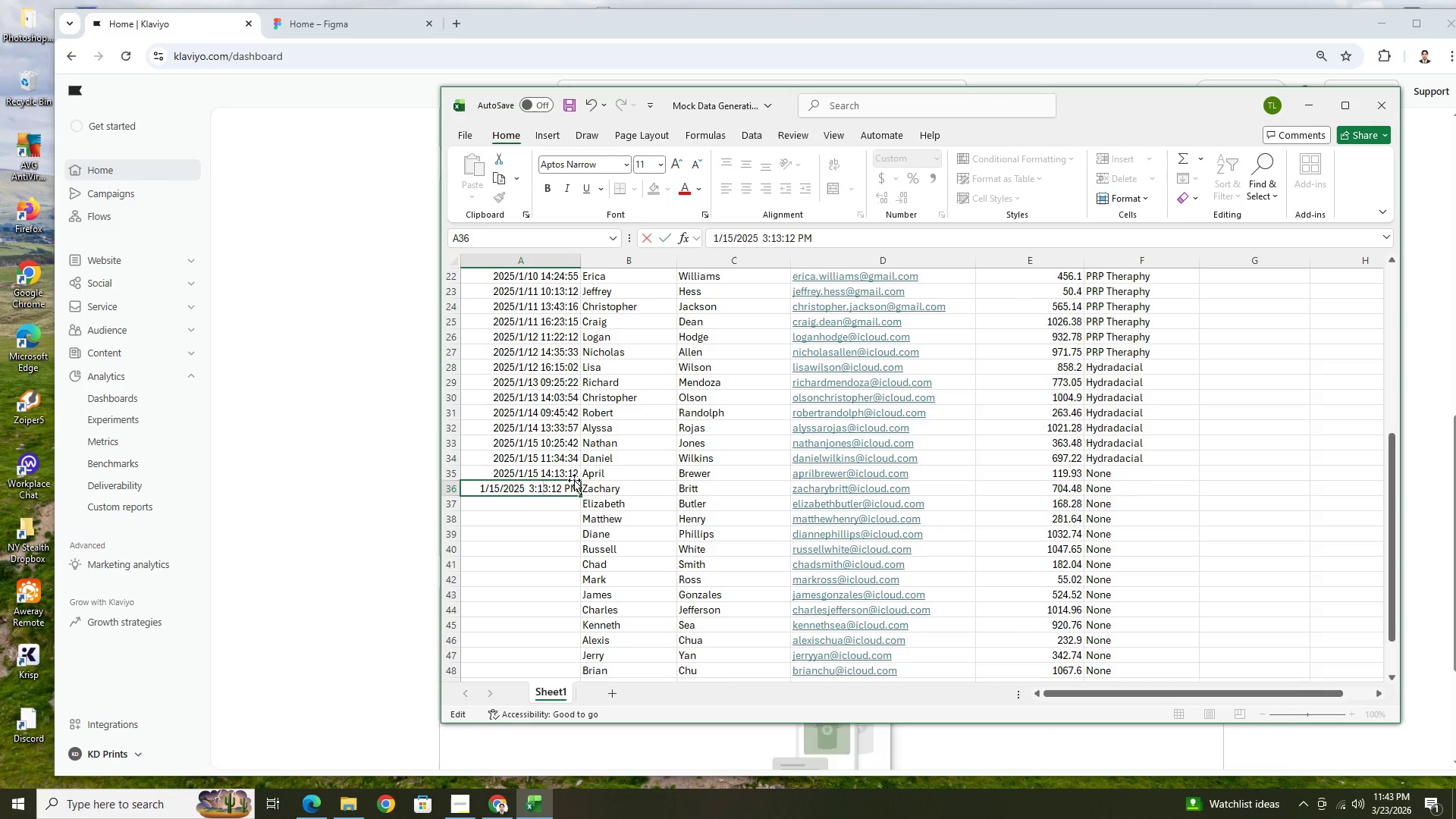 
key(ArrowRight)
 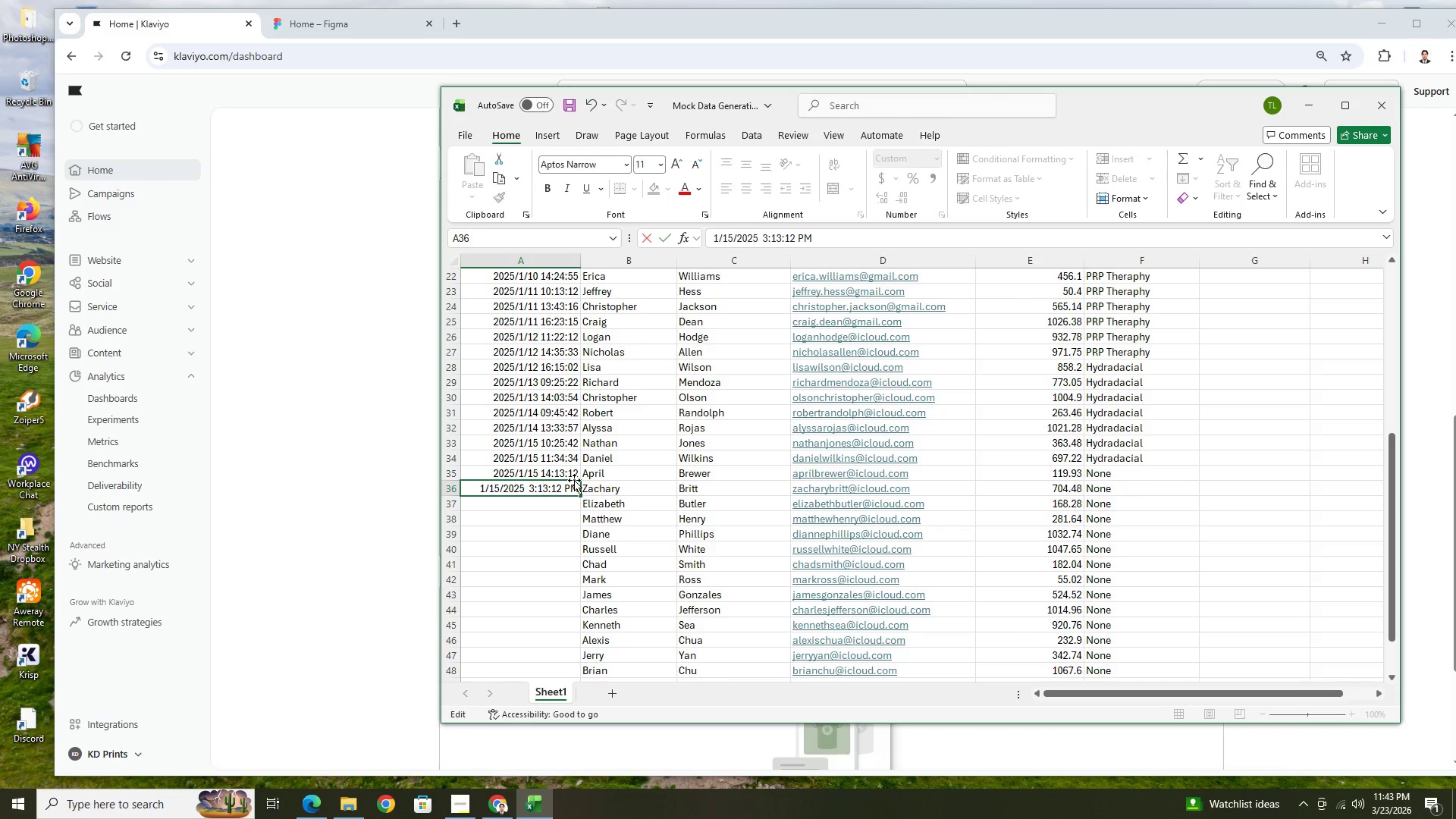 
key(ArrowRight)
 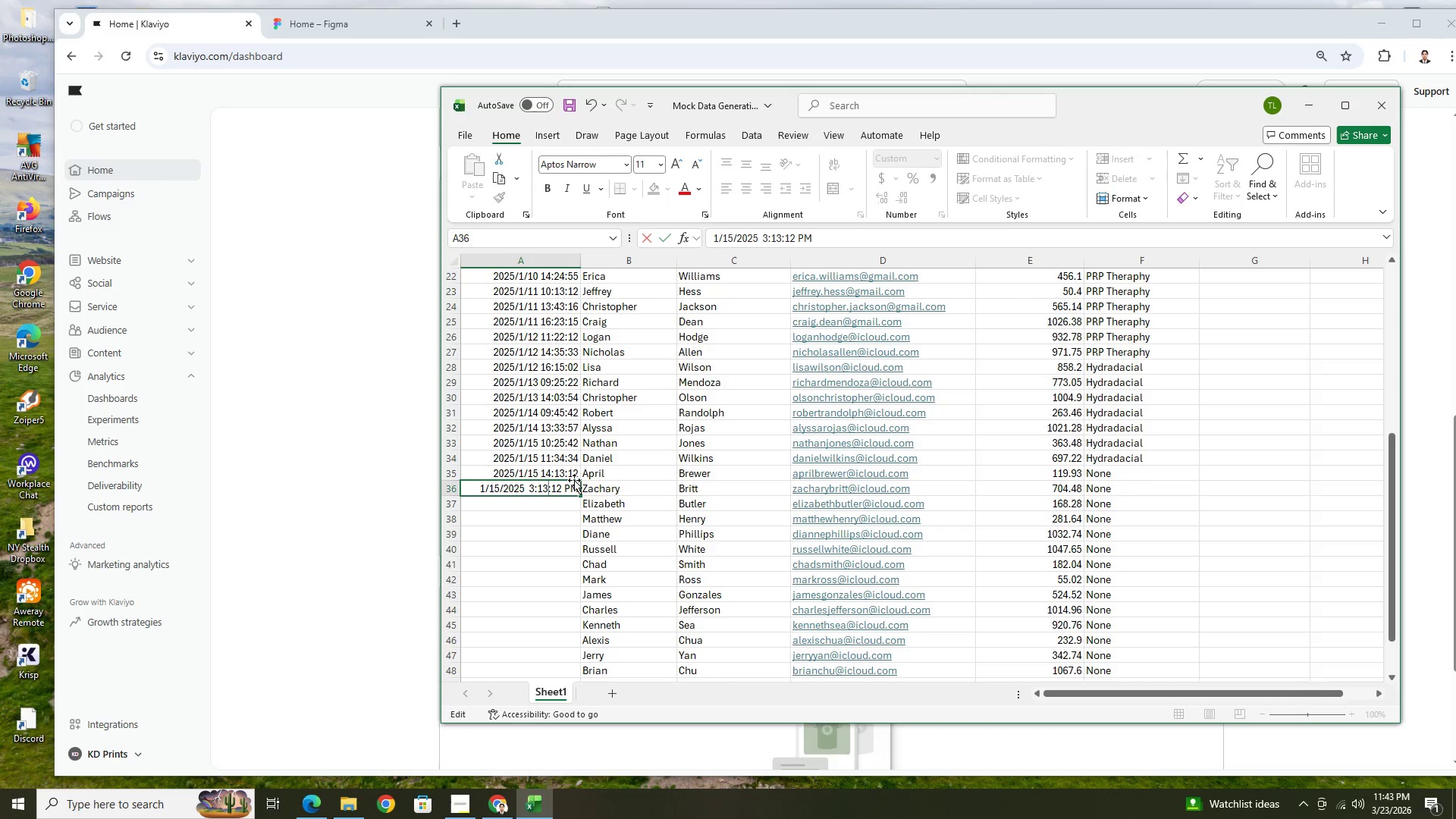 
key(Backspace)
key(Backspace)
type(02)
 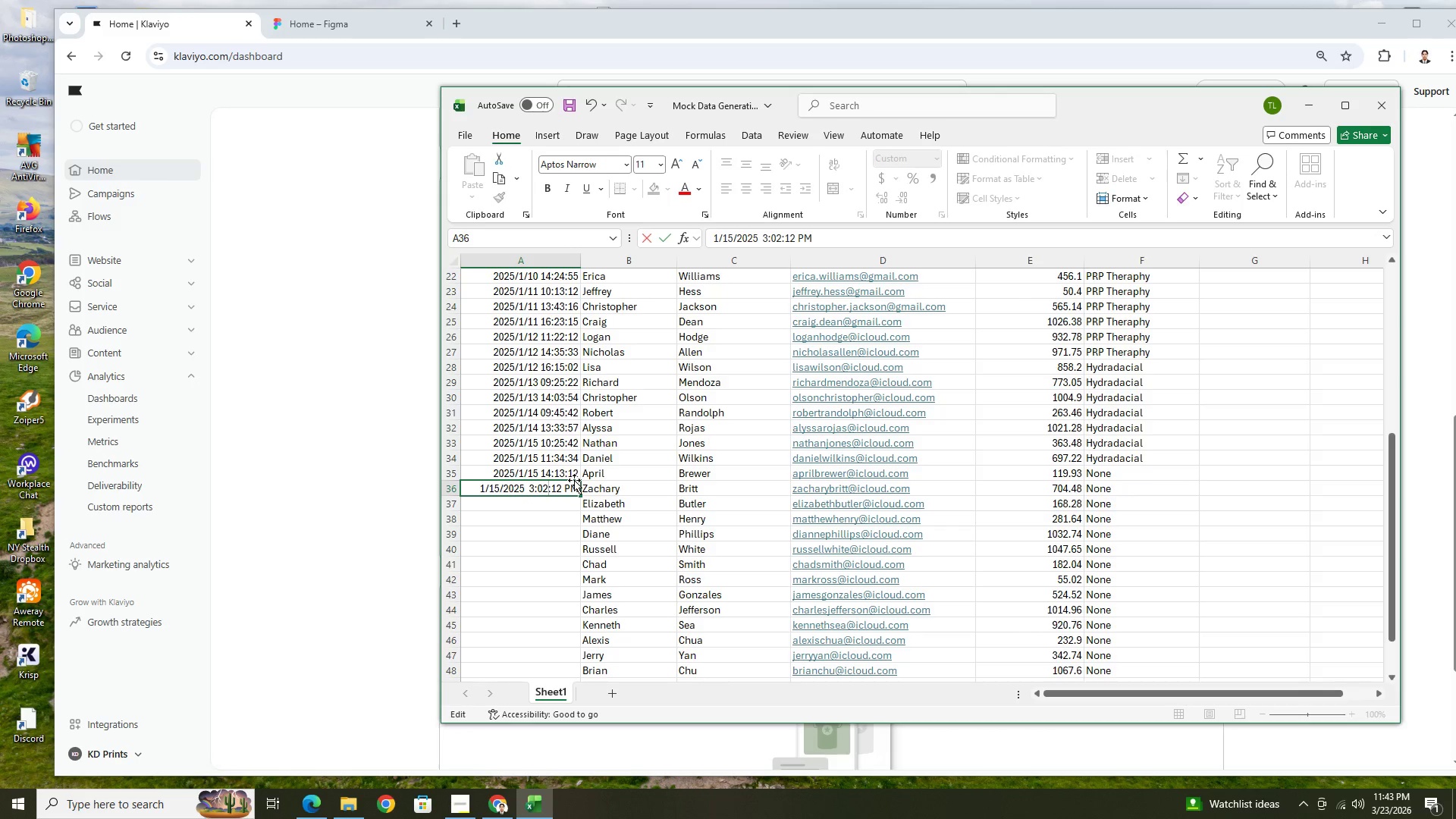 
key(ArrowRight)
 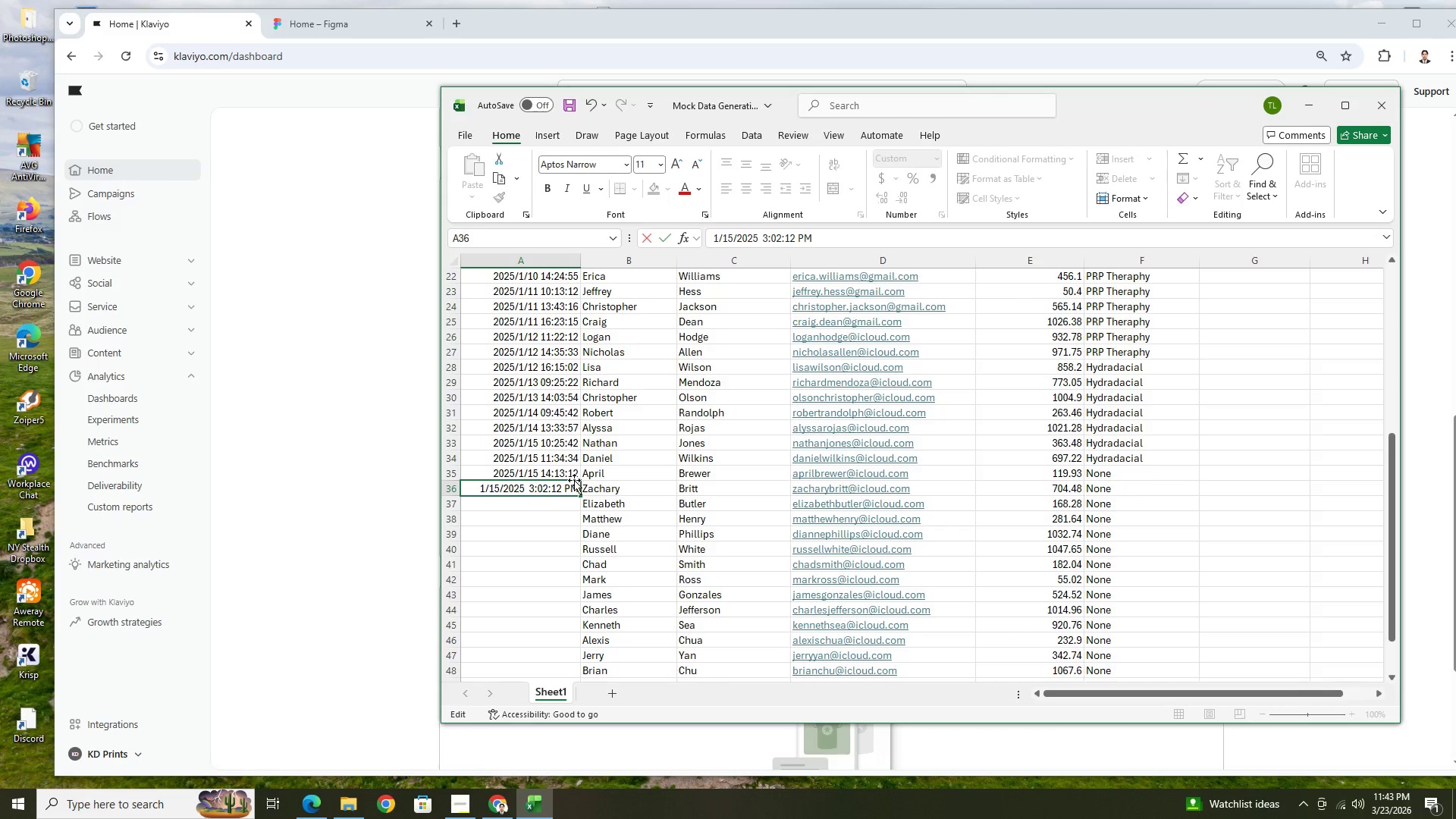 
key(ArrowRight)
 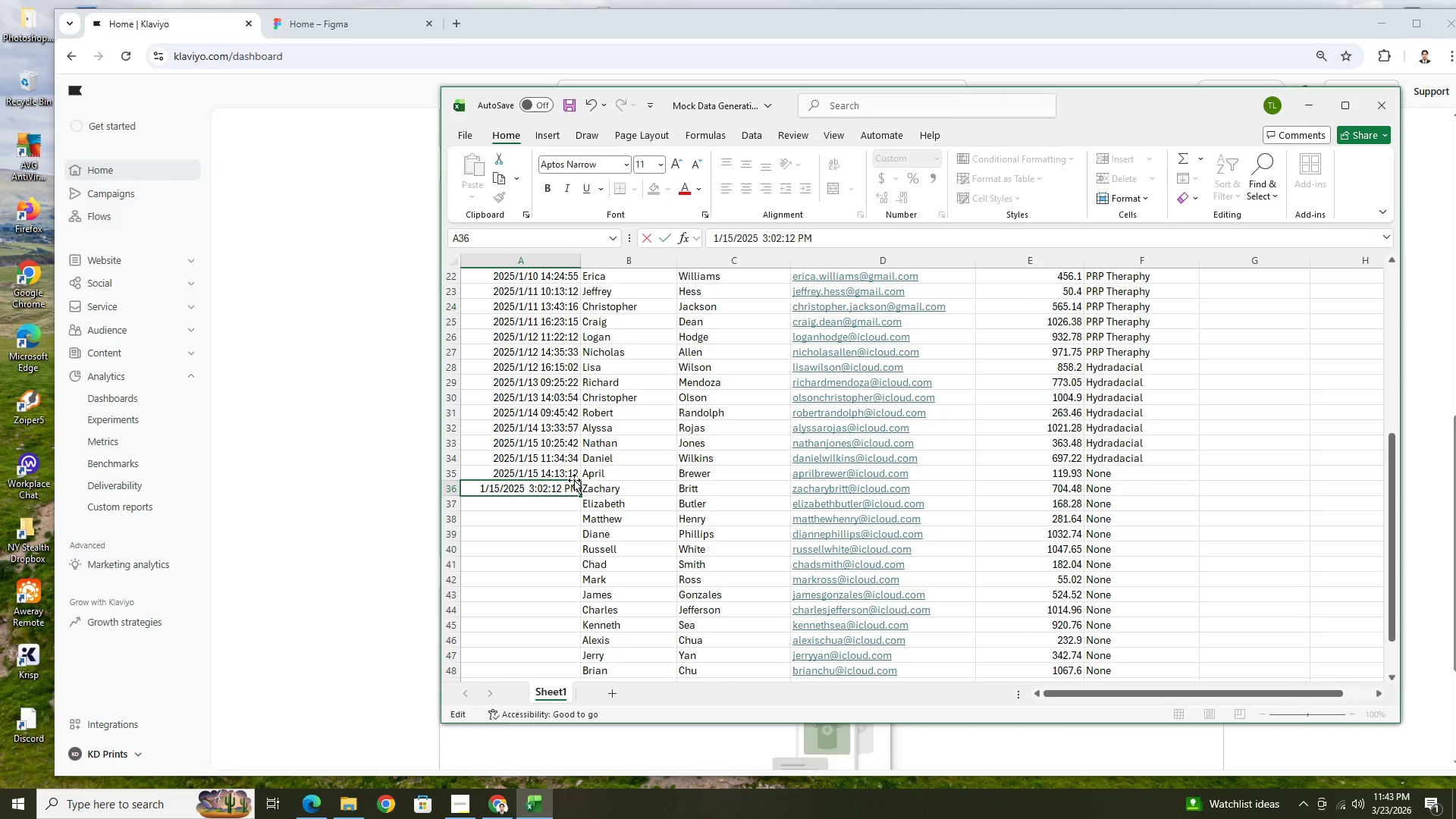 
key(ArrowRight)
 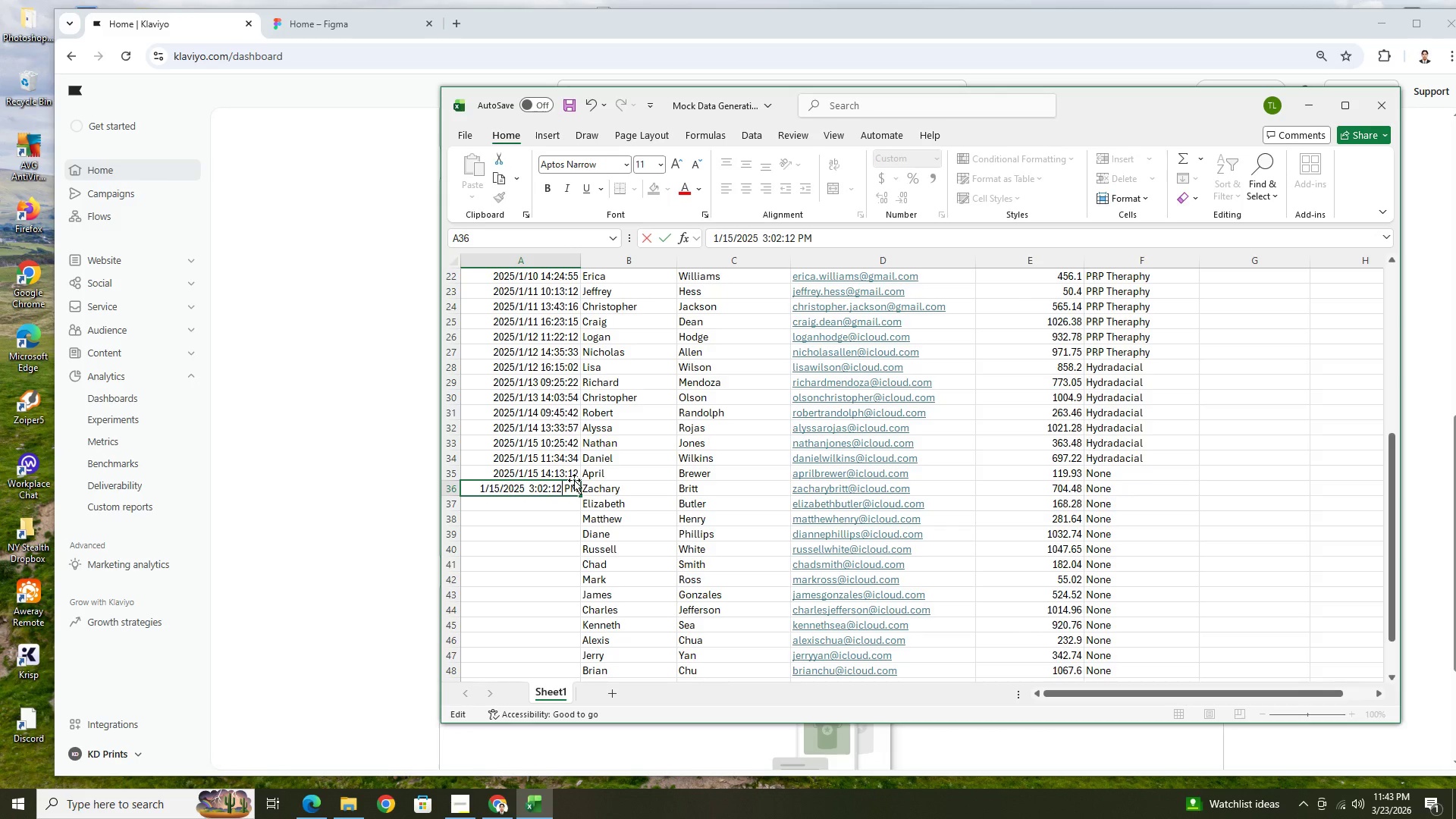 
key(Backspace)
key(Backspace)
type(45)
 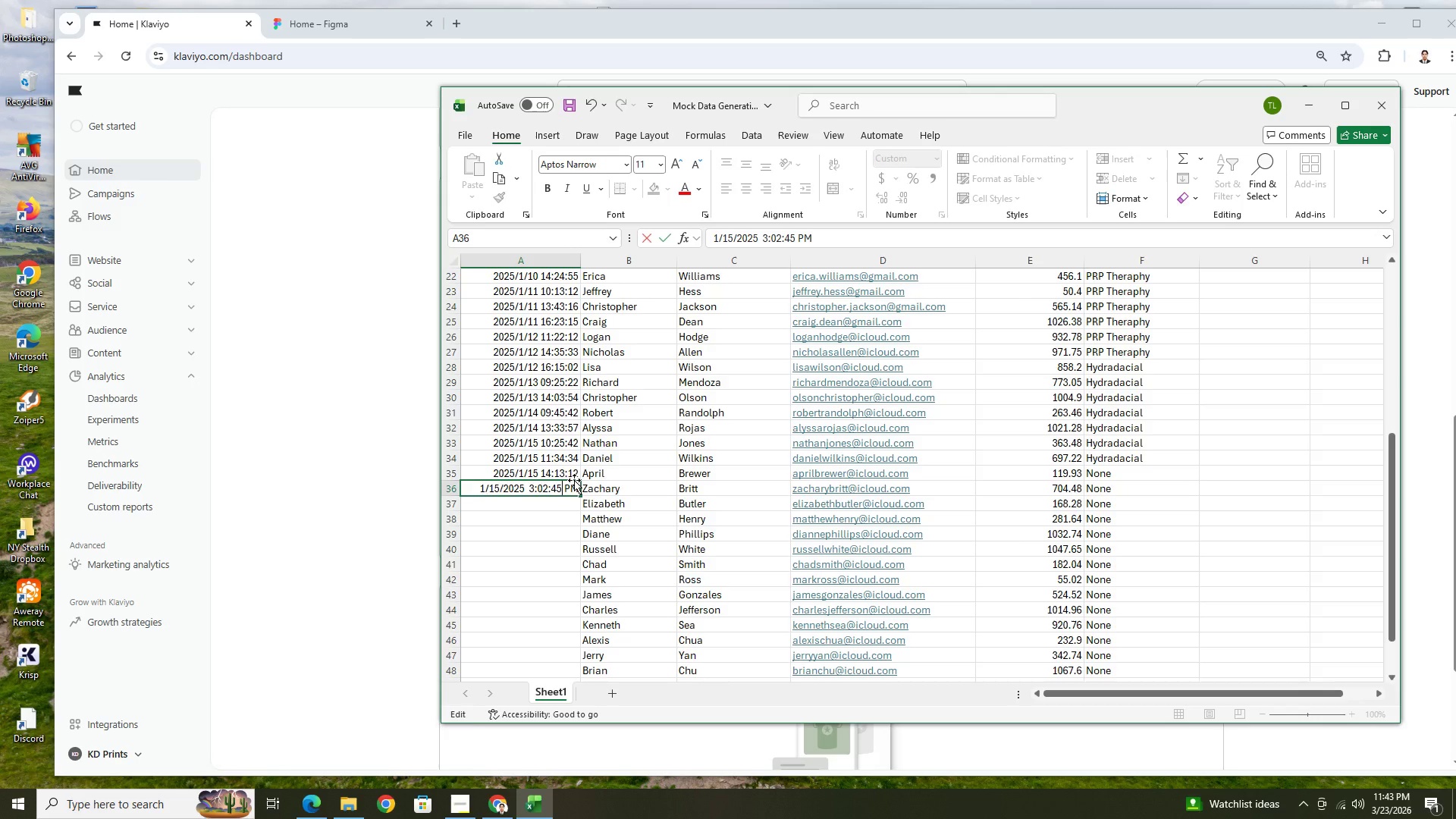 
key(Enter)
 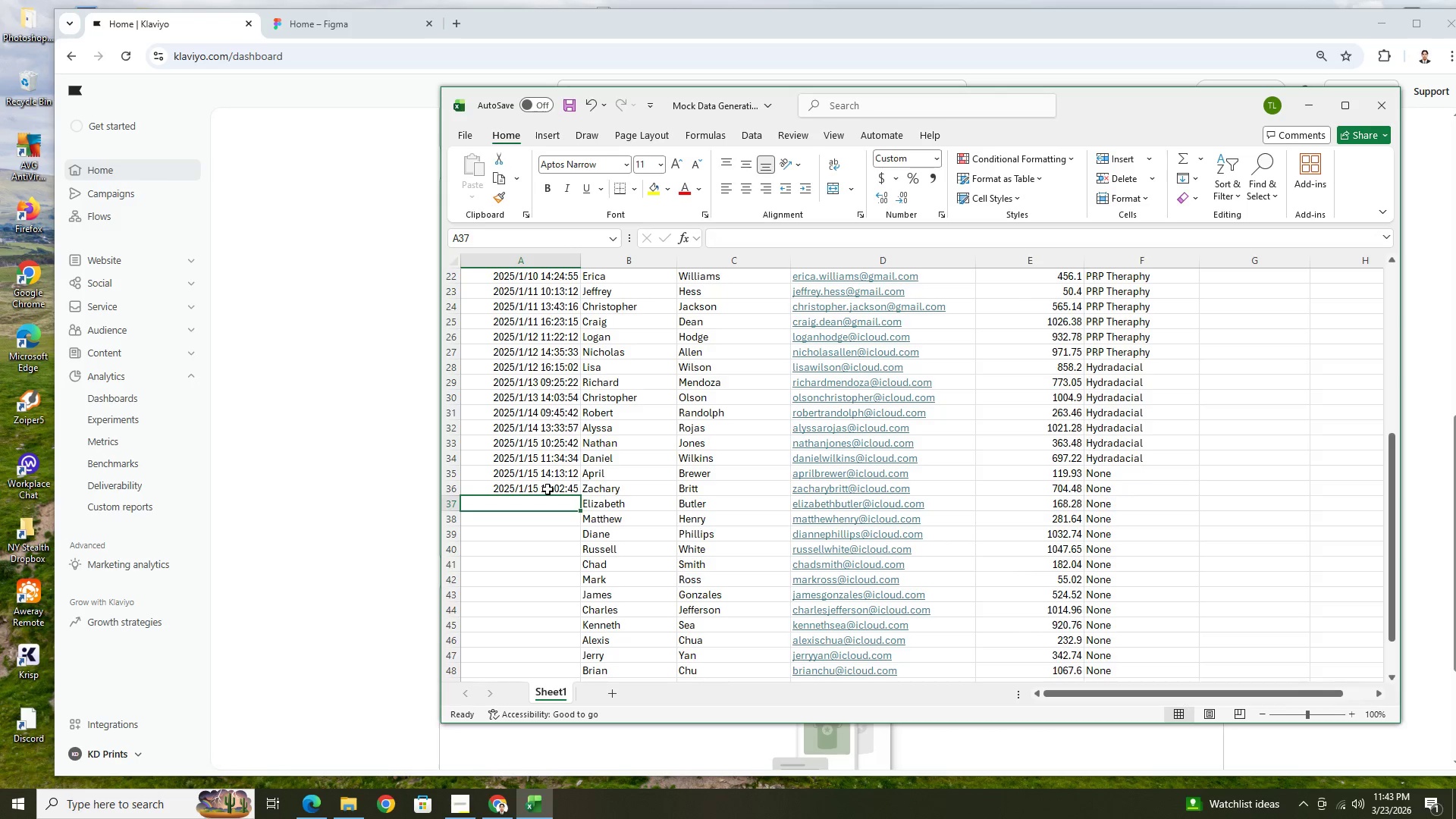 
left_click([542, 491])
 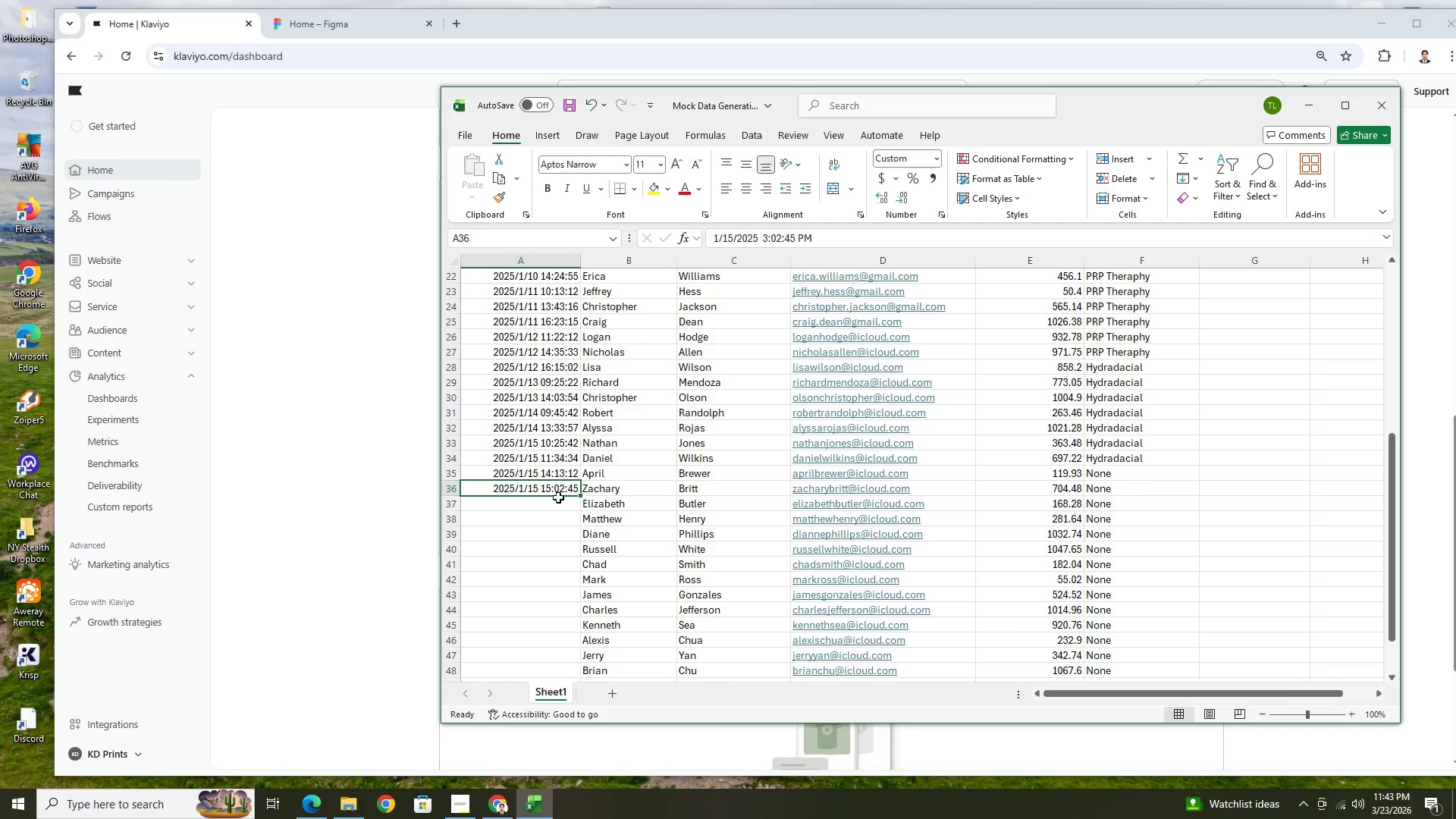 
key(Control+ControlLeft)
 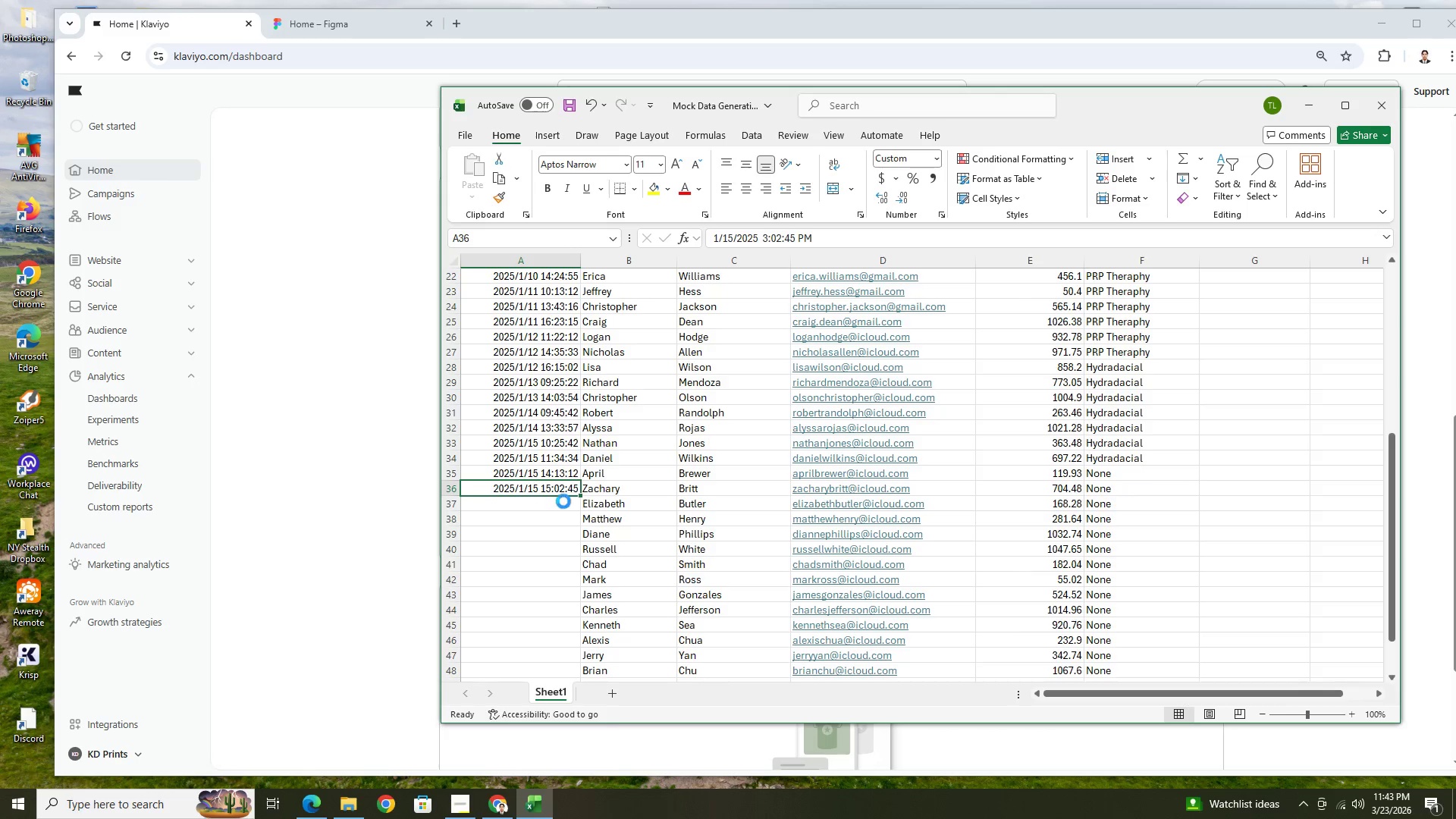 
key(Control+C)
 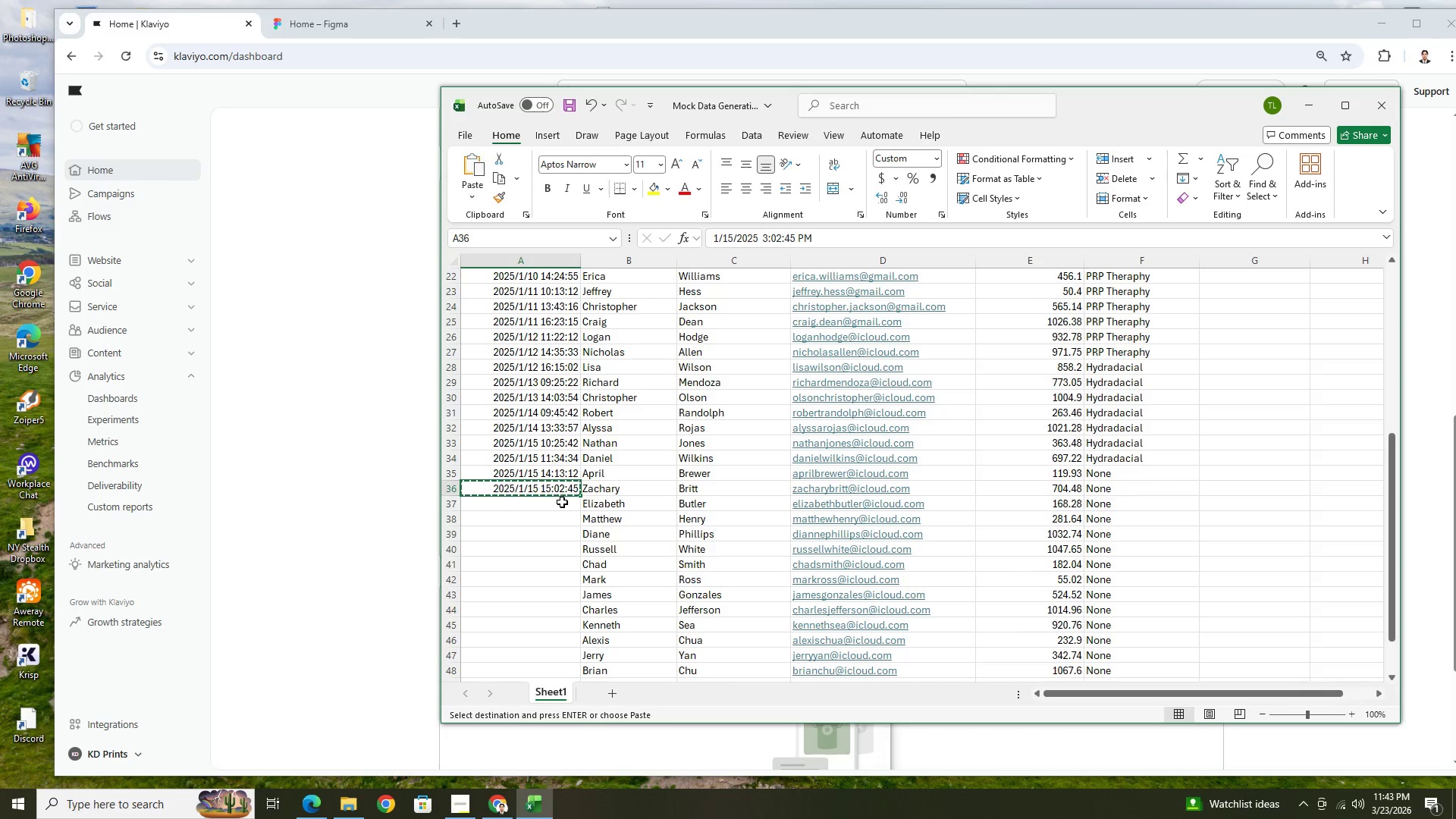 
left_click([562, 502])
 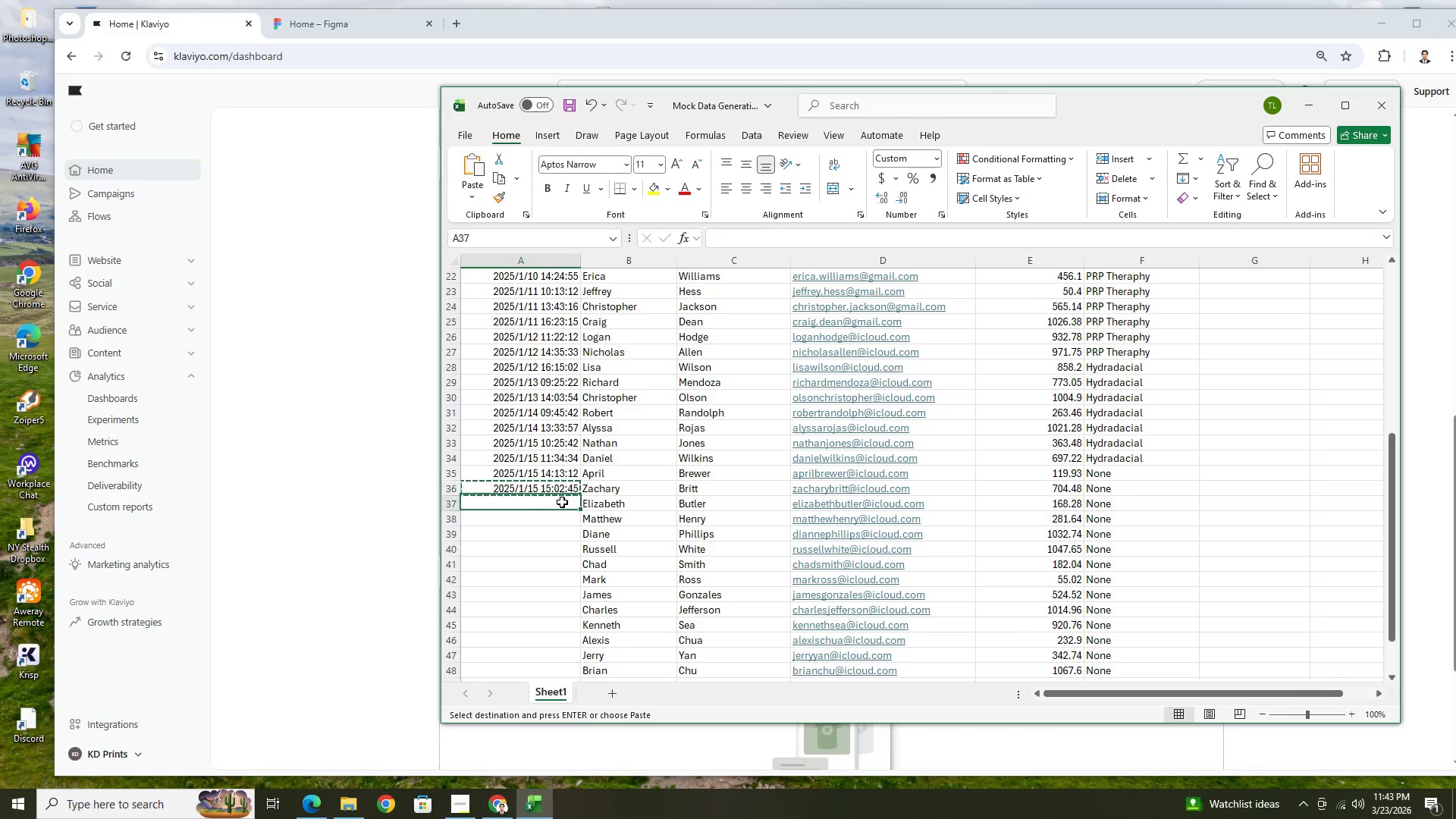 
key(Control+V)
 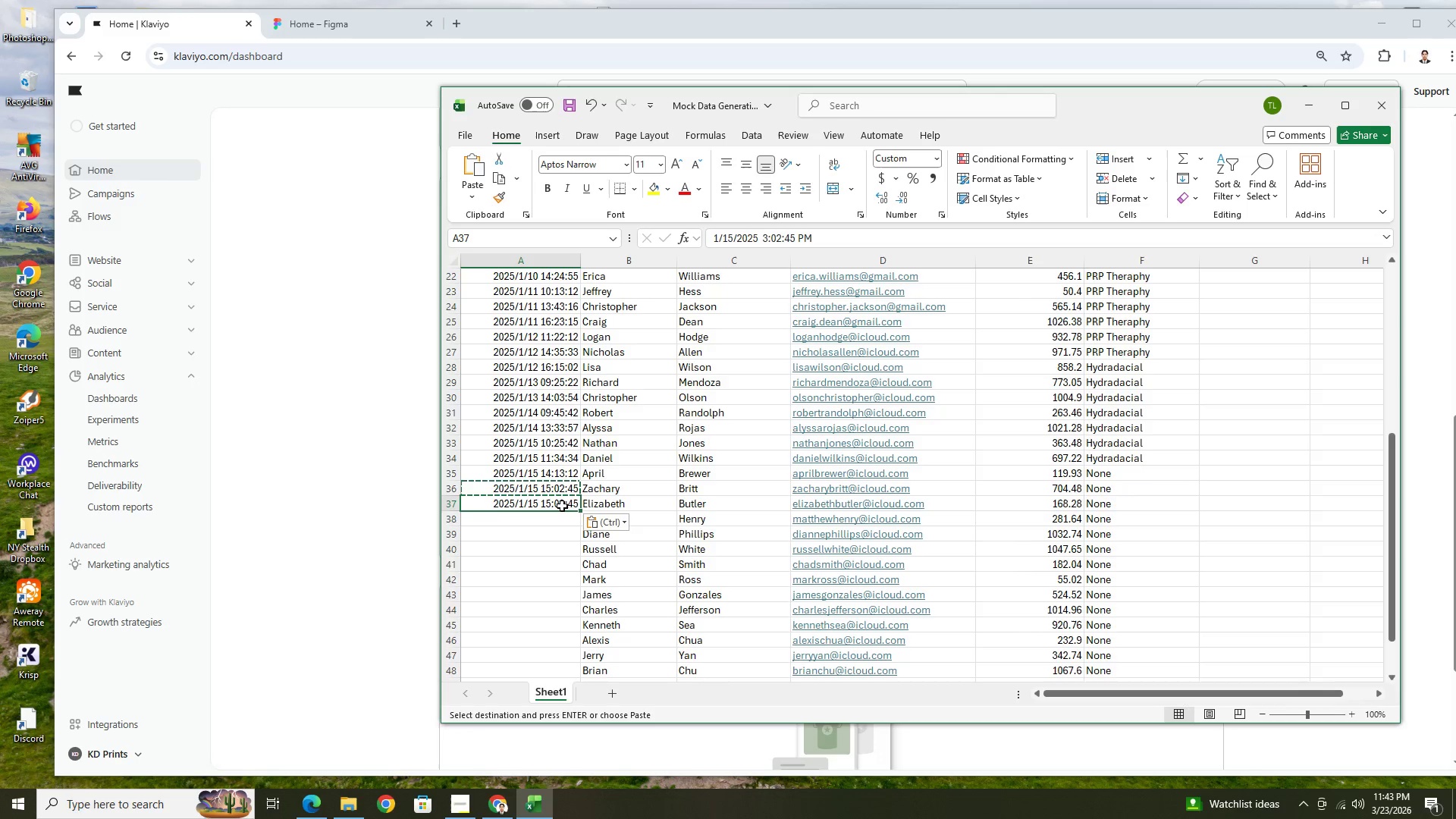 
double_click([562, 506])
 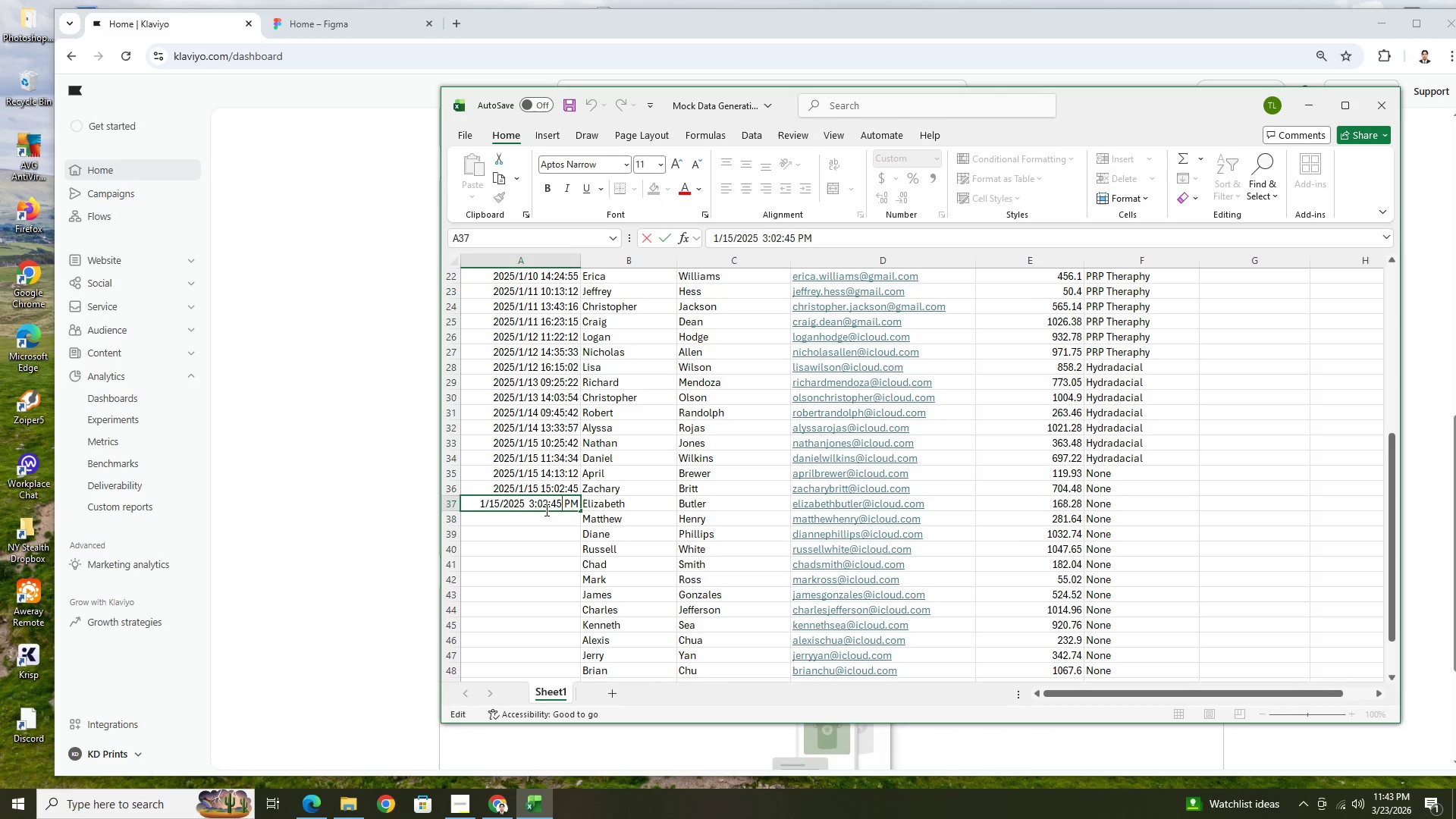 
mouse_move([552, 504])
 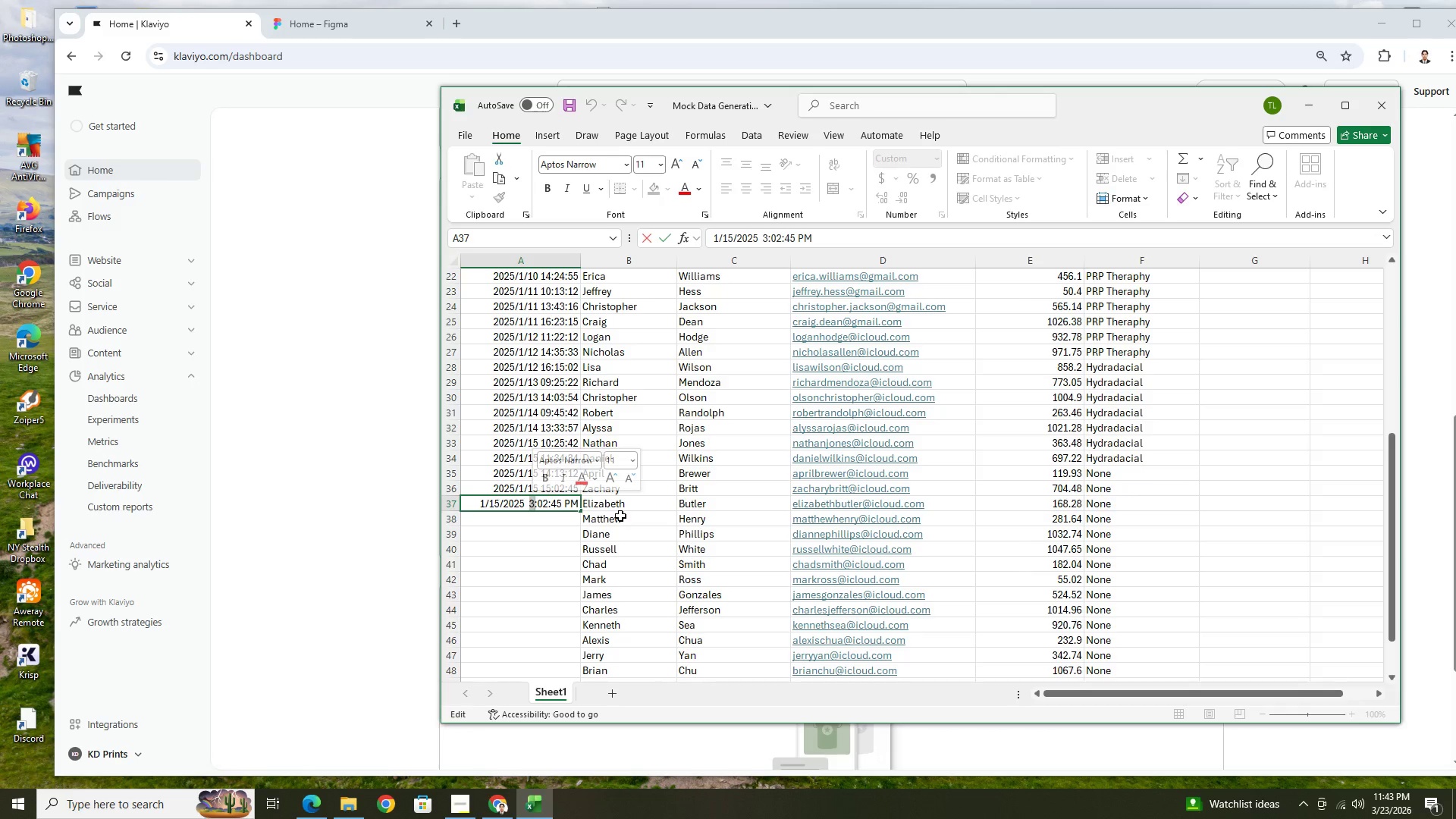 
key(4)
 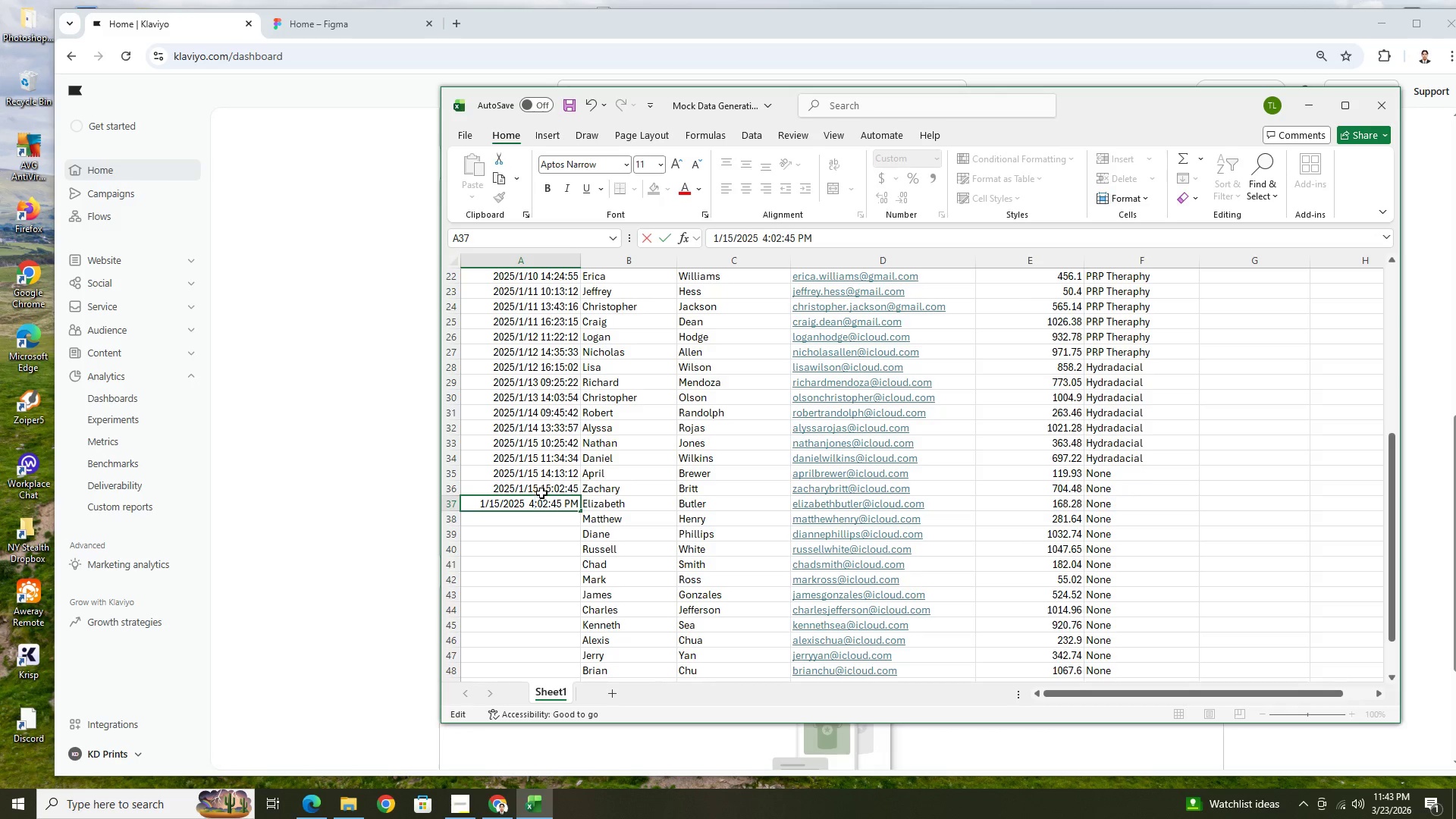 
left_click([545, 503])
 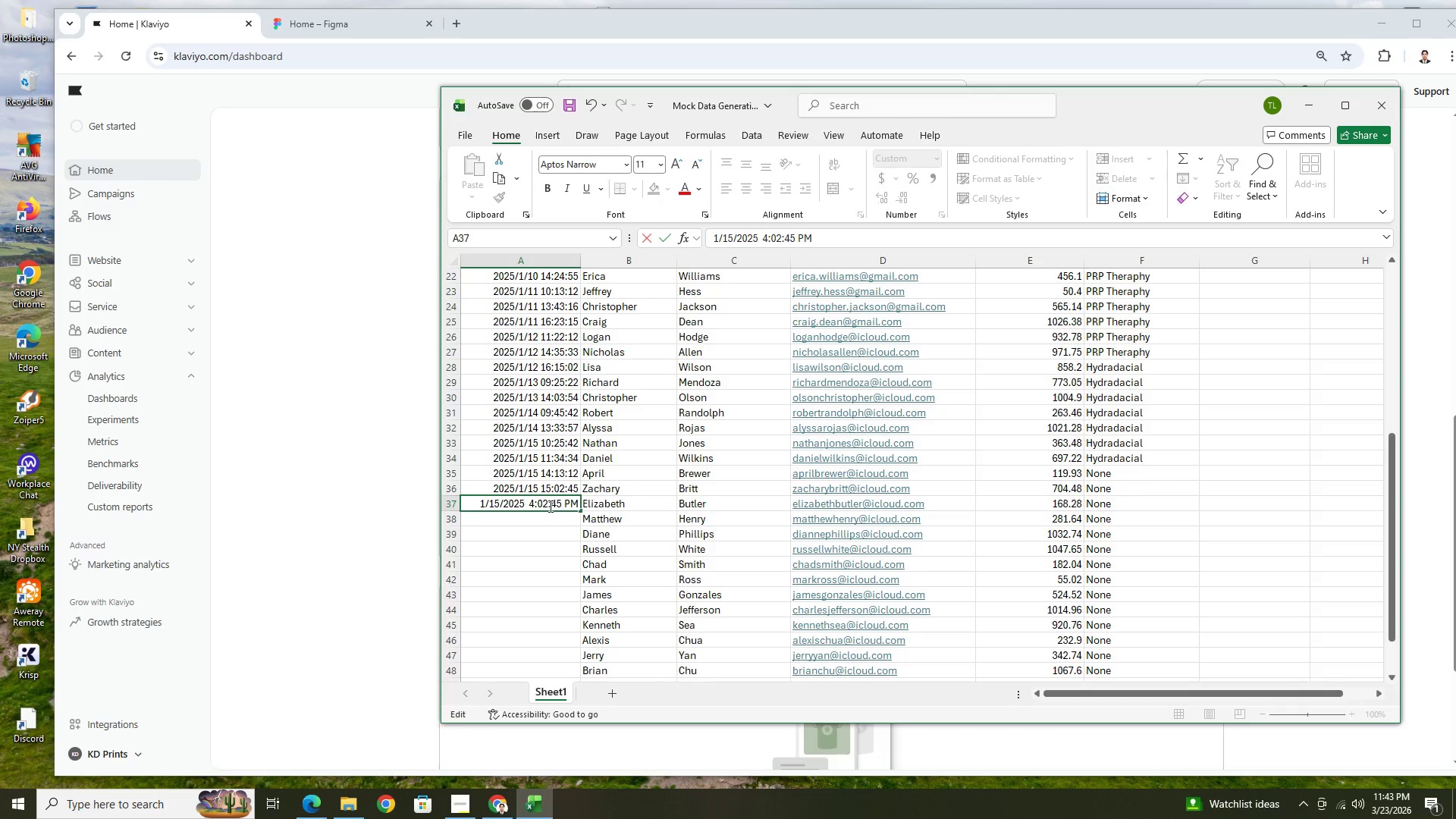 
left_click([548, 504])
 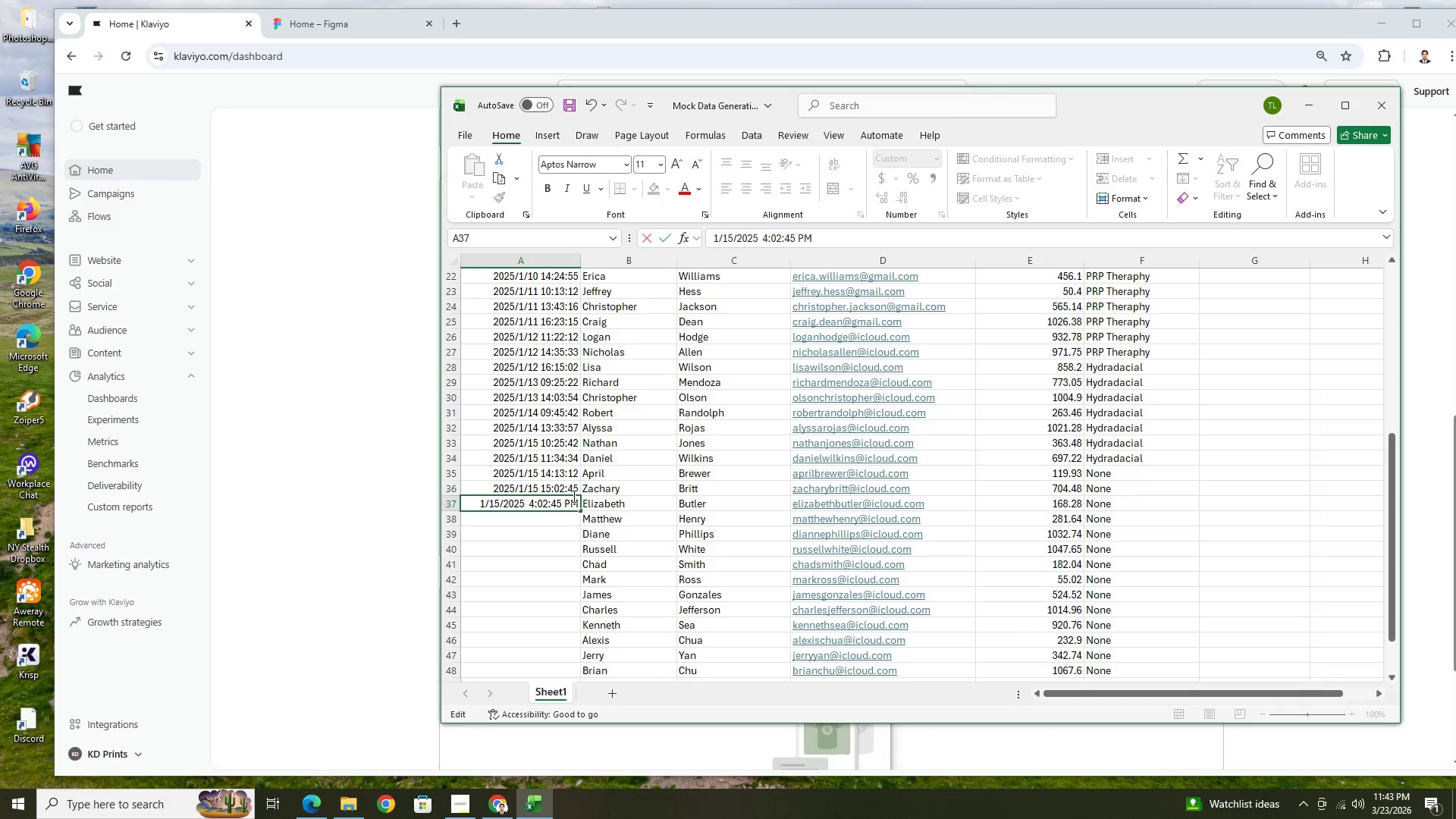 
key(Backspace)
 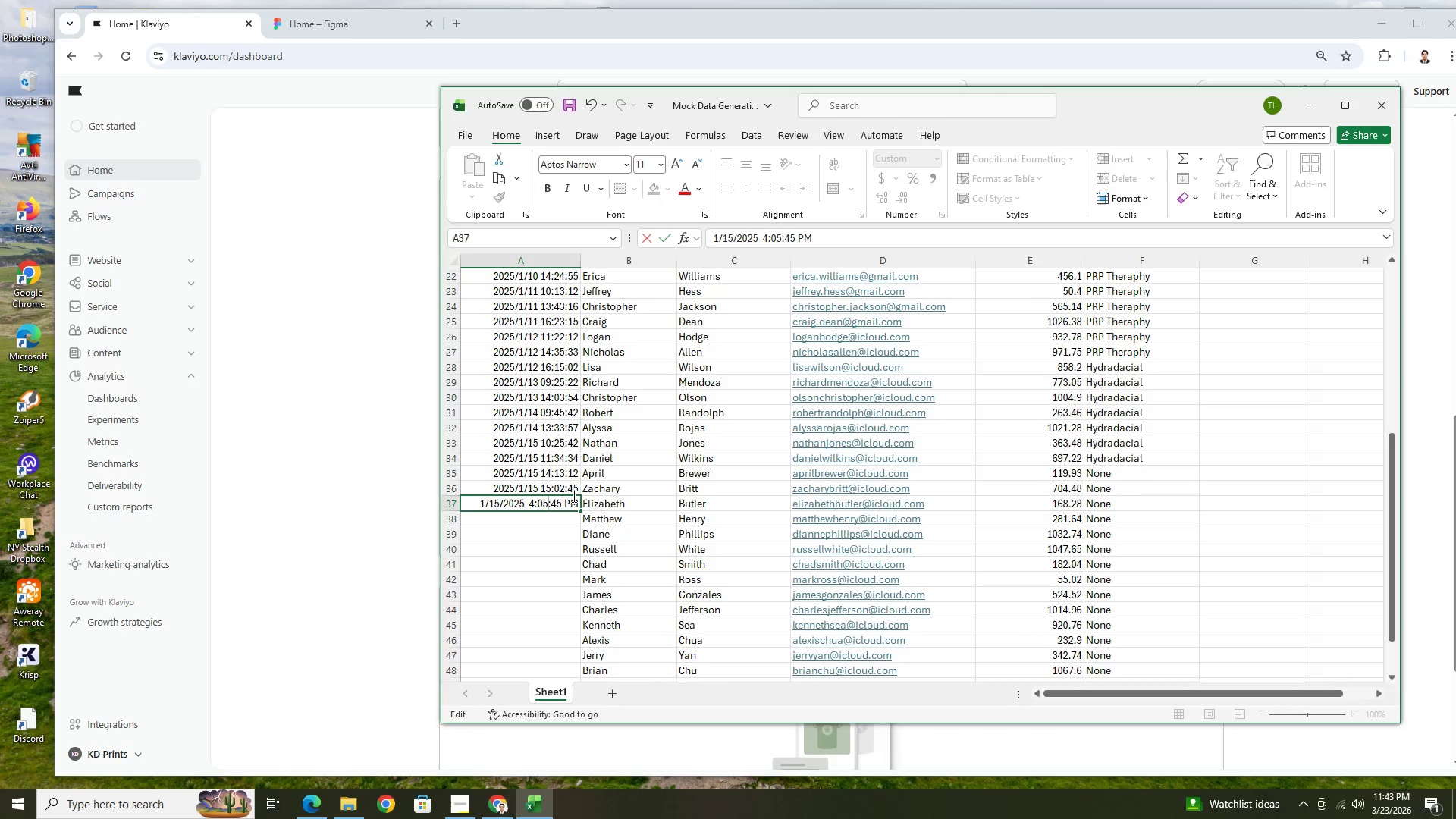 
key(5)
 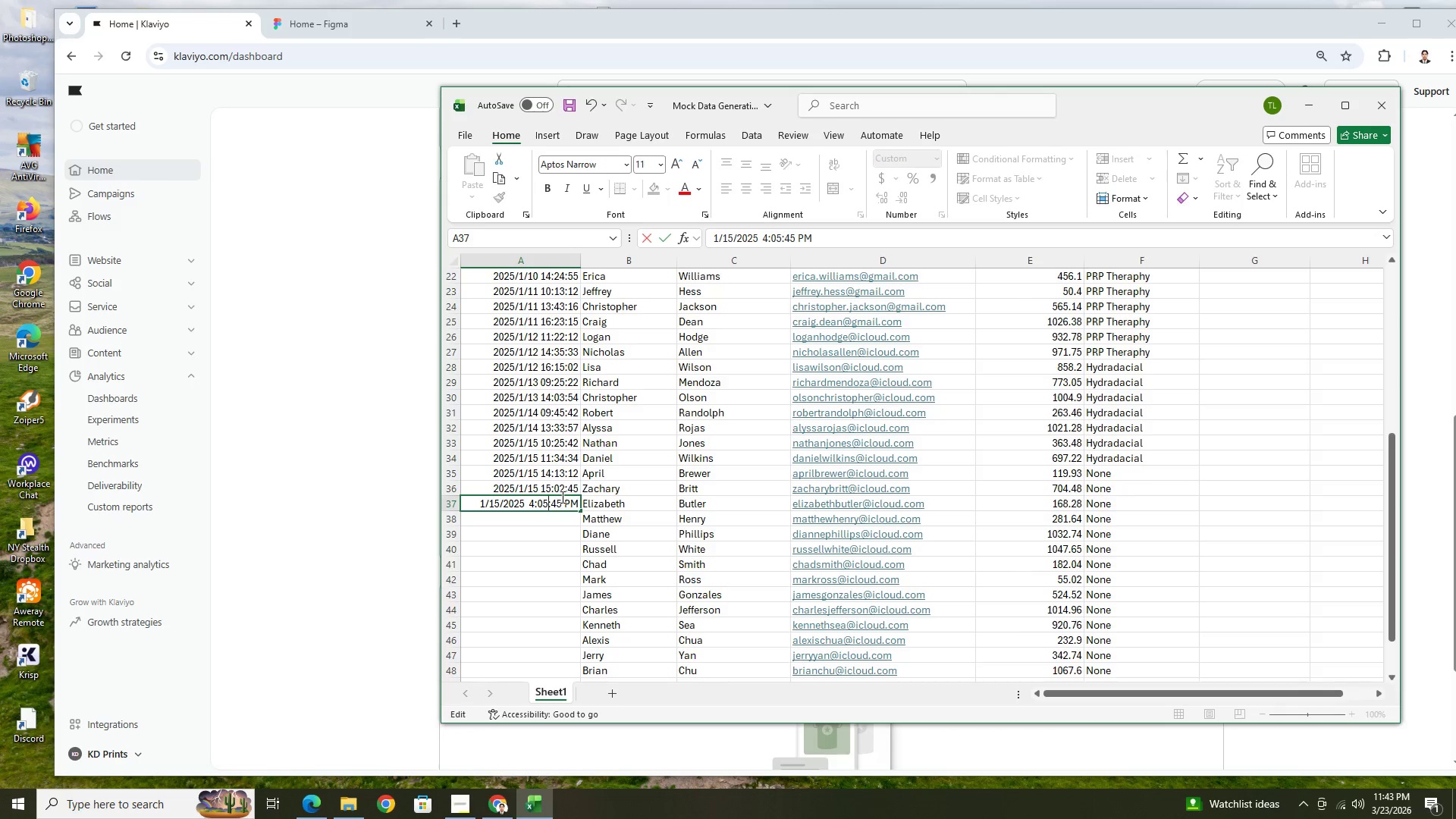 
left_click([560, 500])
 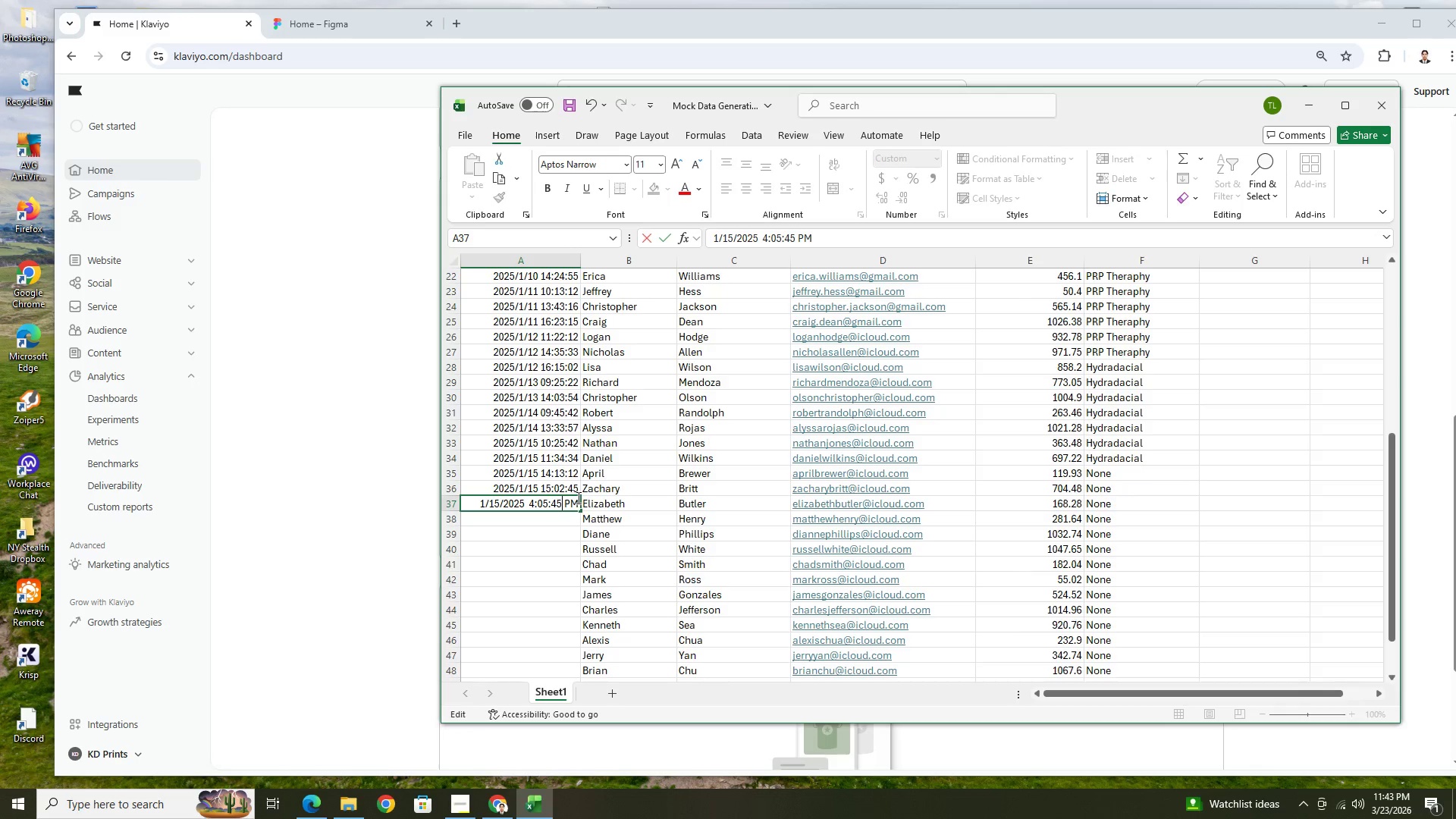 
key(Backspace)
key(Backspace)
type(33)
 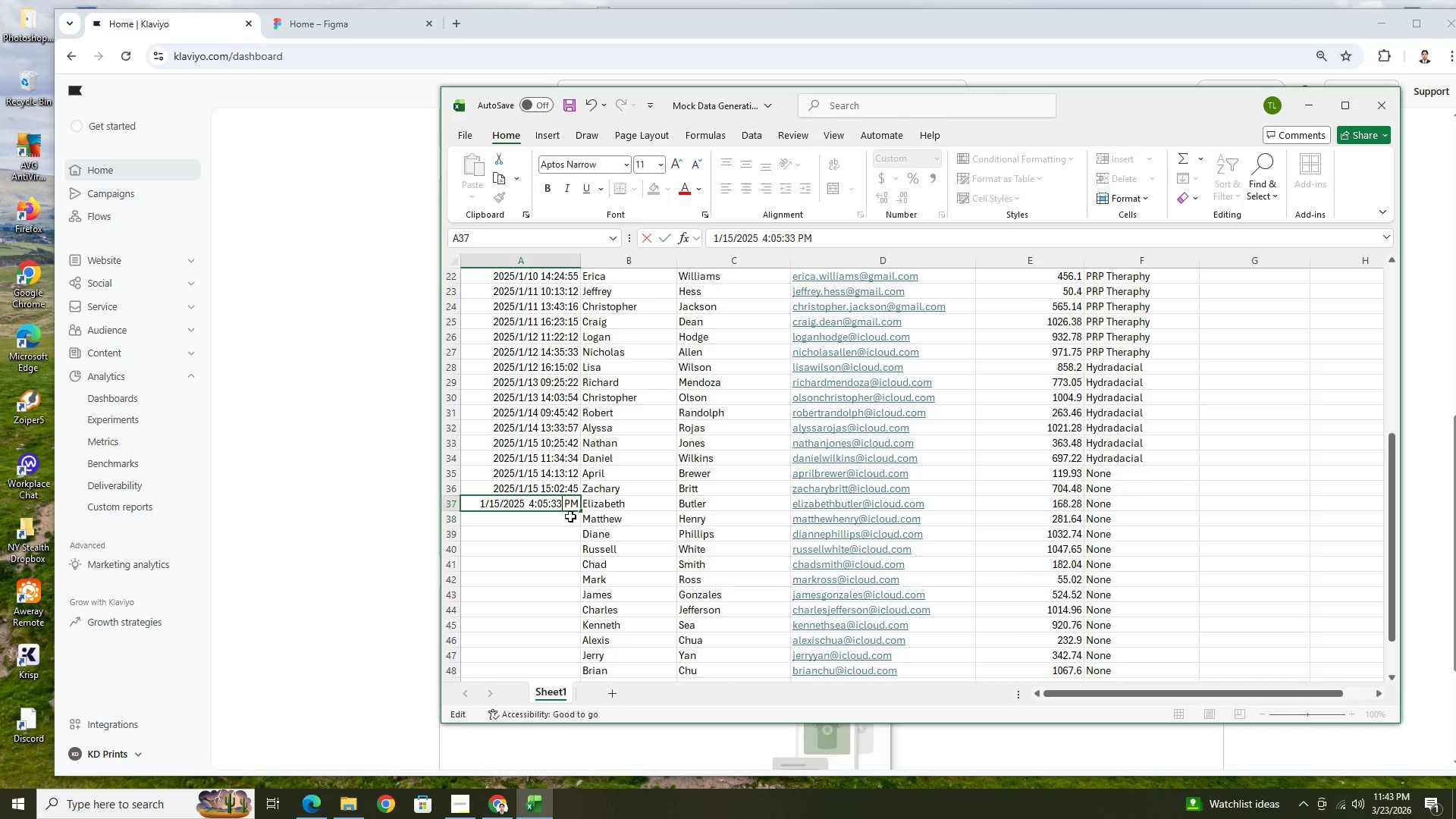 
left_click([557, 535])
 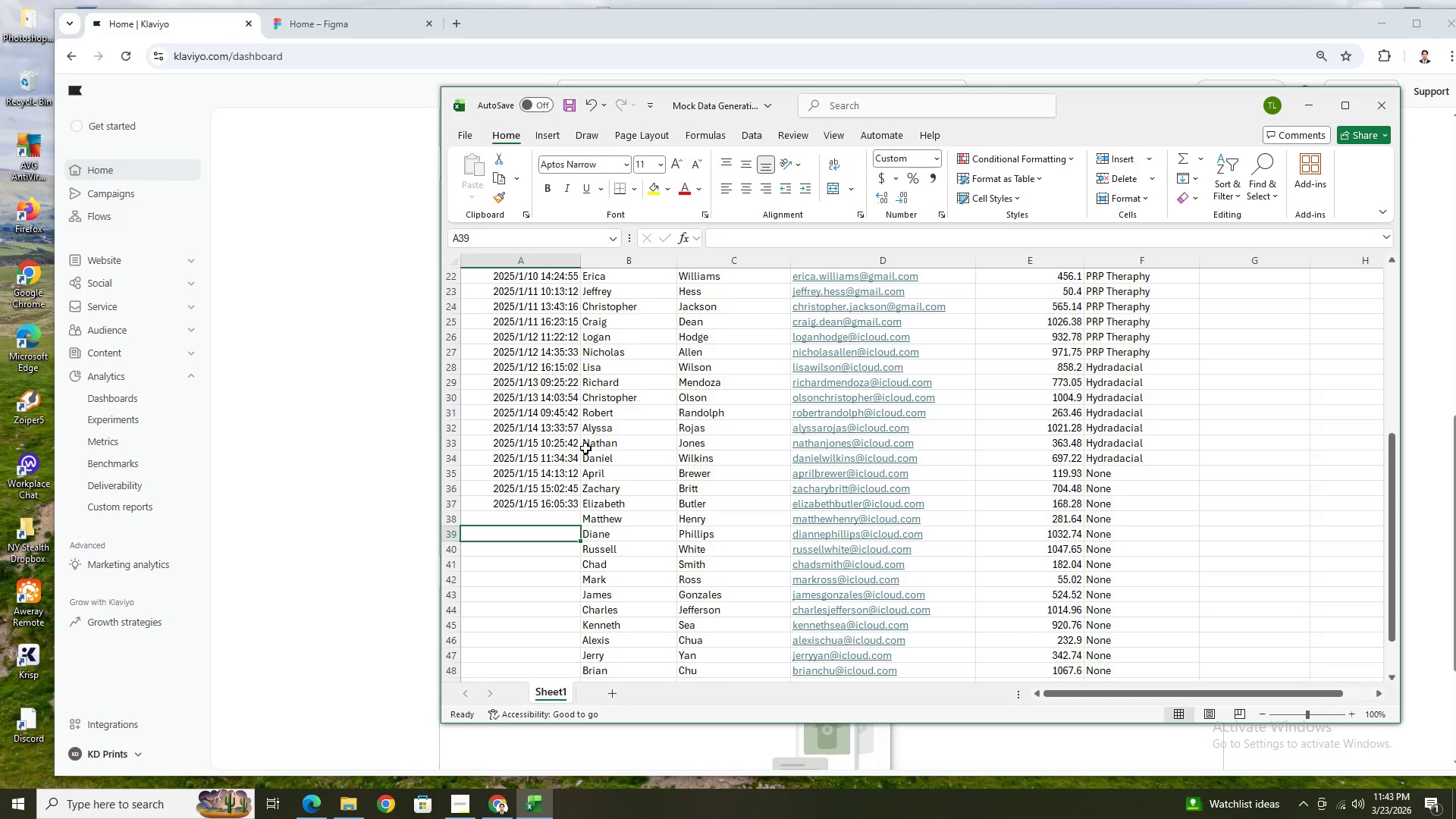 
scroll: coordinate [747, 565], scroll_direction: down, amount: 1.0
 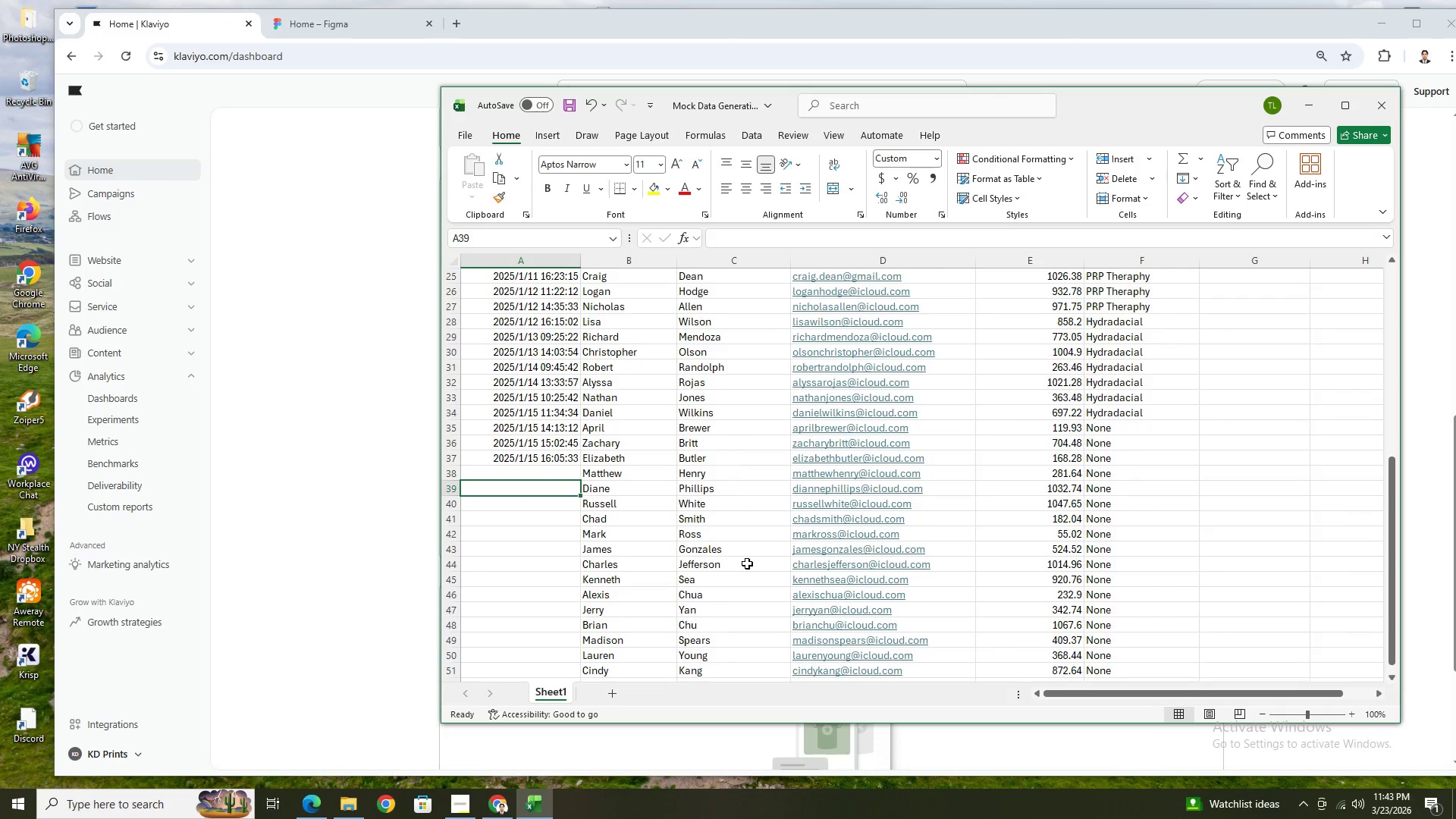 
scroll: coordinate [747, 563], scroll_direction: up, amount: 2.0
 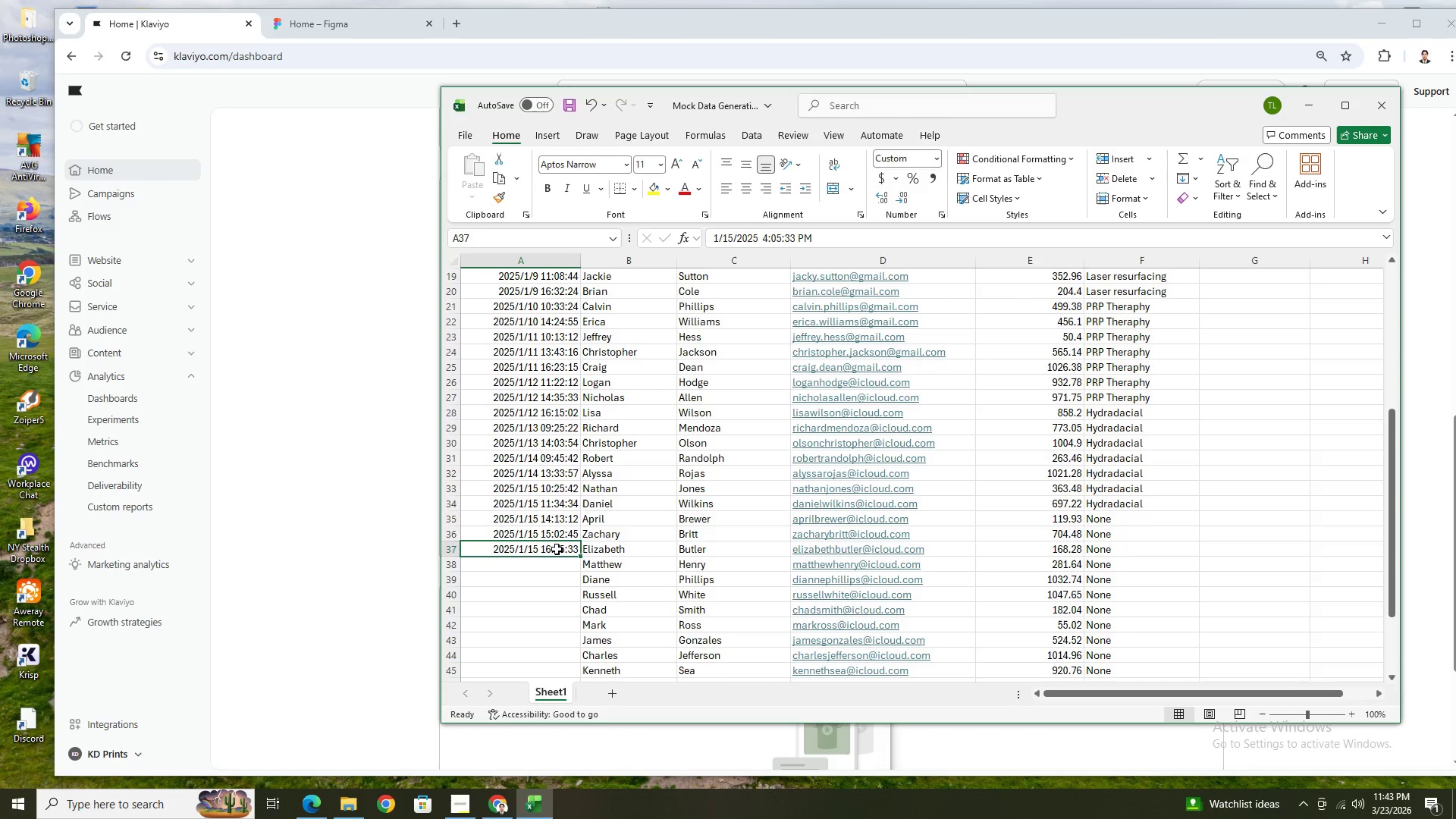 
scroll: coordinate [554, 563], scroll_direction: down, amount: 2.0
 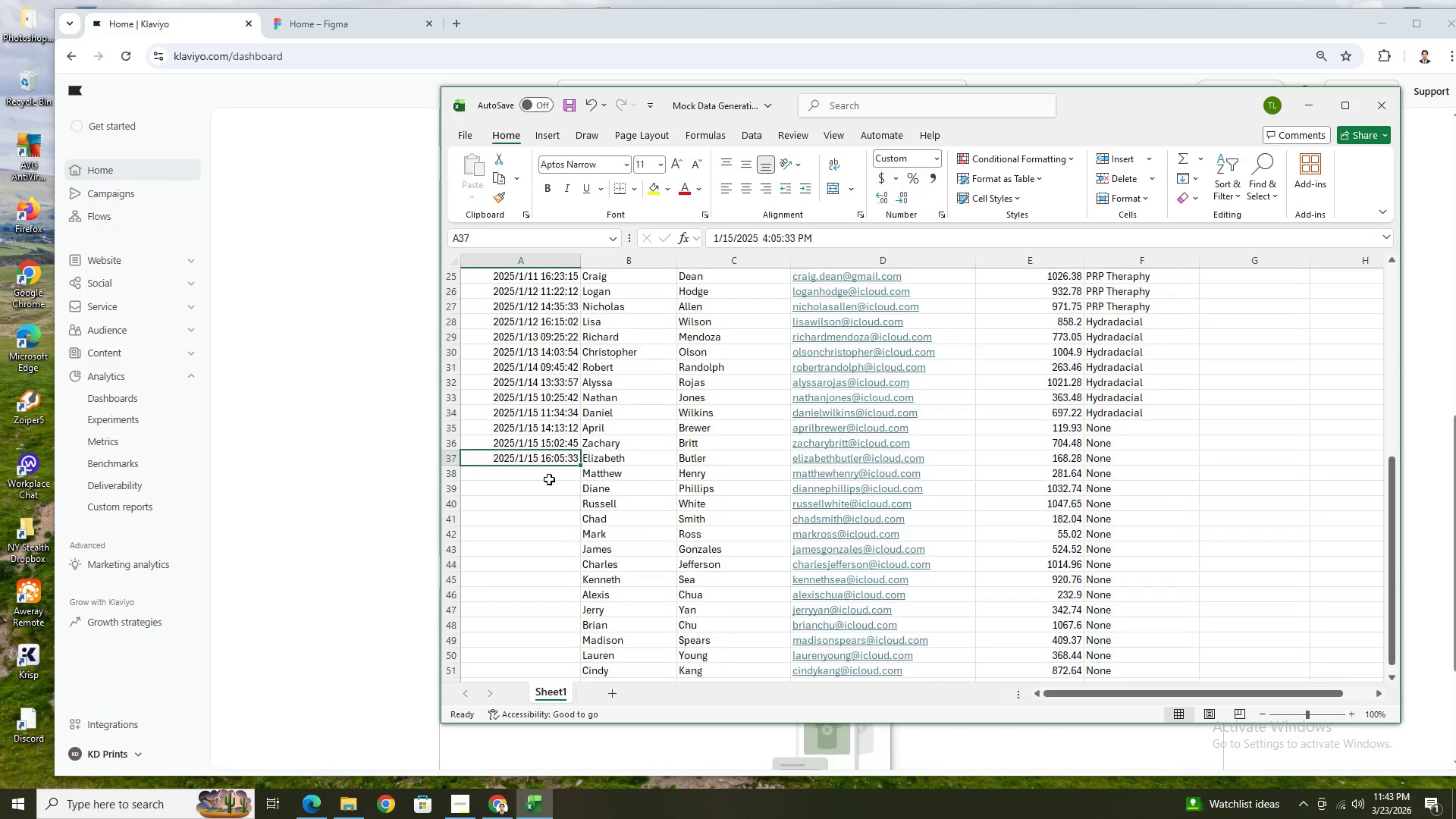 
key(Control+C)
 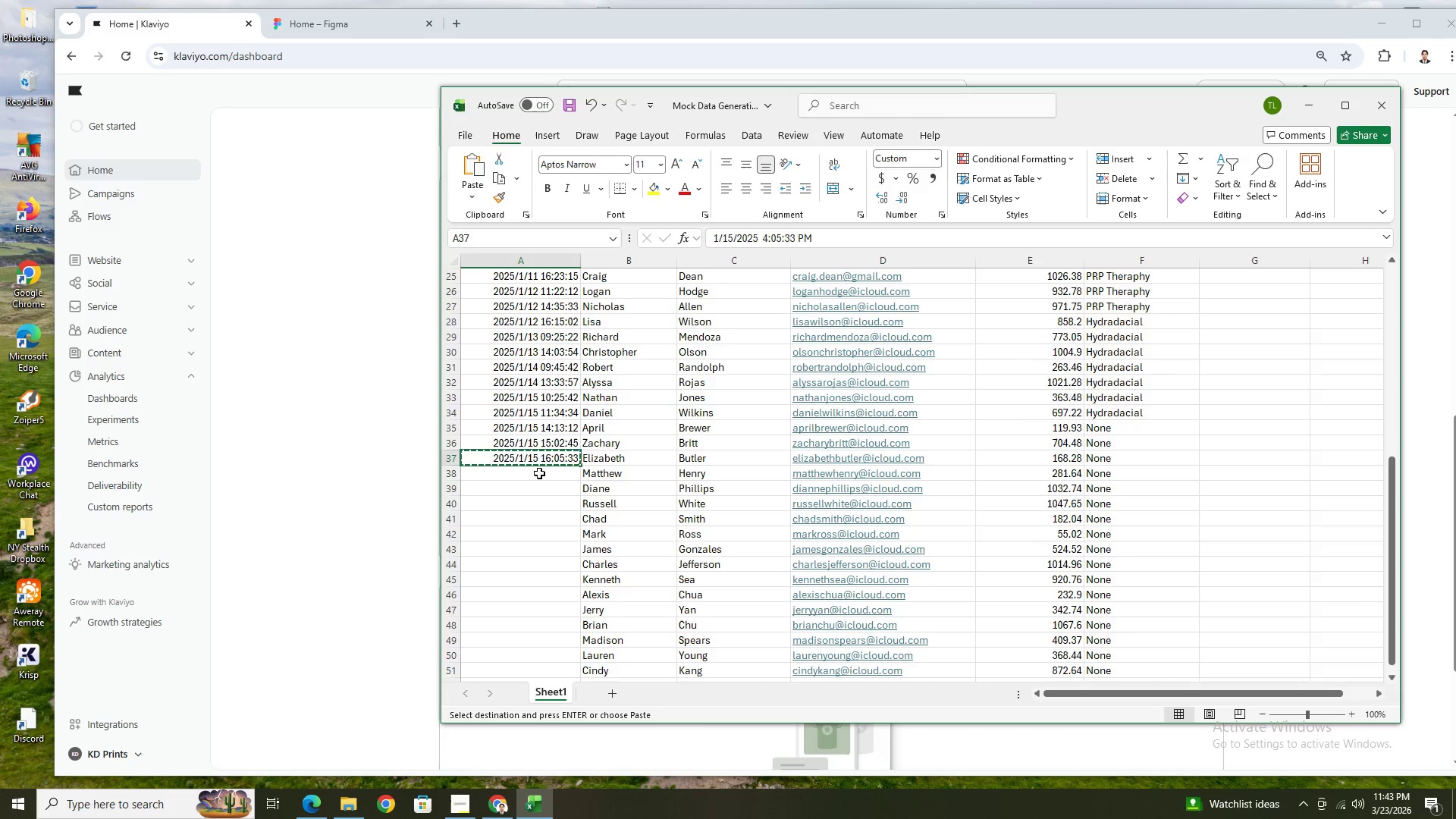 
left_click([539, 473])
 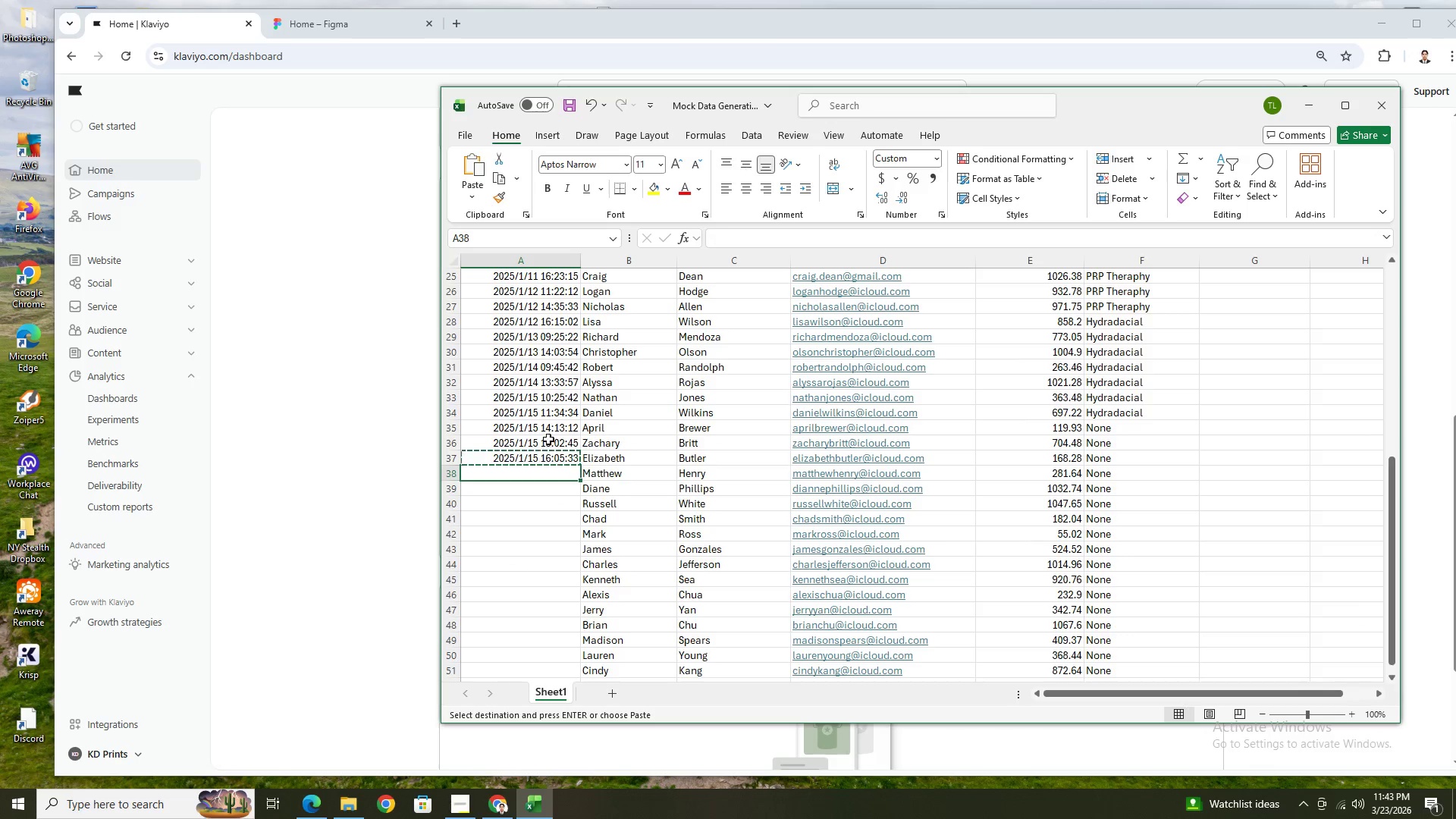 
left_click([551, 425])
 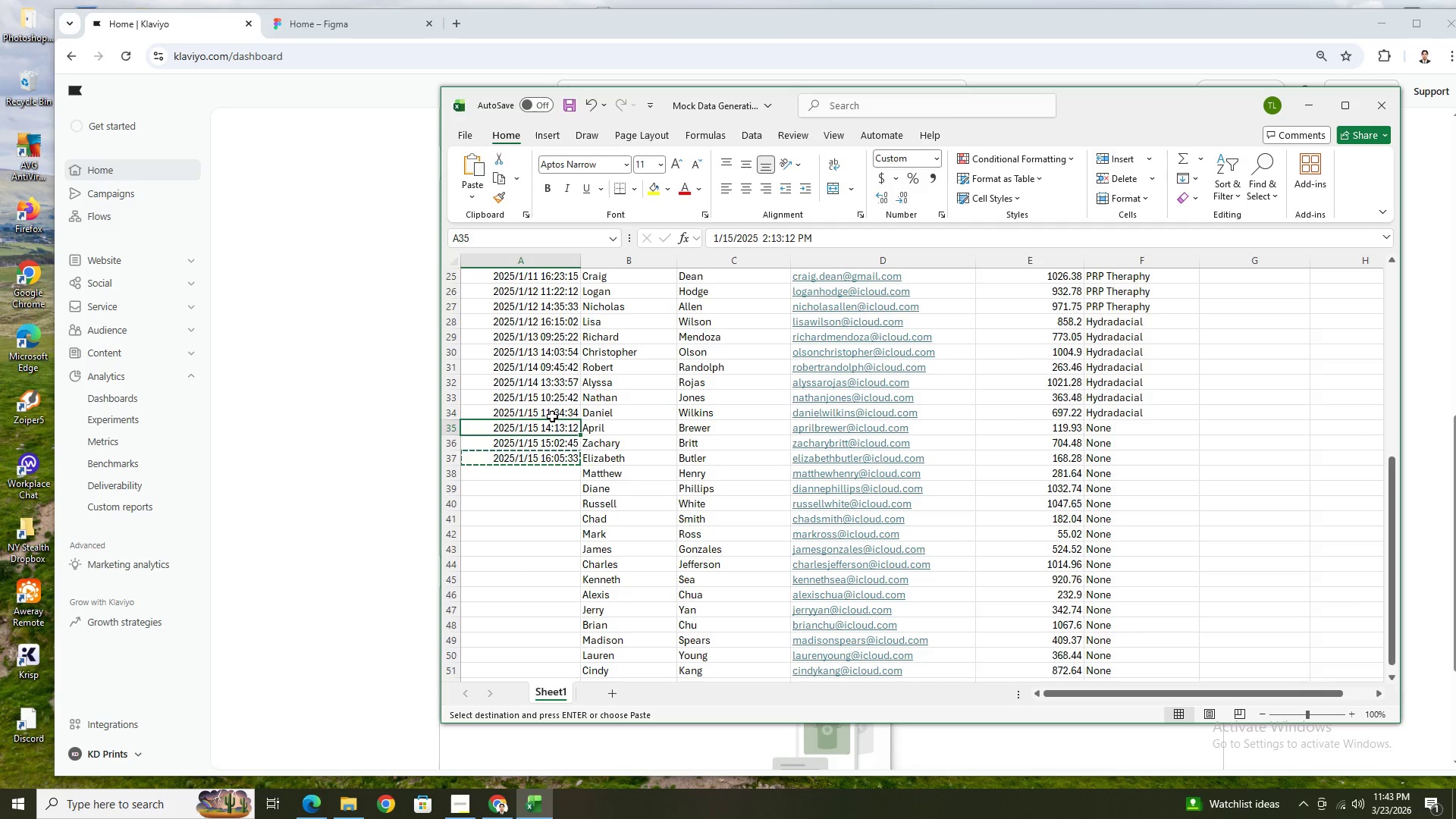 
left_click([553, 413])
 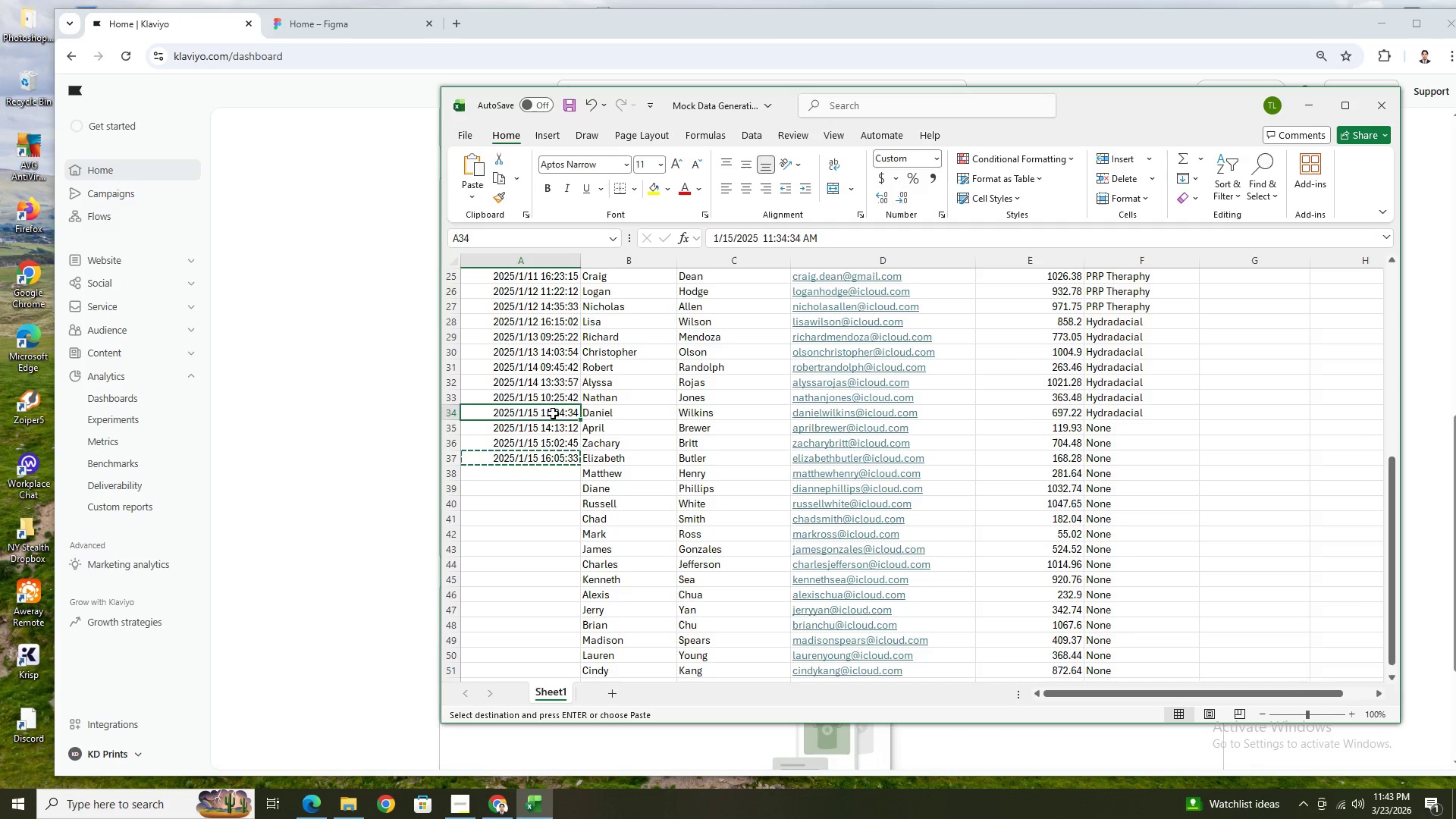 
key(Control+C)
 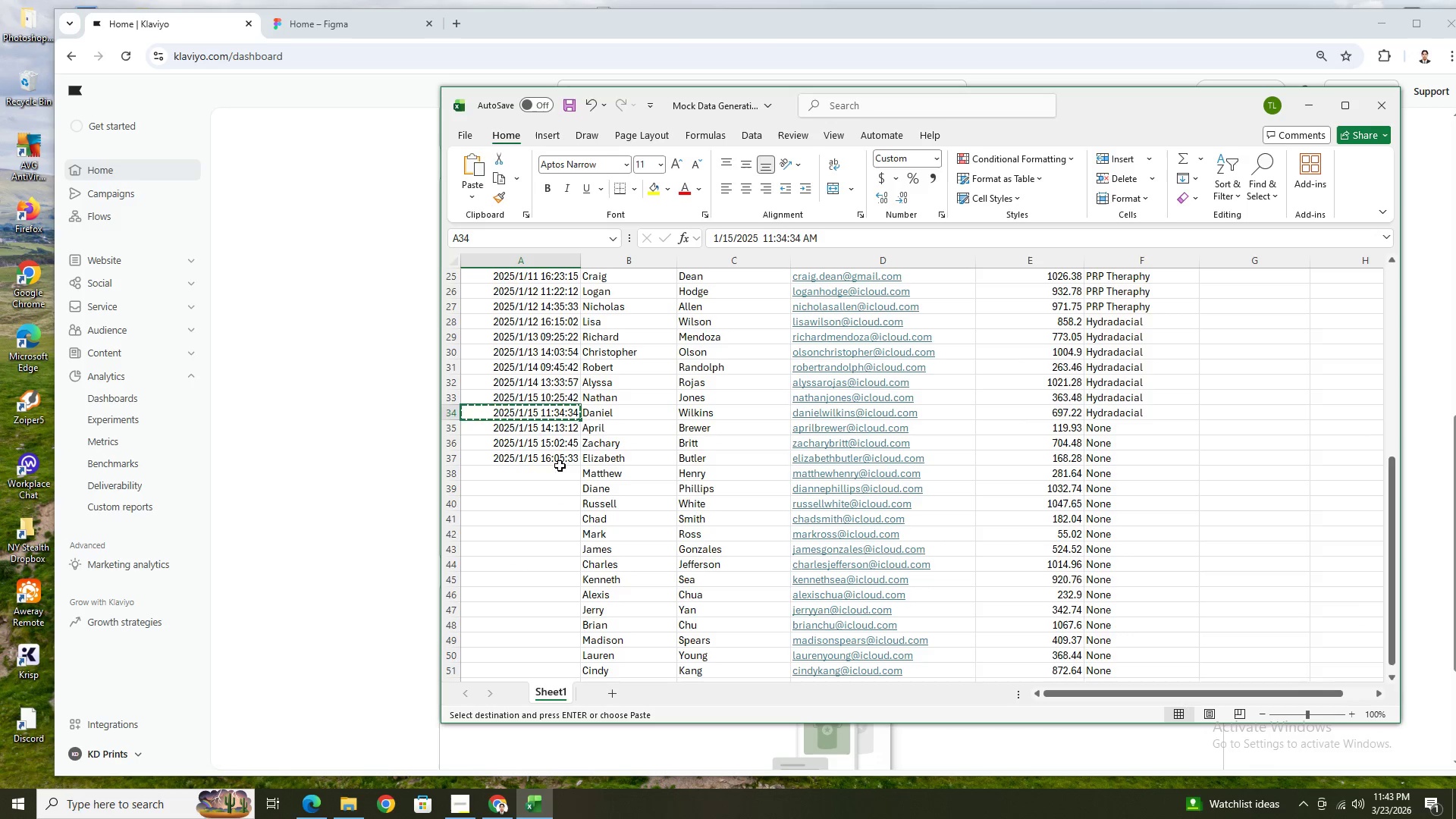 
left_click([563, 472])
 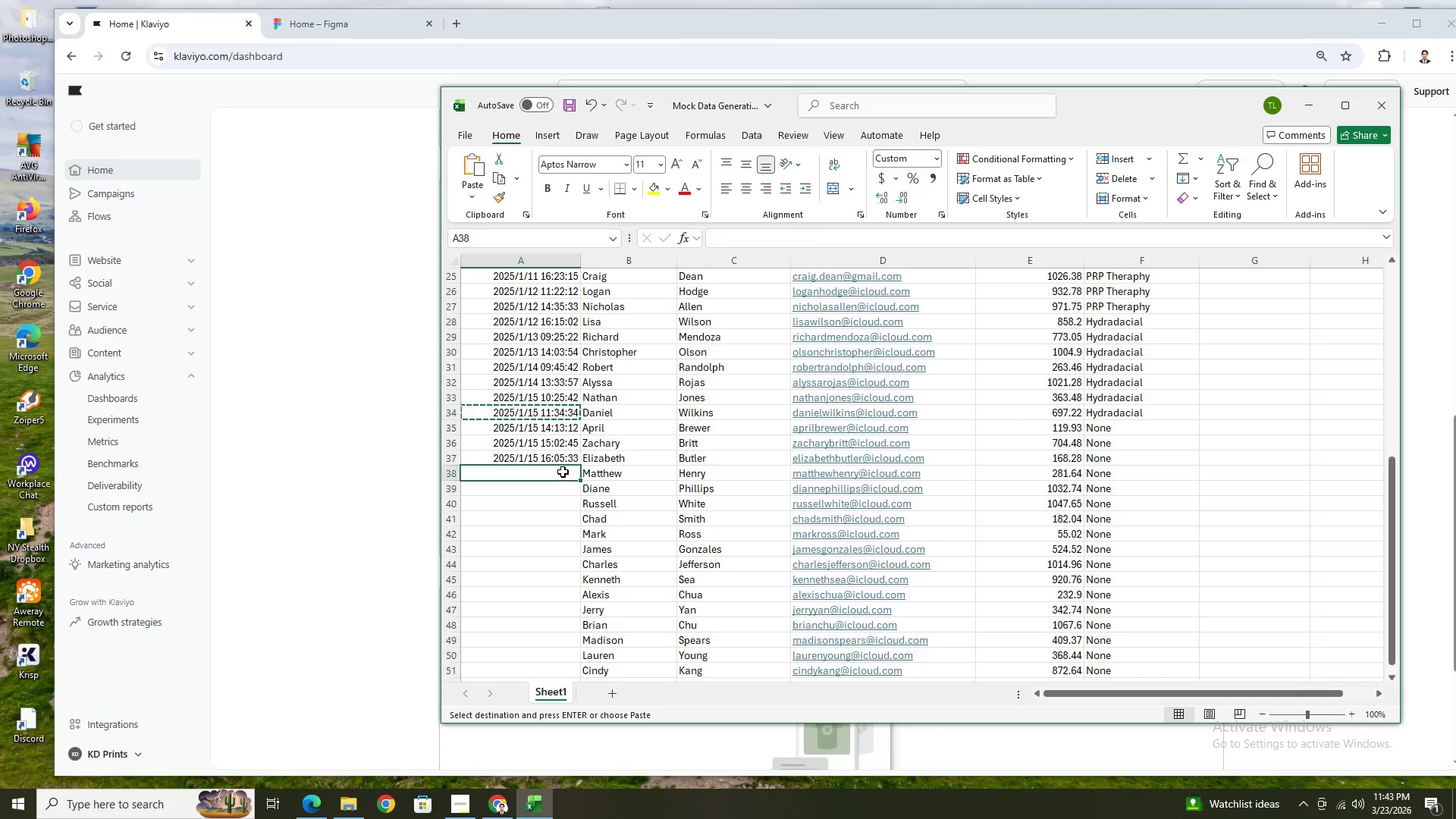 
key(Control+ControlLeft)
 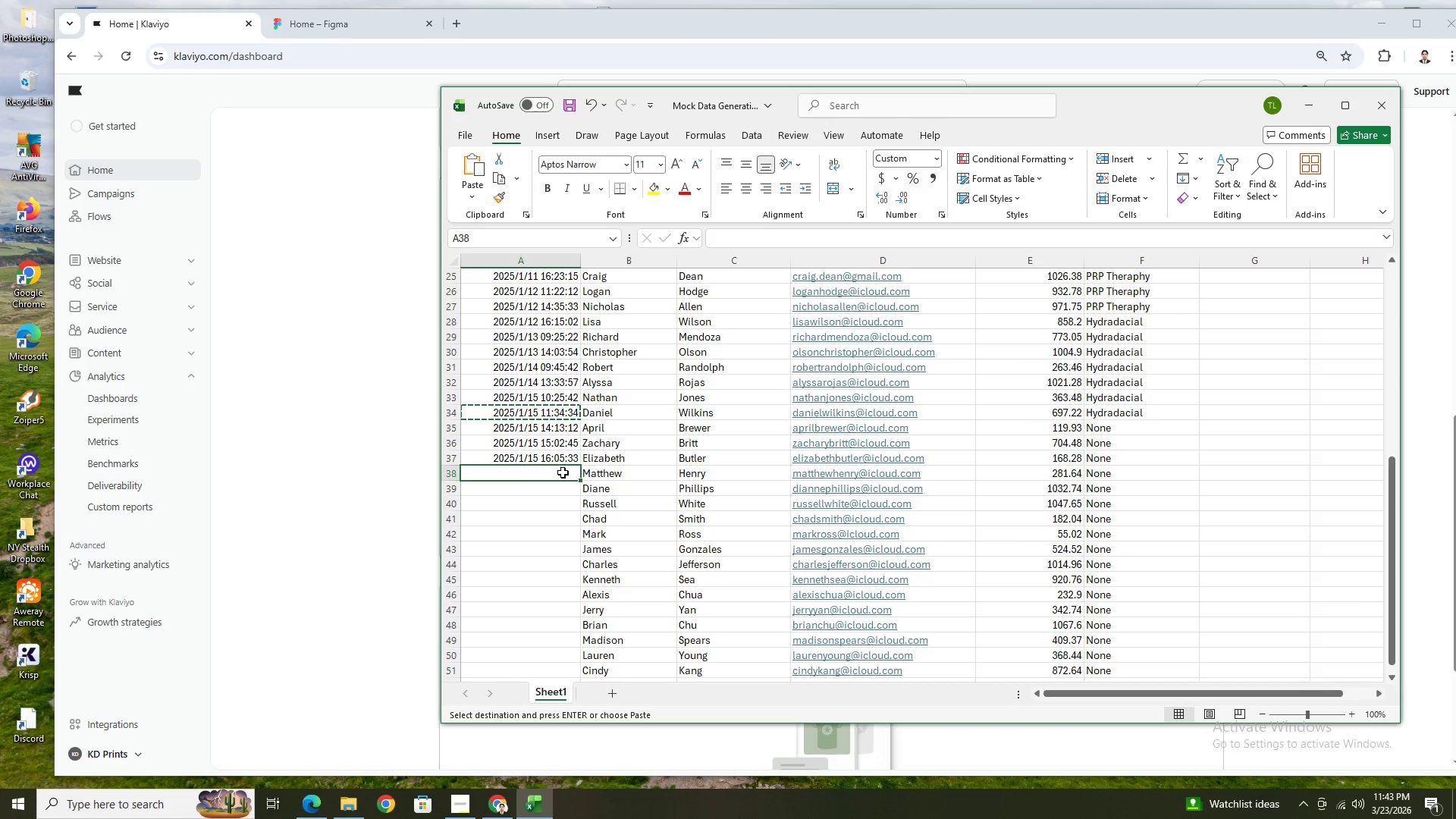 
key(Control+V)
 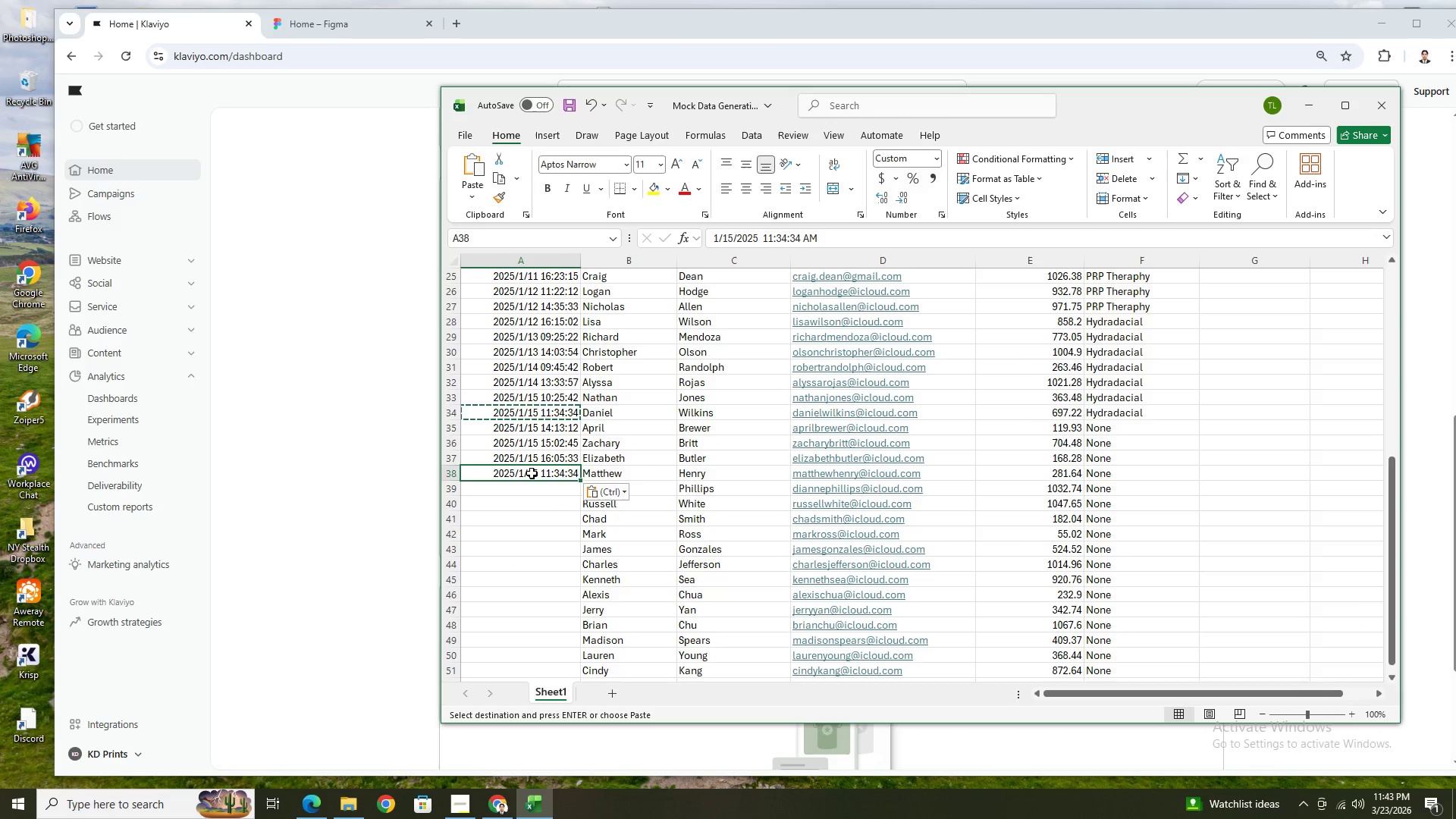 
double_click([532, 473])
 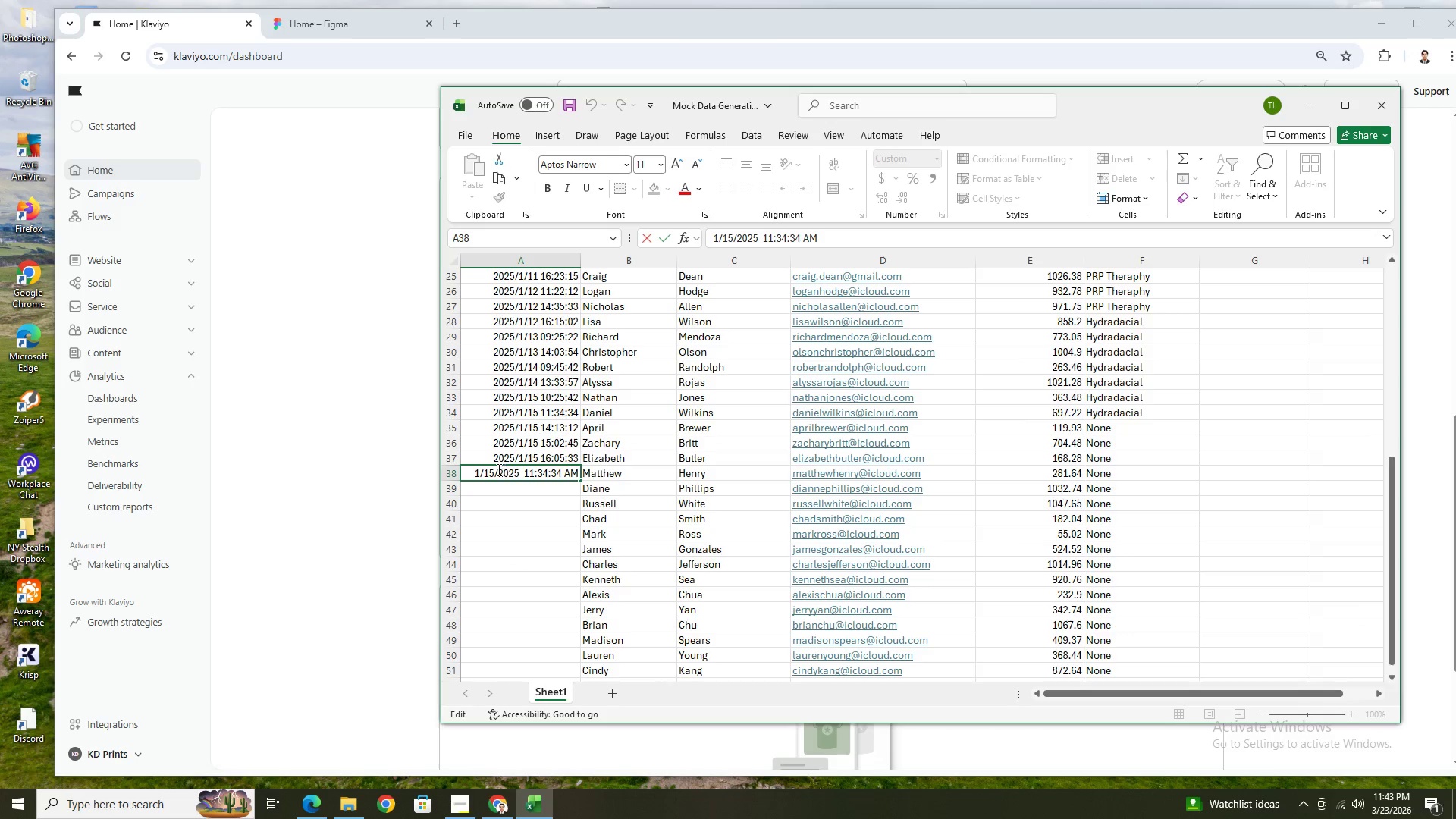 
left_click([494, 468])
 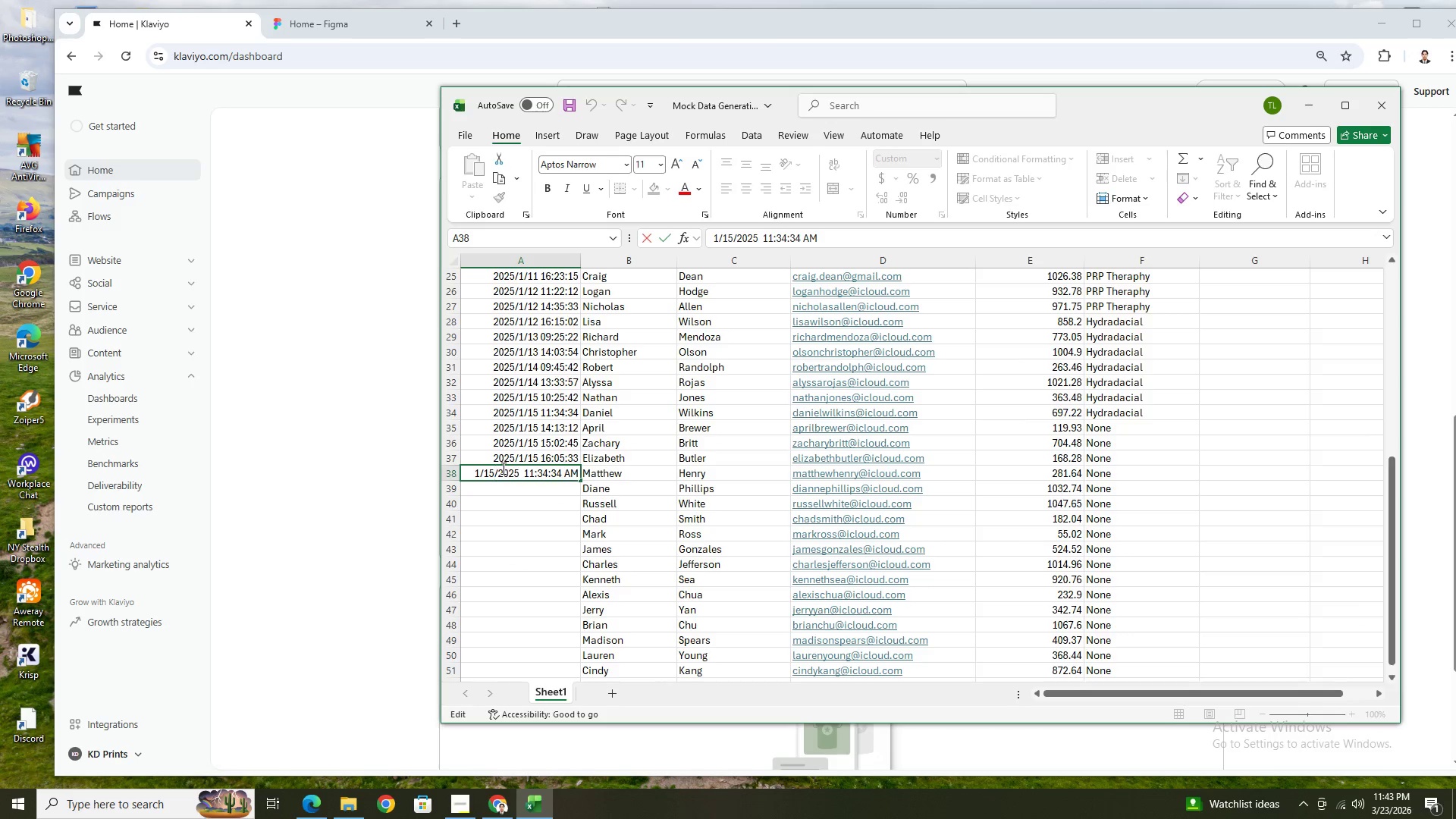 
key(Backspace)
 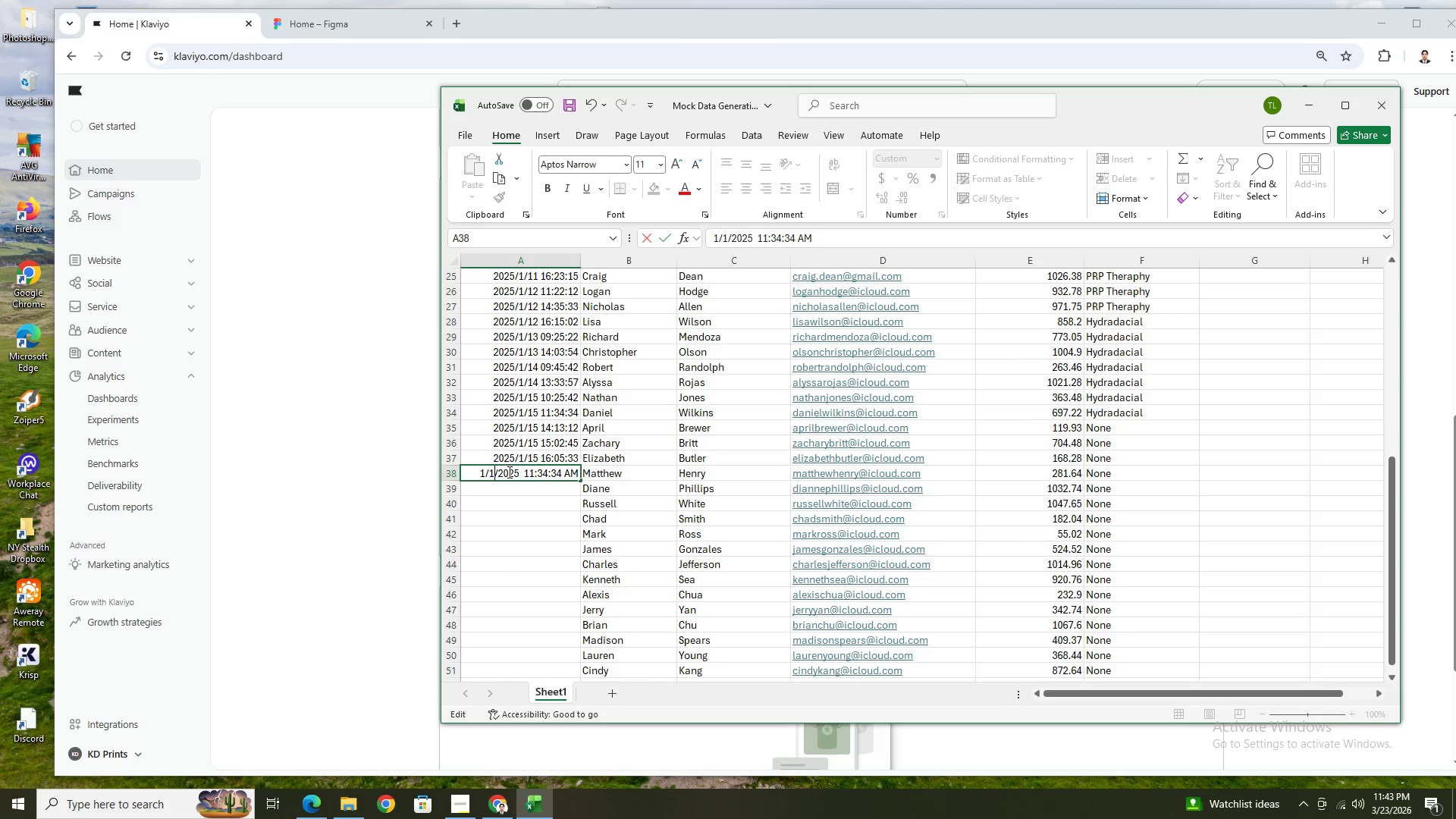 
key(6)
 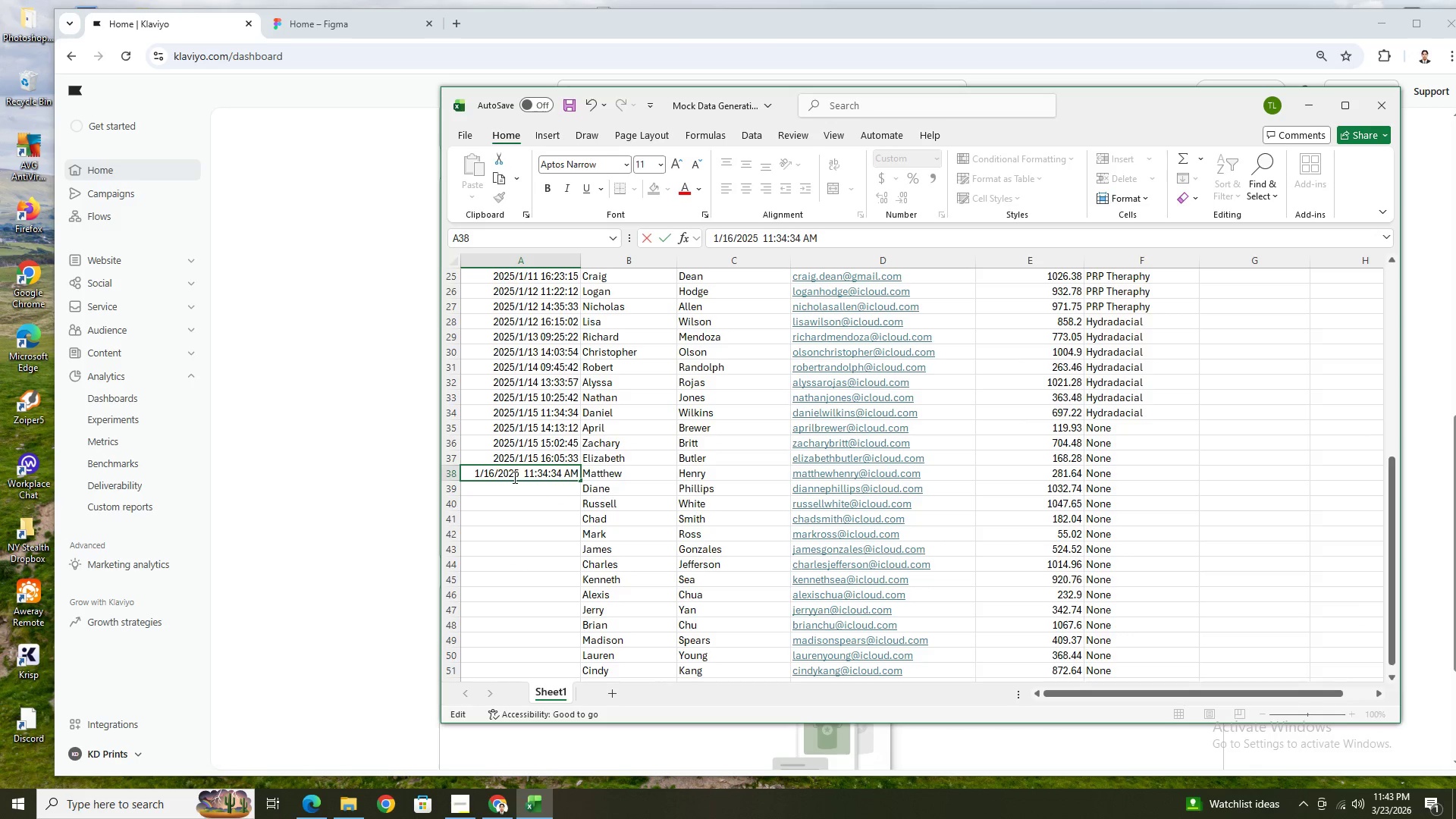 
left_click([513, 477])
 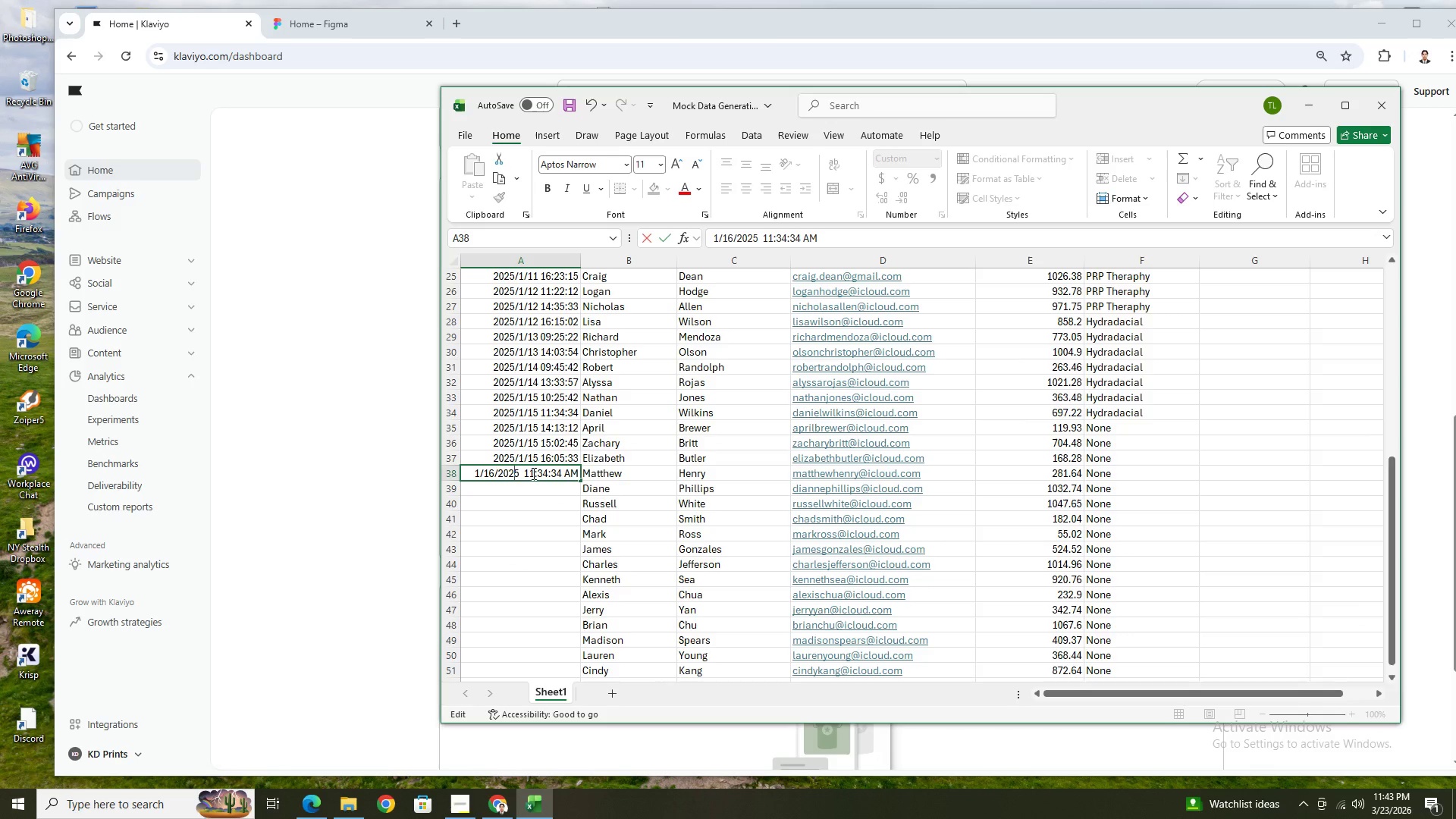 
left_click([532, 473])
 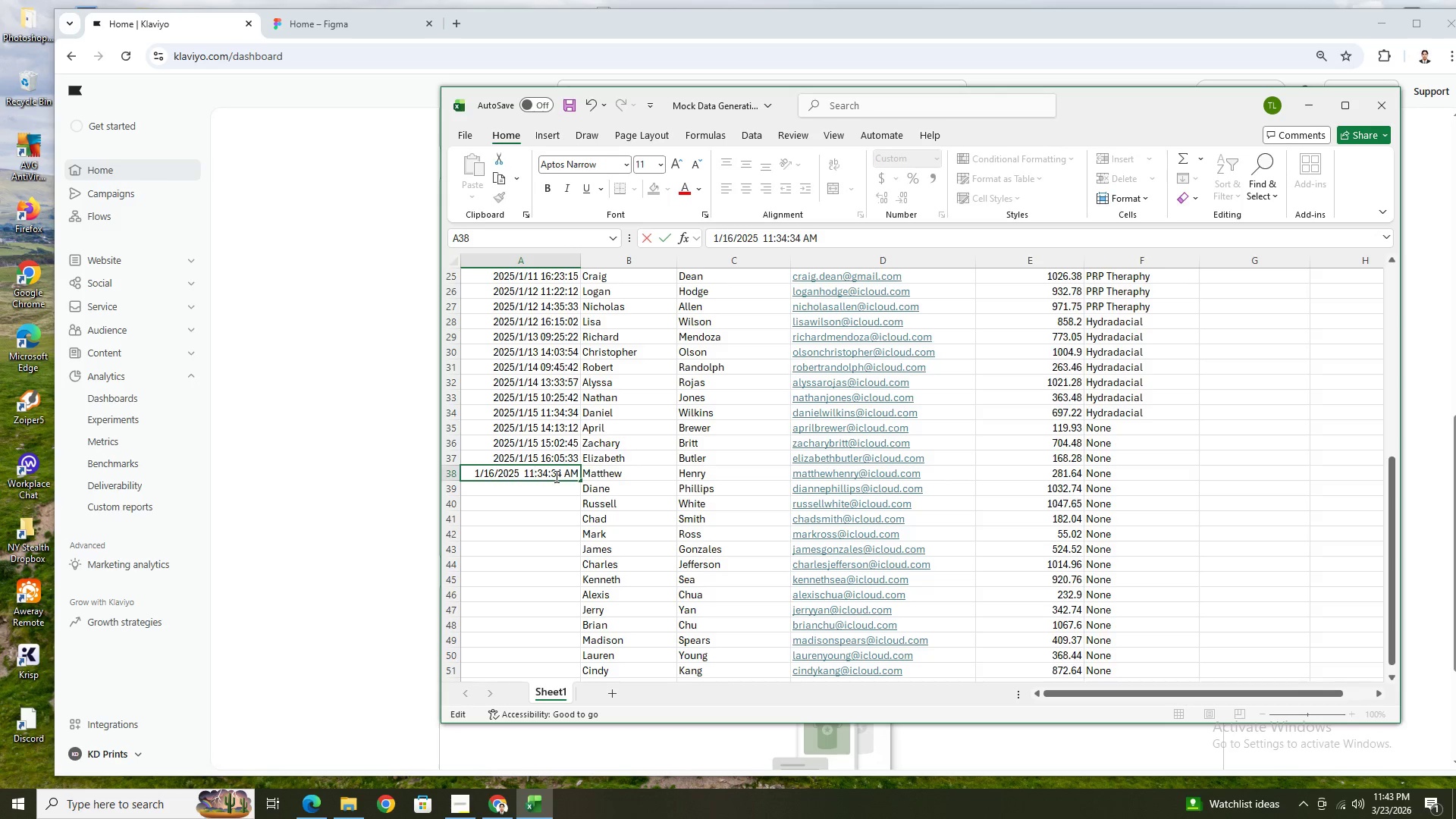 
key(Backspace)
key(Backspace)
type(09)
 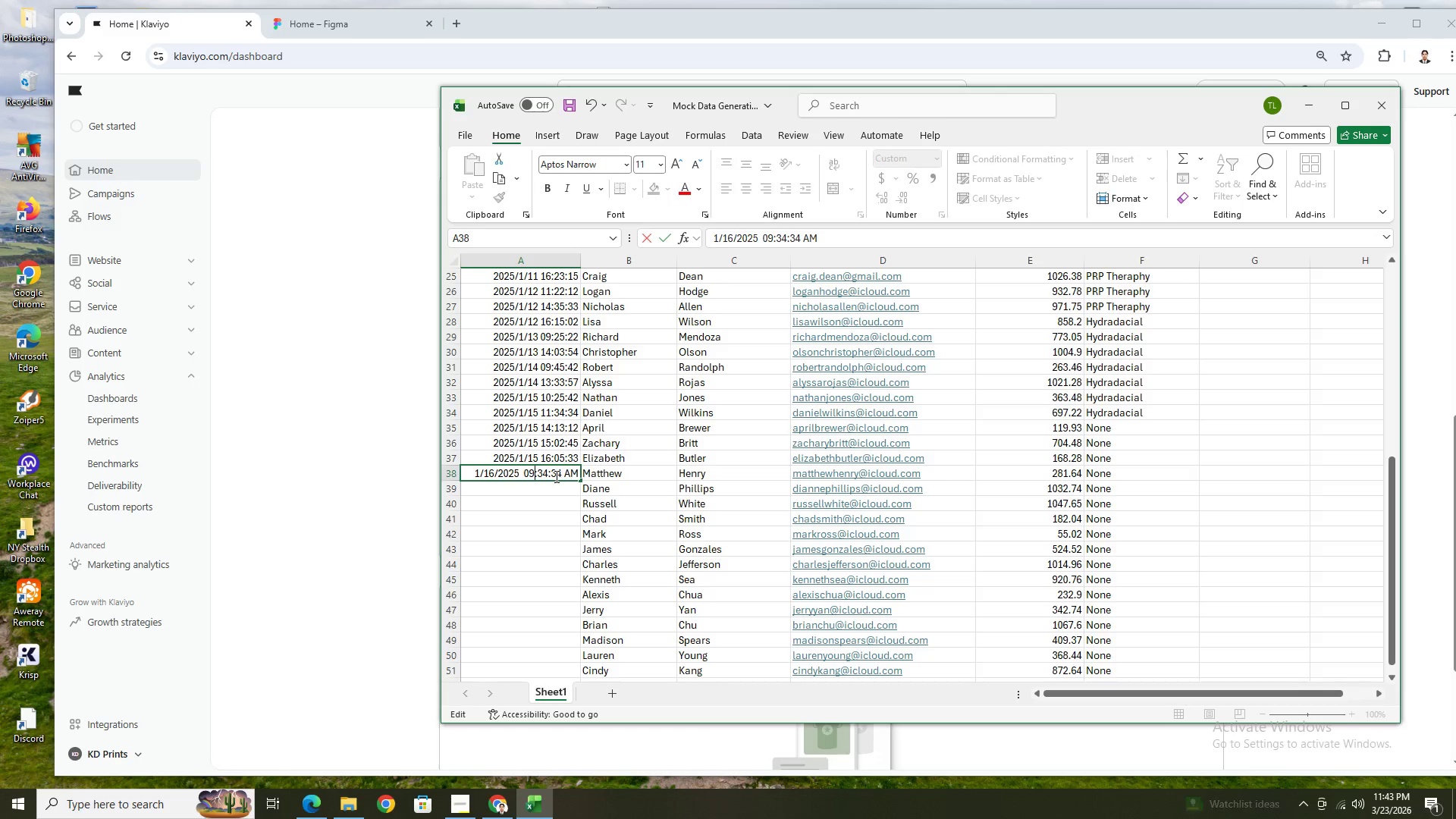 
key(ArrowRight)
 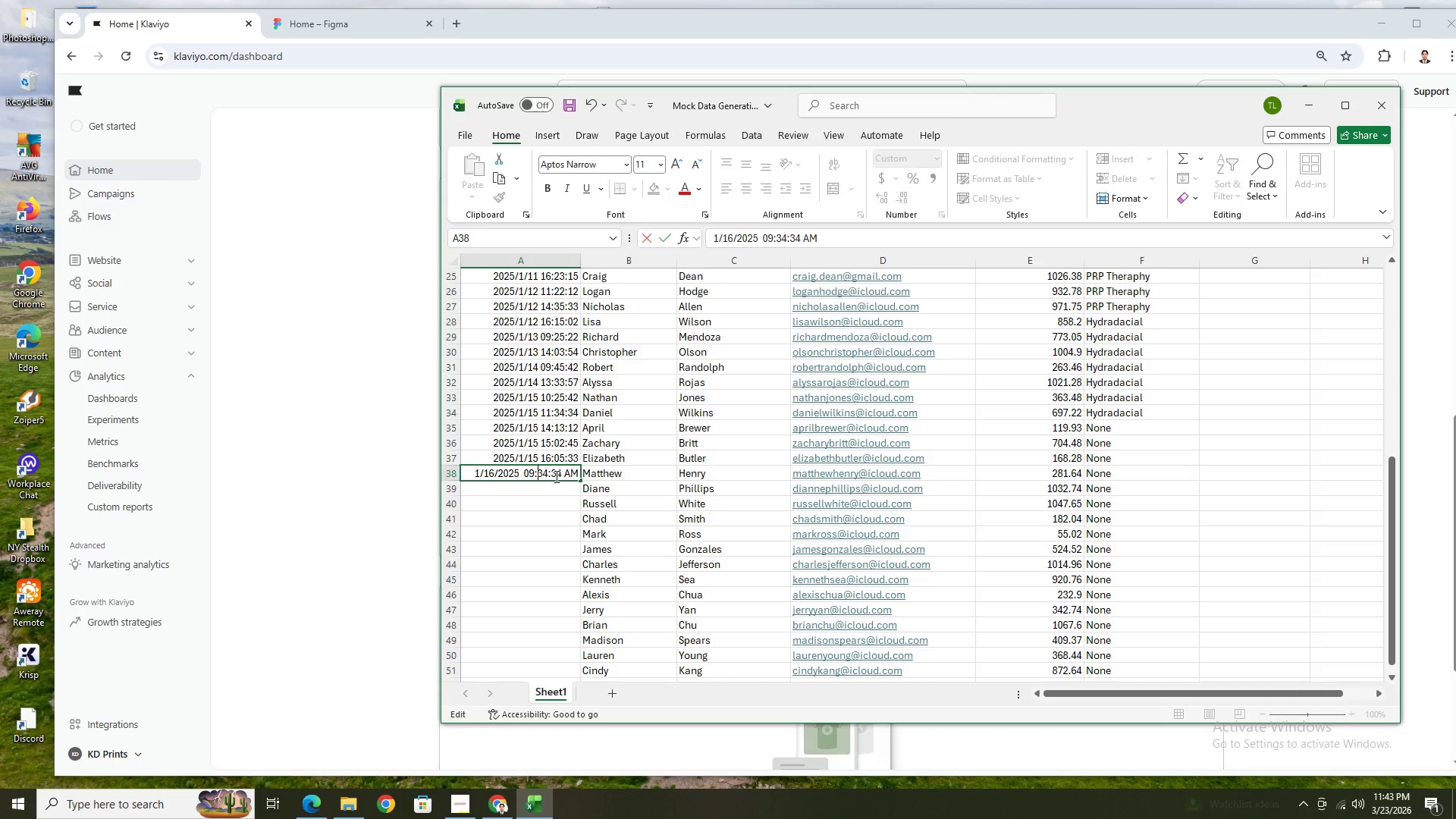 
key(ArrowRight)
 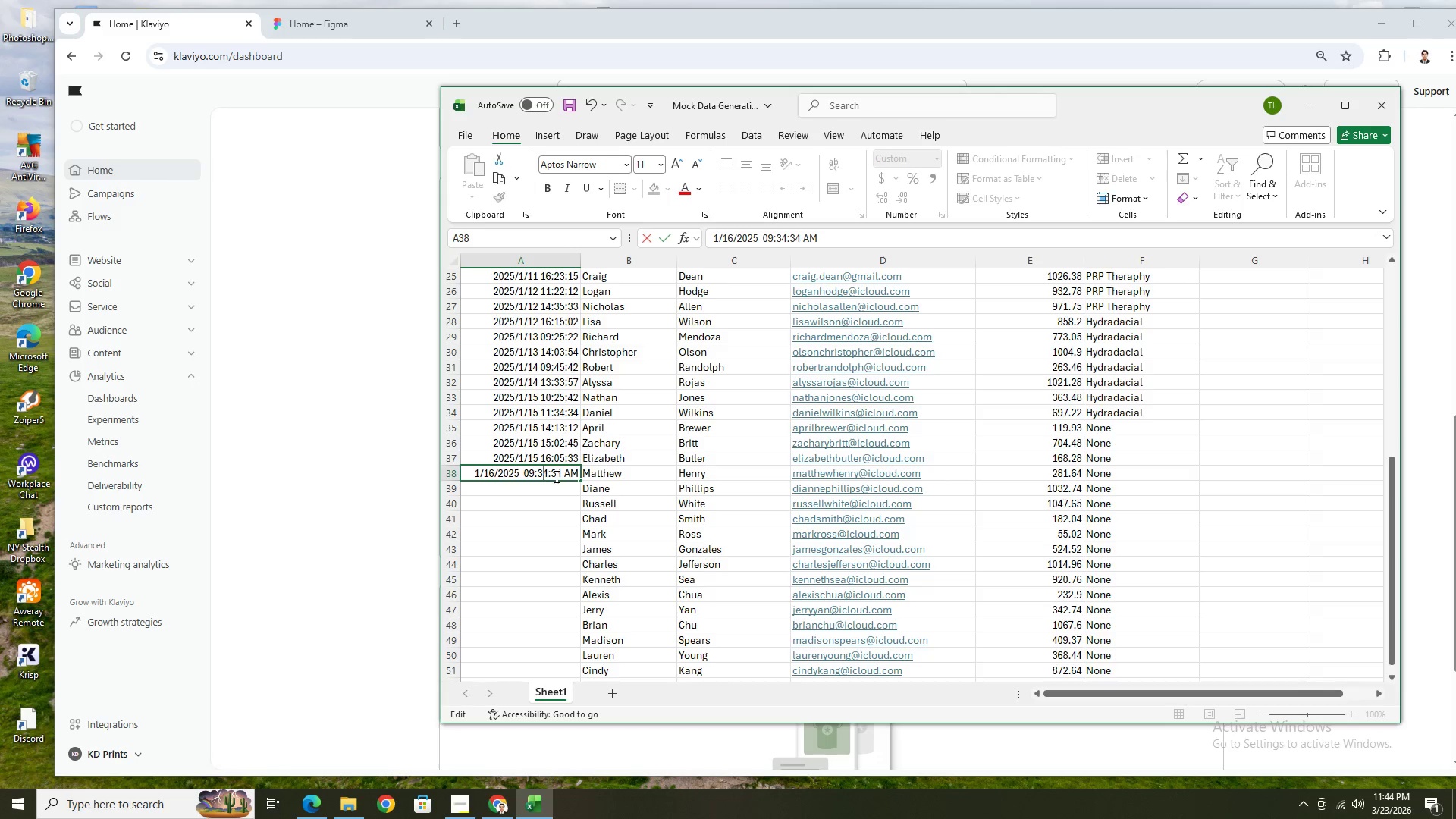 
key(ArrowRight)
 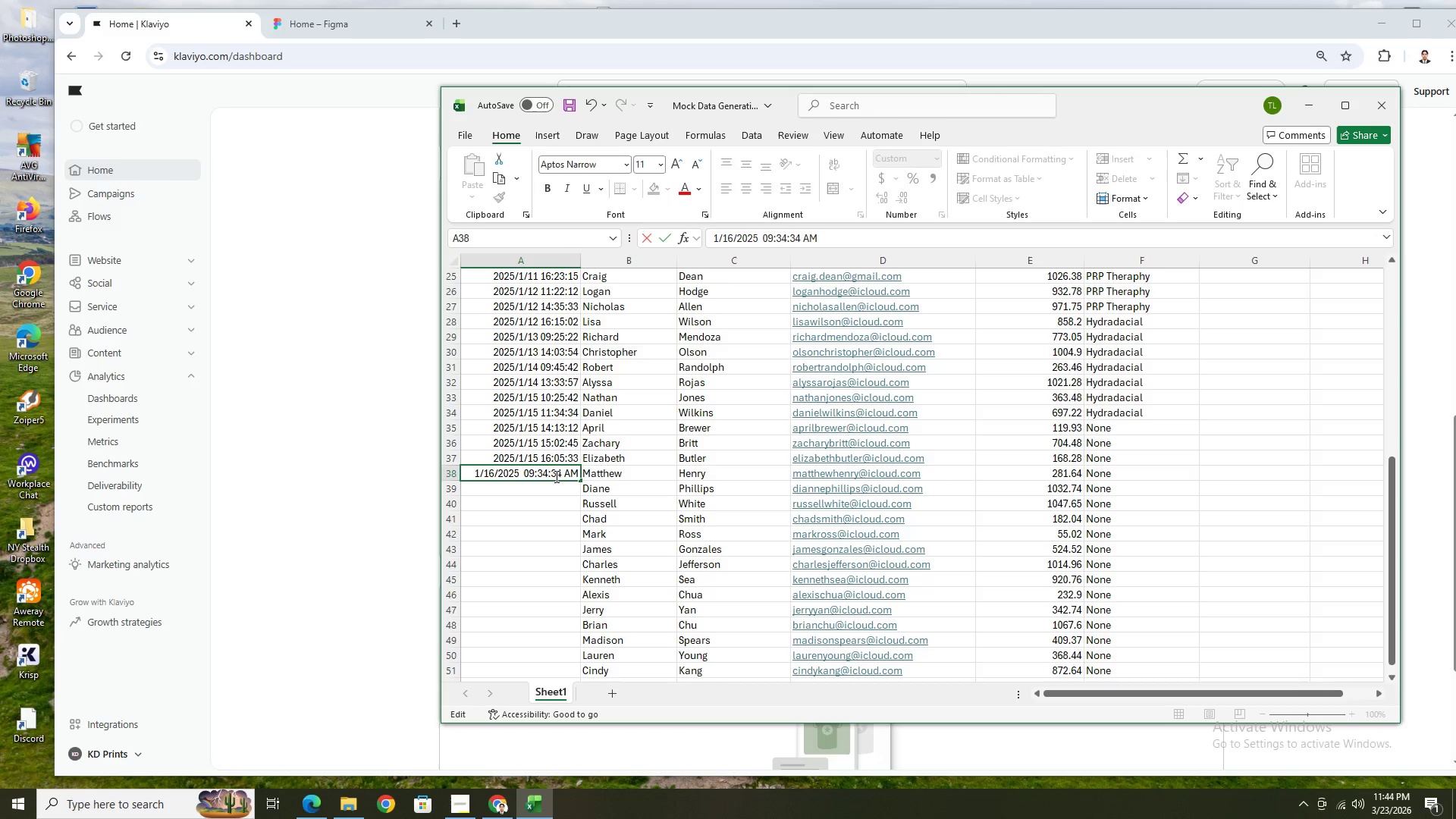 
key(Backspace)
type(23)
key(Backspace)
 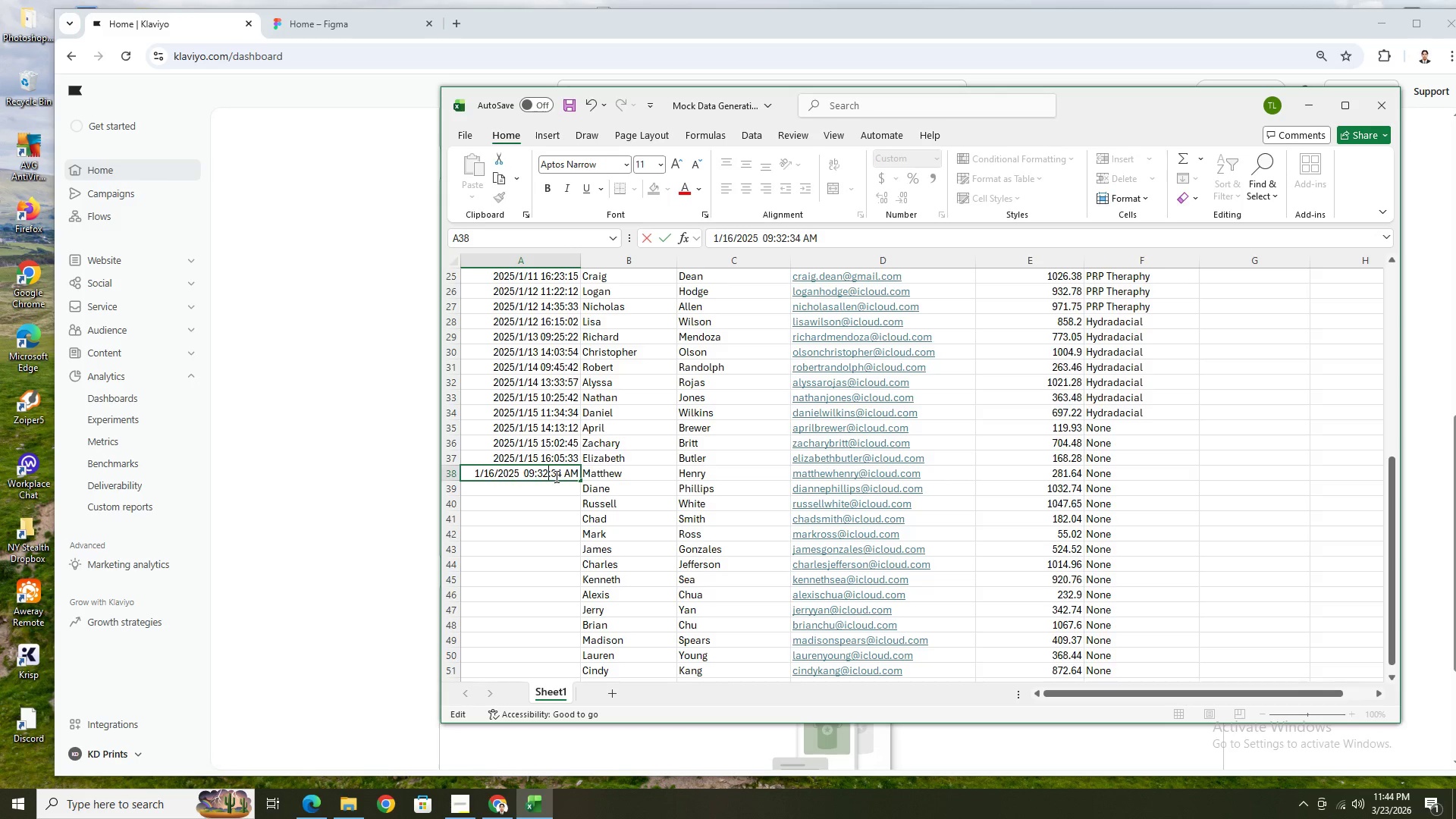 
key(ArrowRight)
 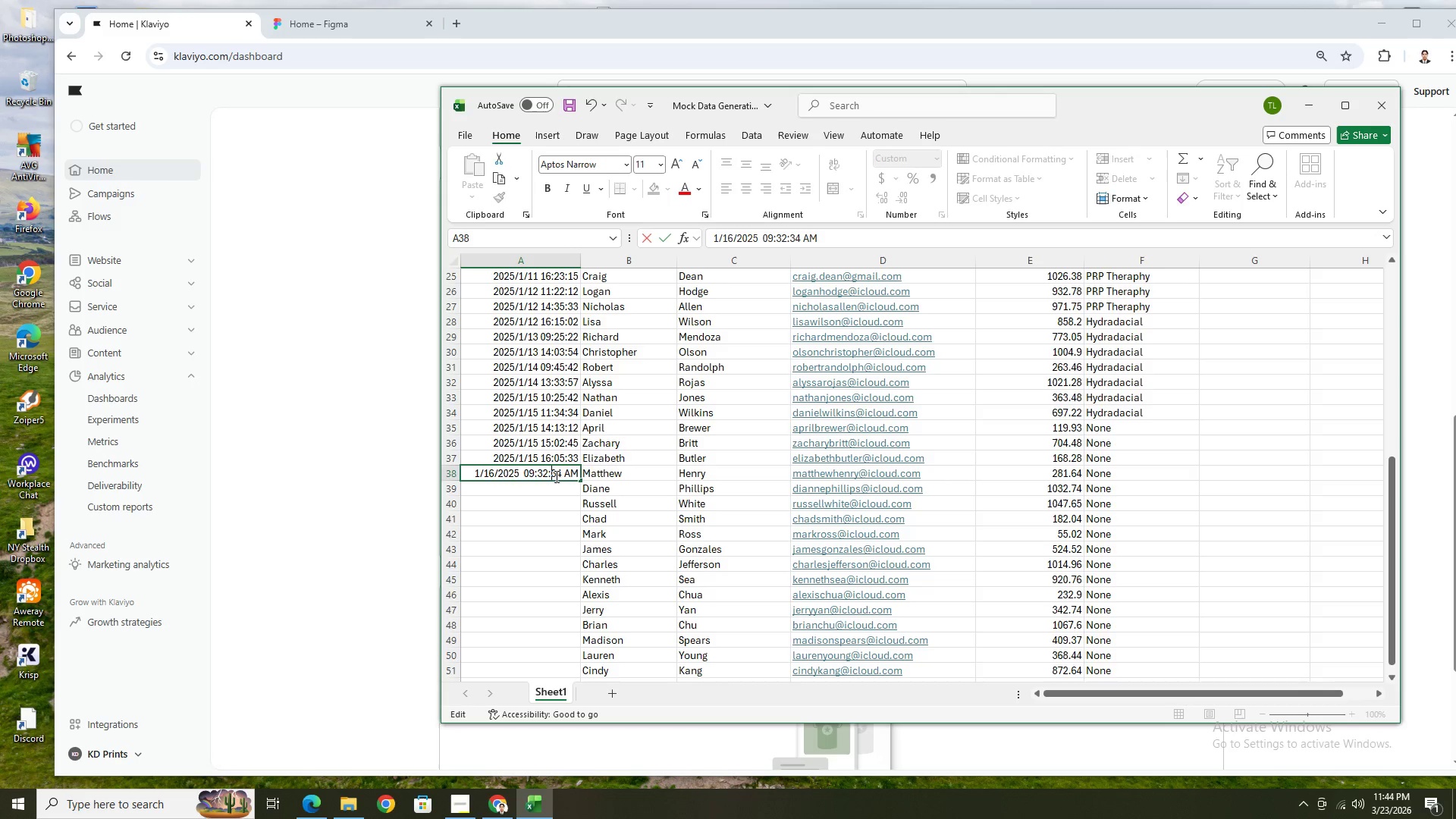 
key(ArrowRight)
 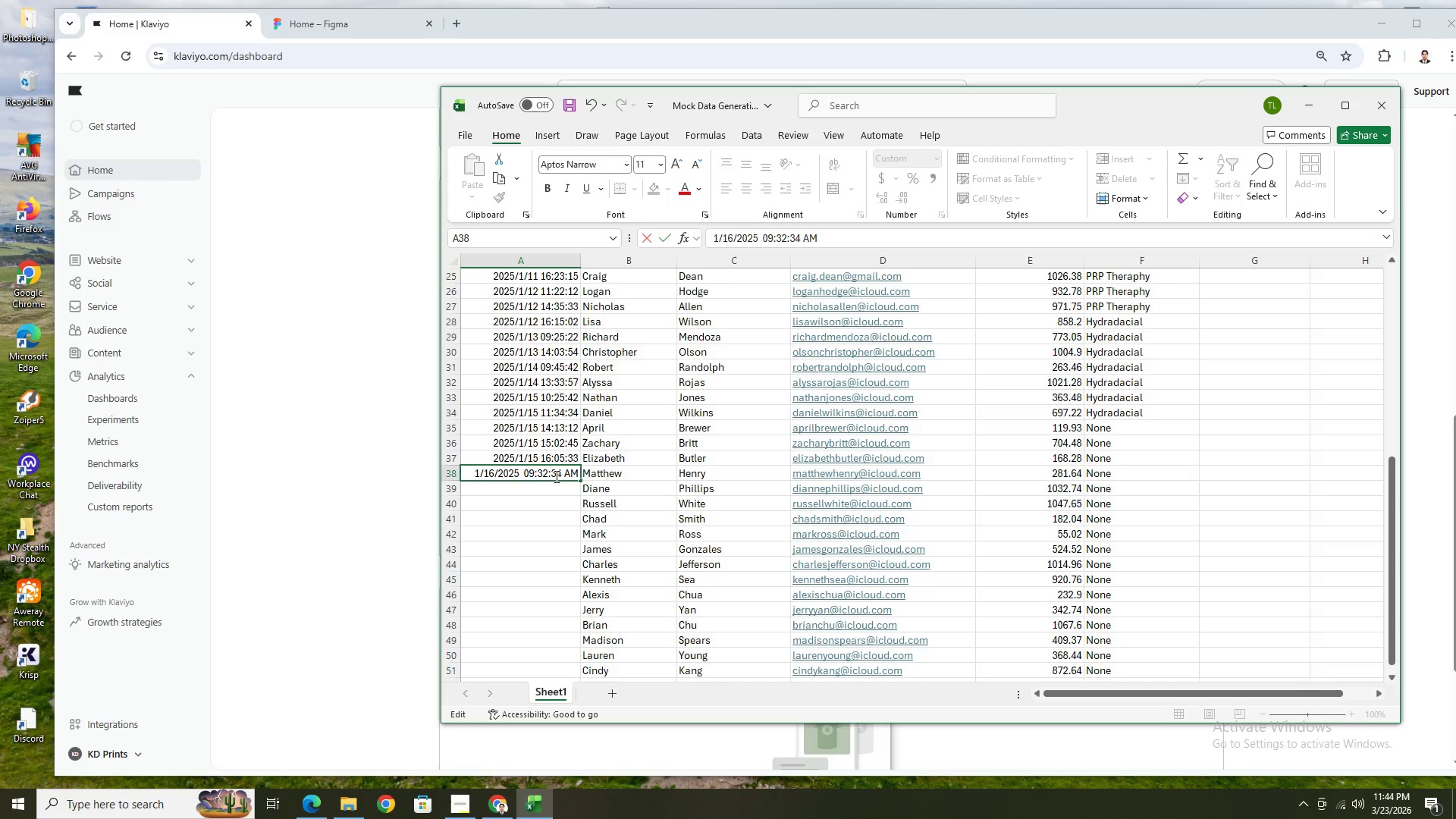 
key(ArrowRight)
 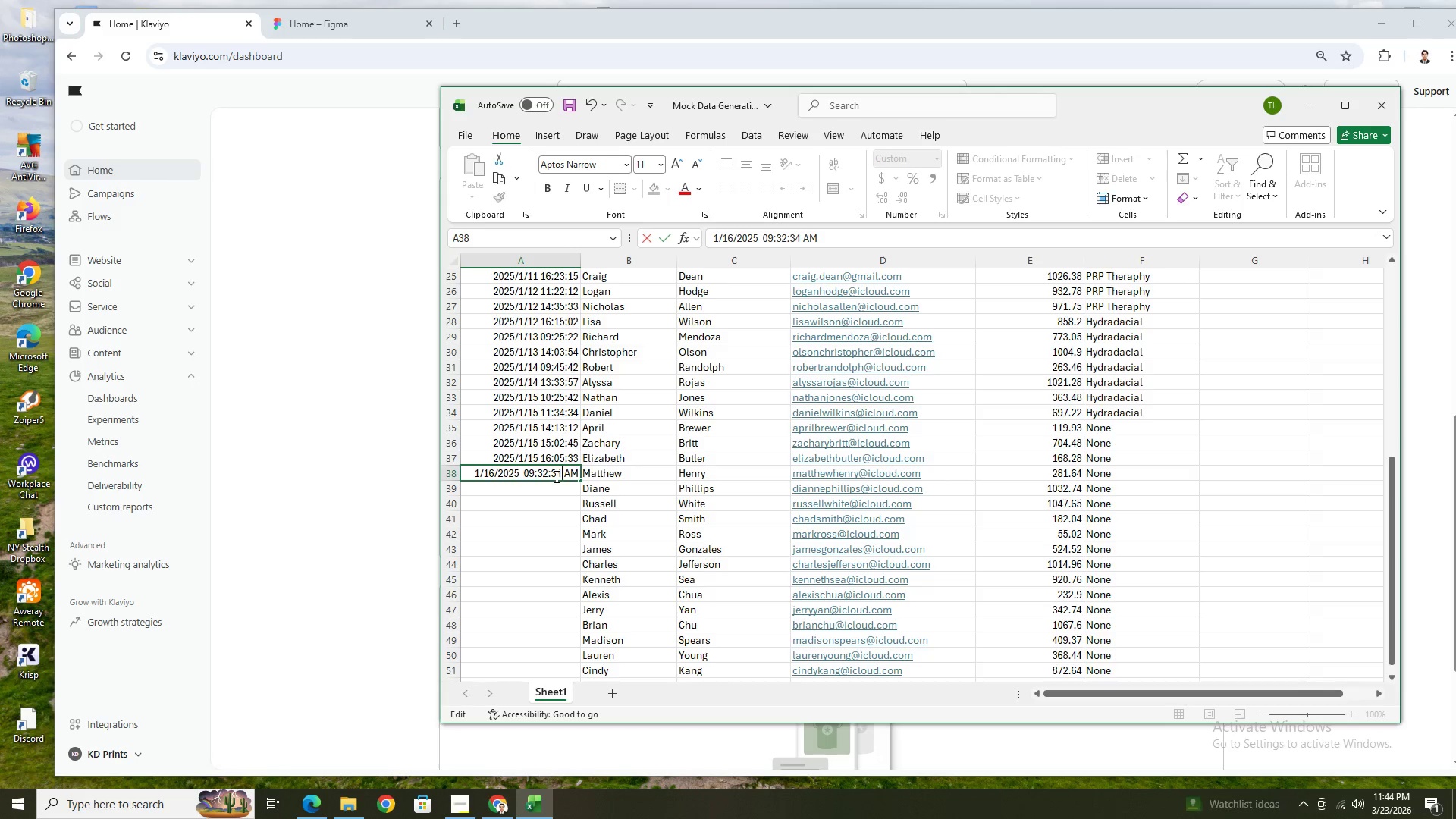 
key(Backspace)
key(Backspace)
type(45)
 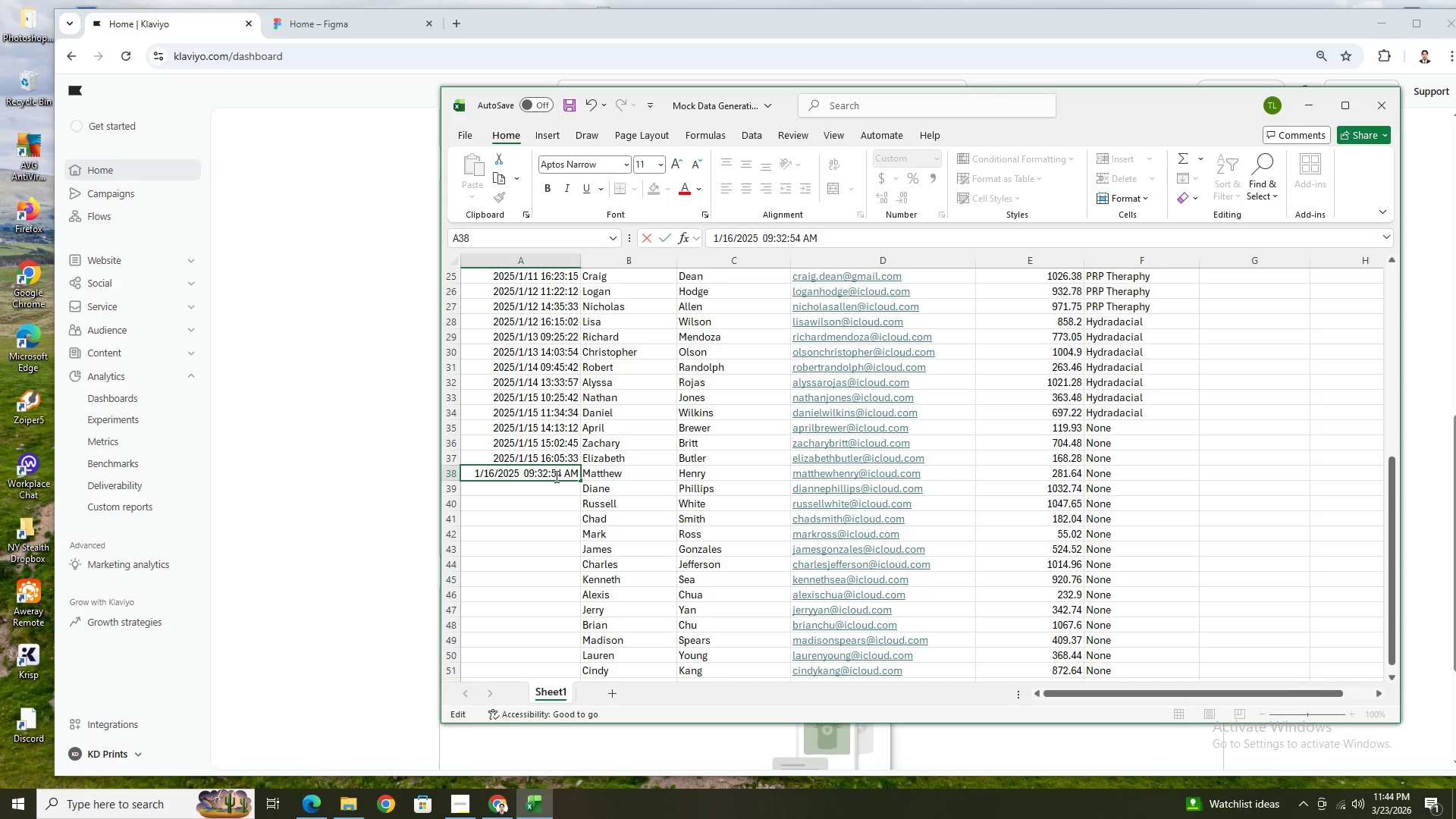 
key(Enter)
 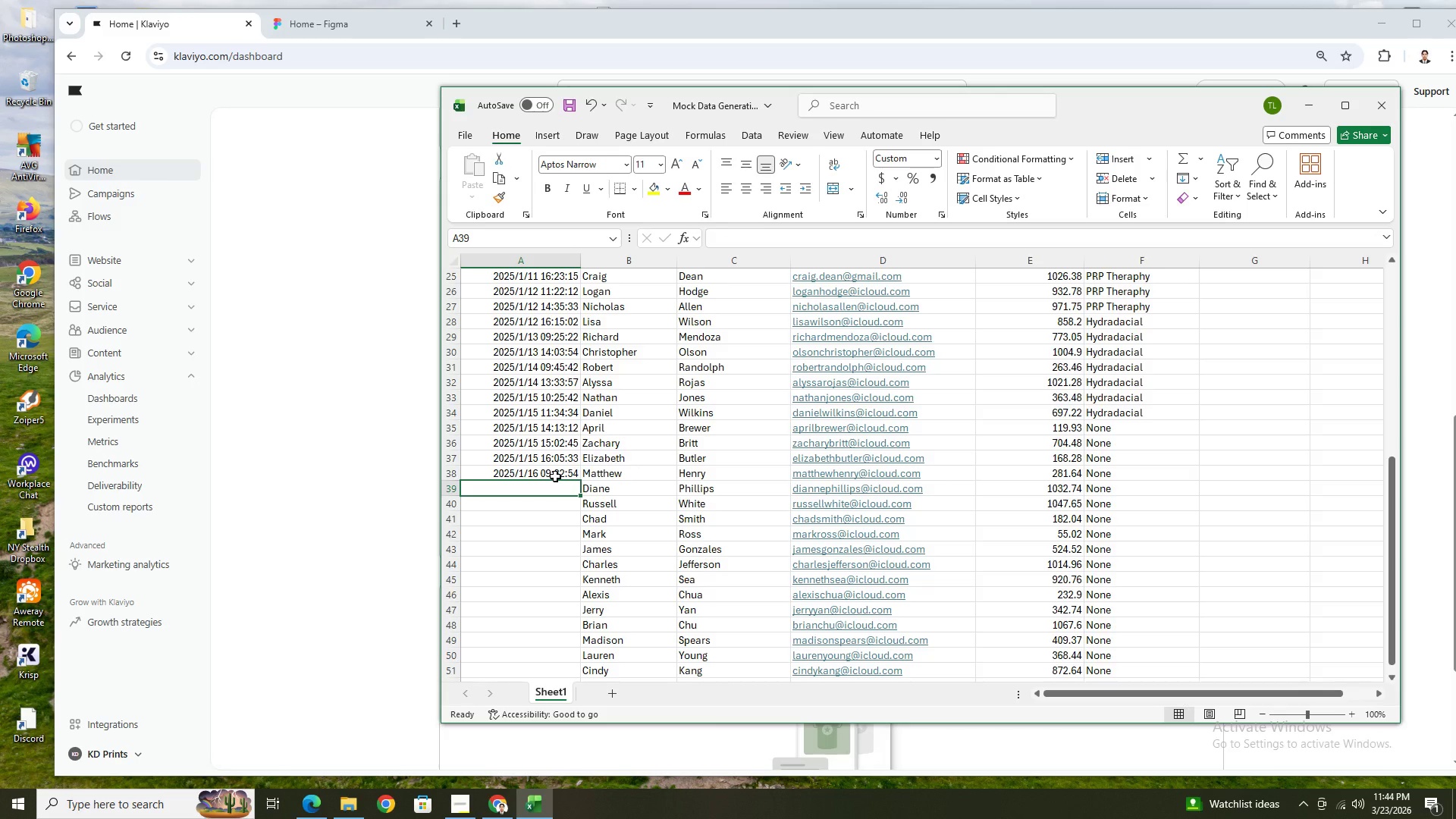 
left_click([555, 476])
 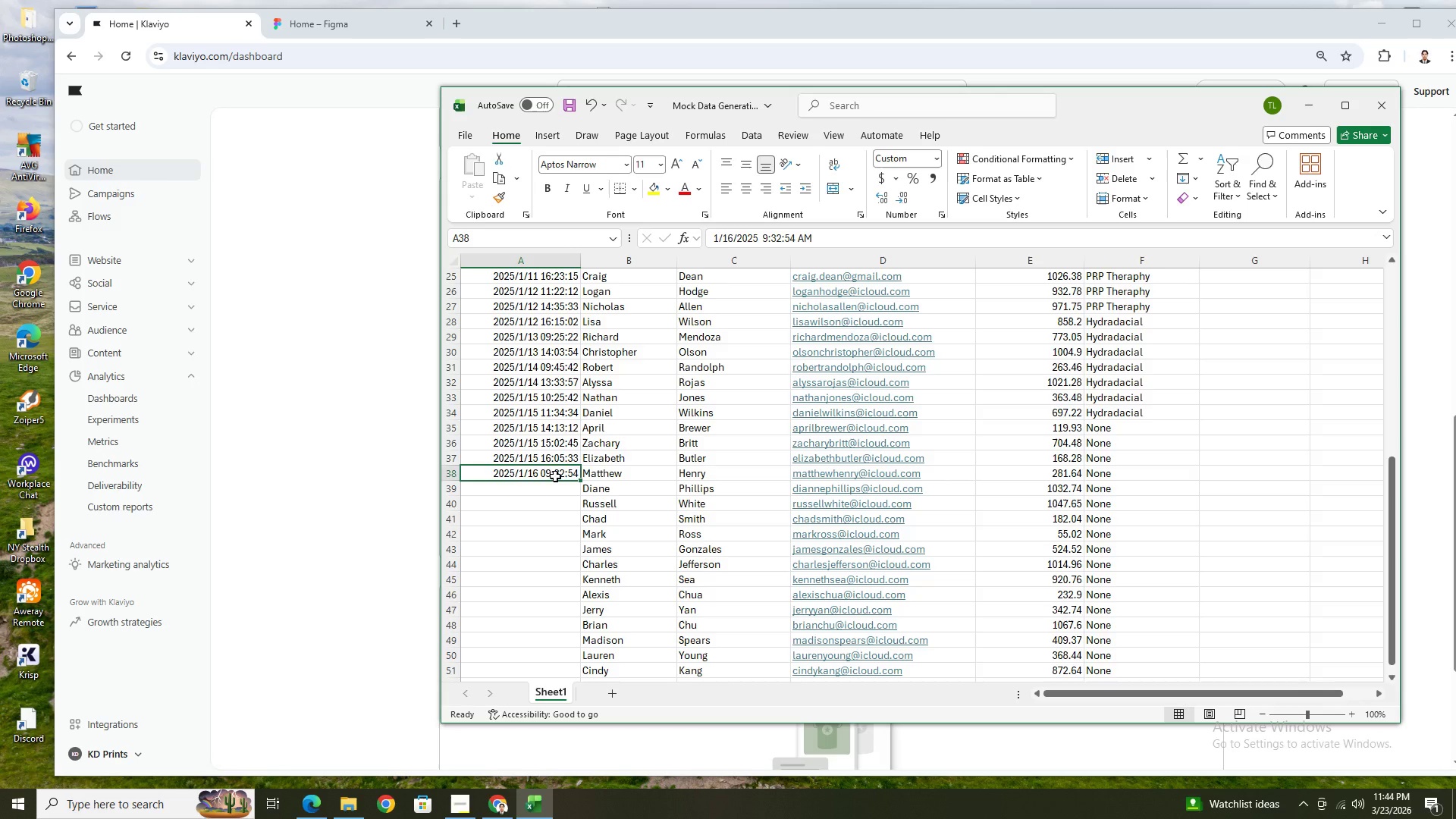 
key(Control+ControlLeft)
 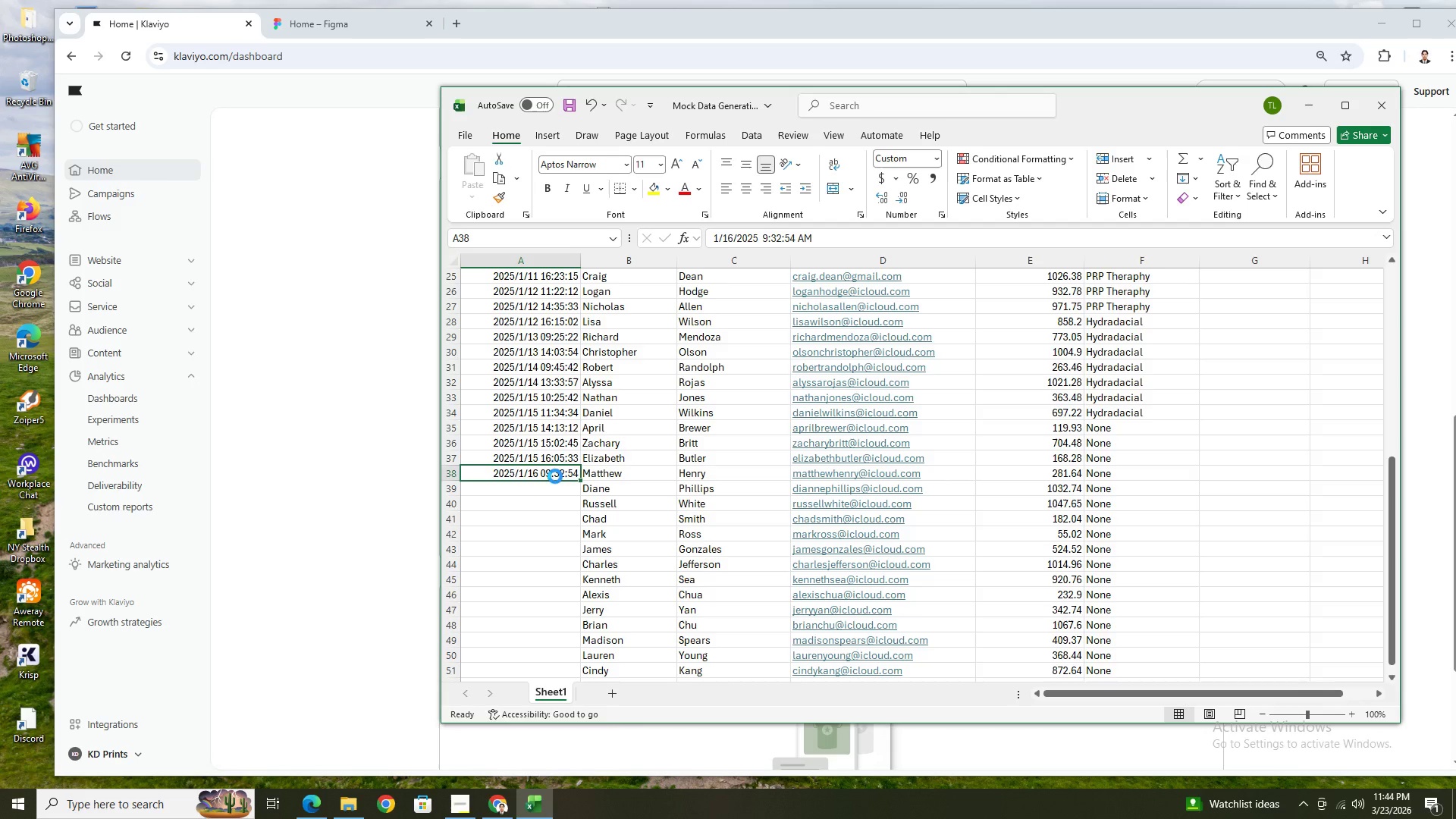 
key(Control+C)
 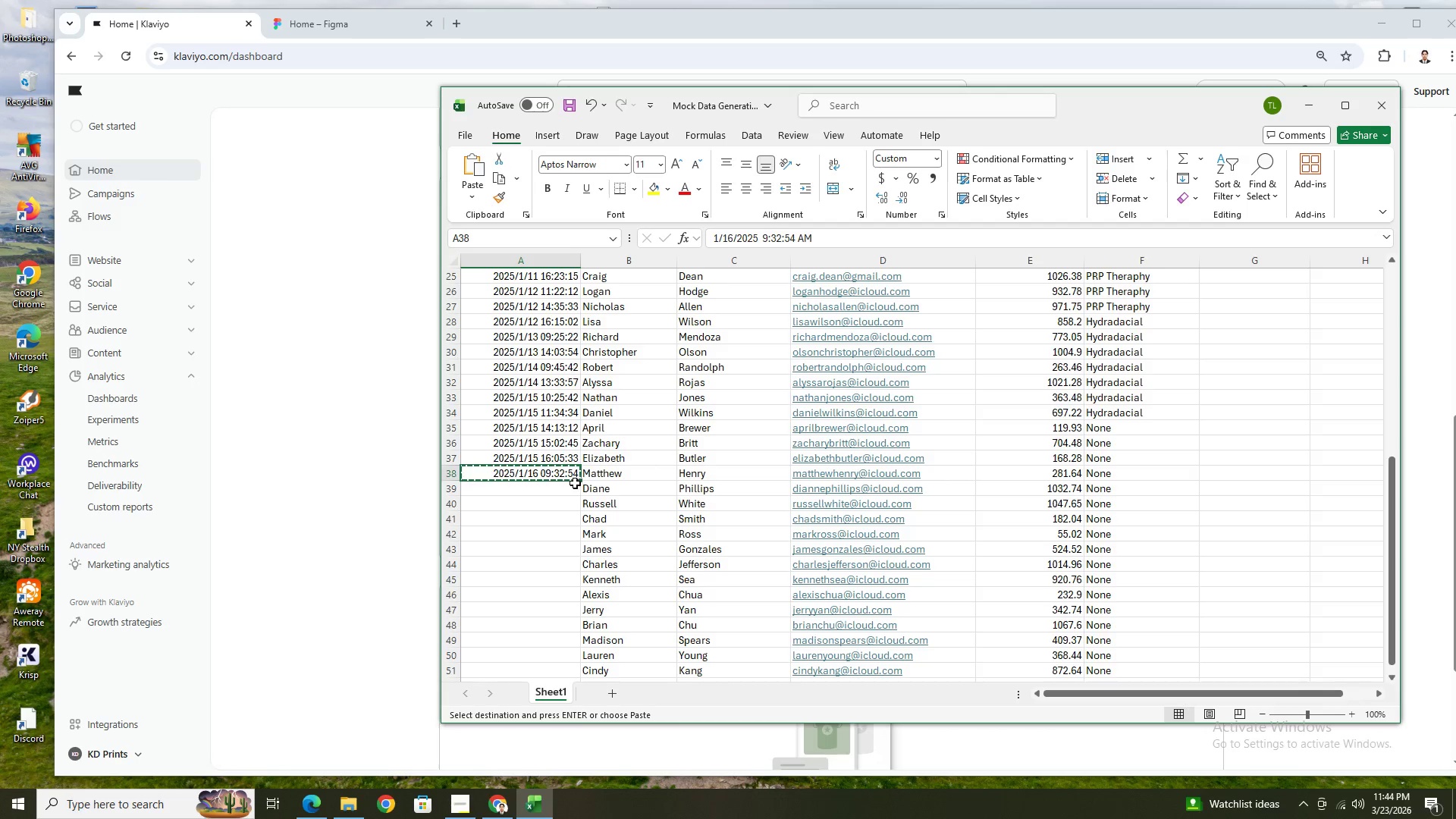 
left_click([565, 482])
 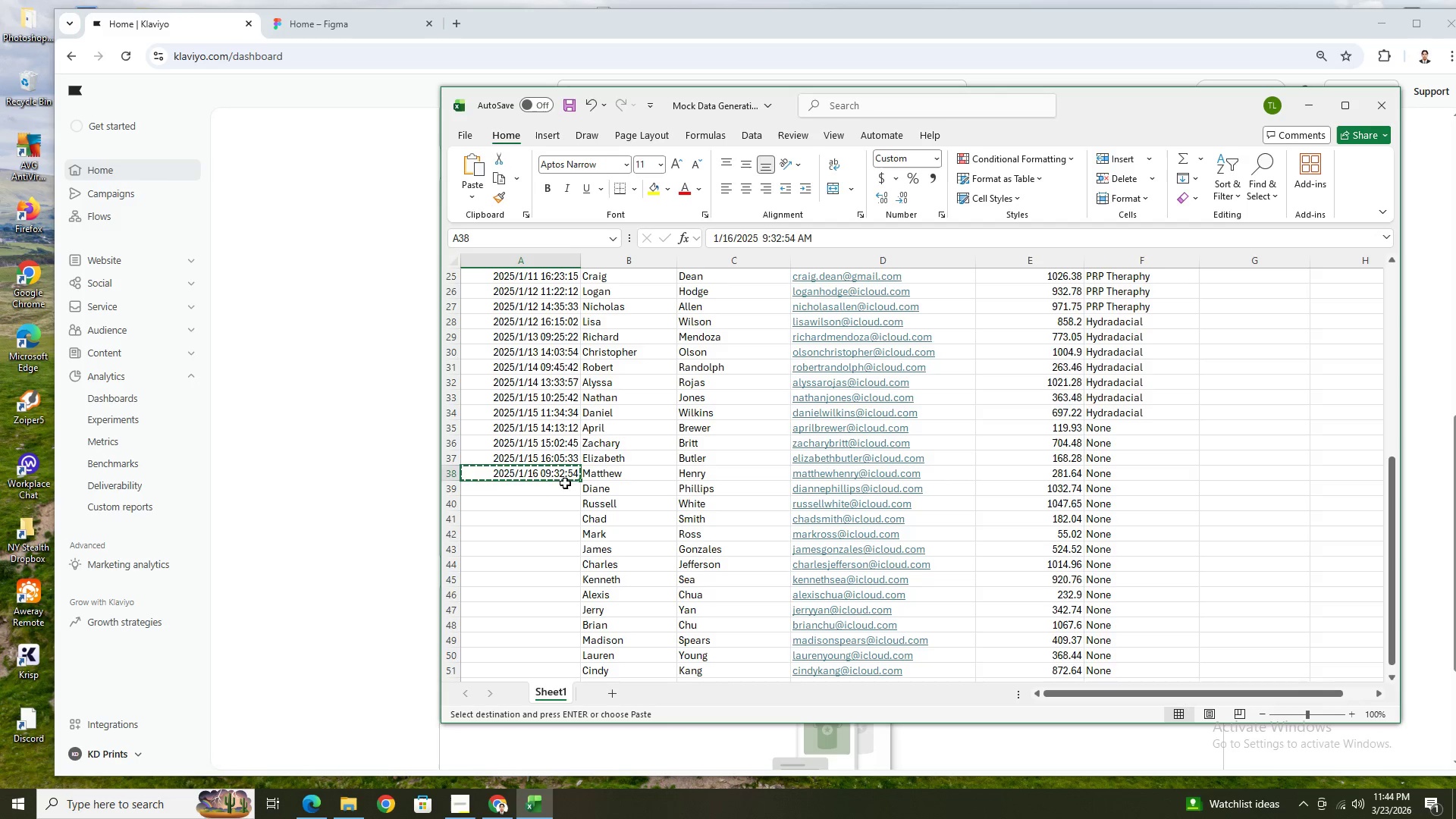 
left_click([565, 485])
 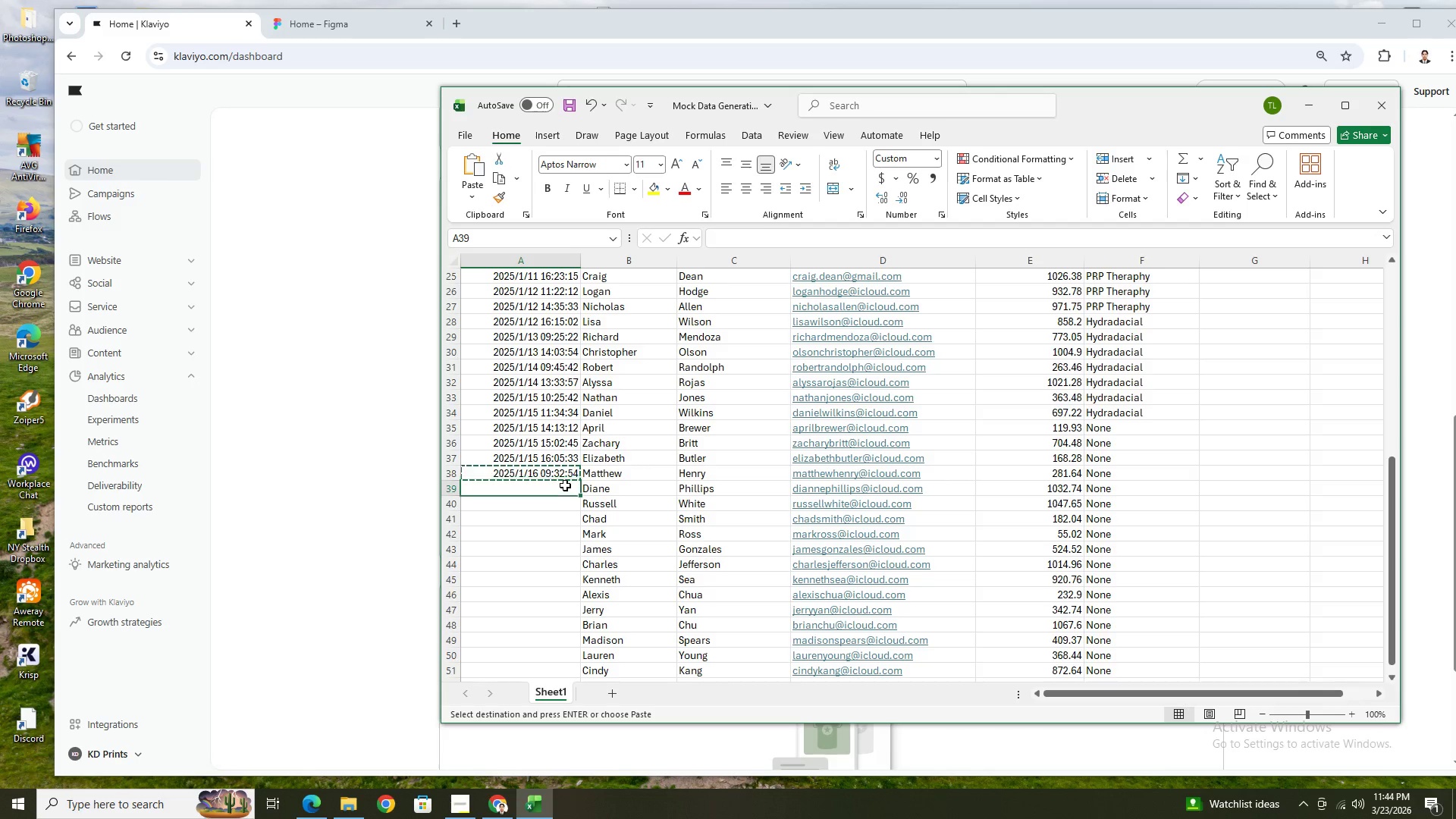 
key(Control+ControlLeft)
 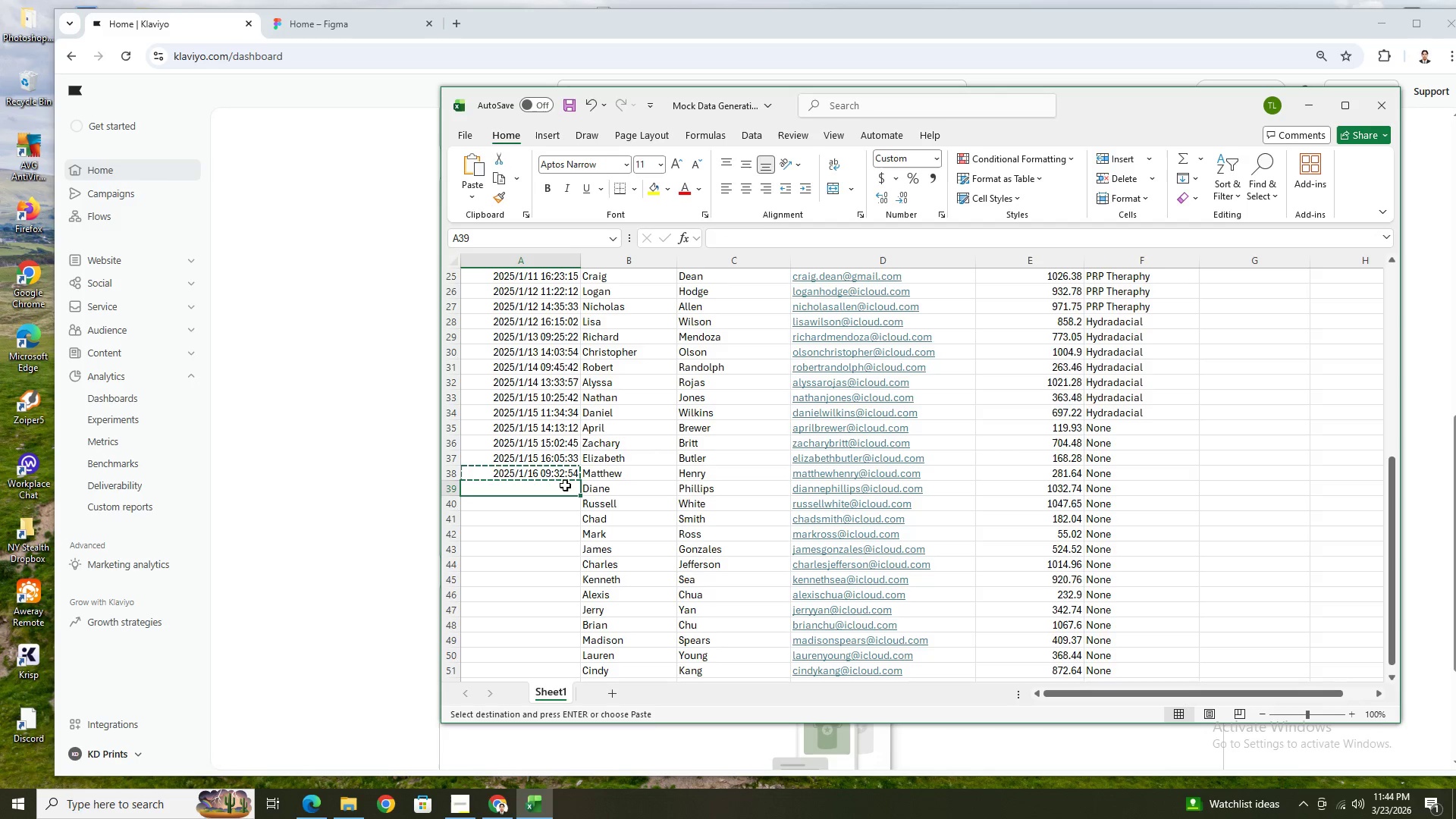 
key(Control+V)
 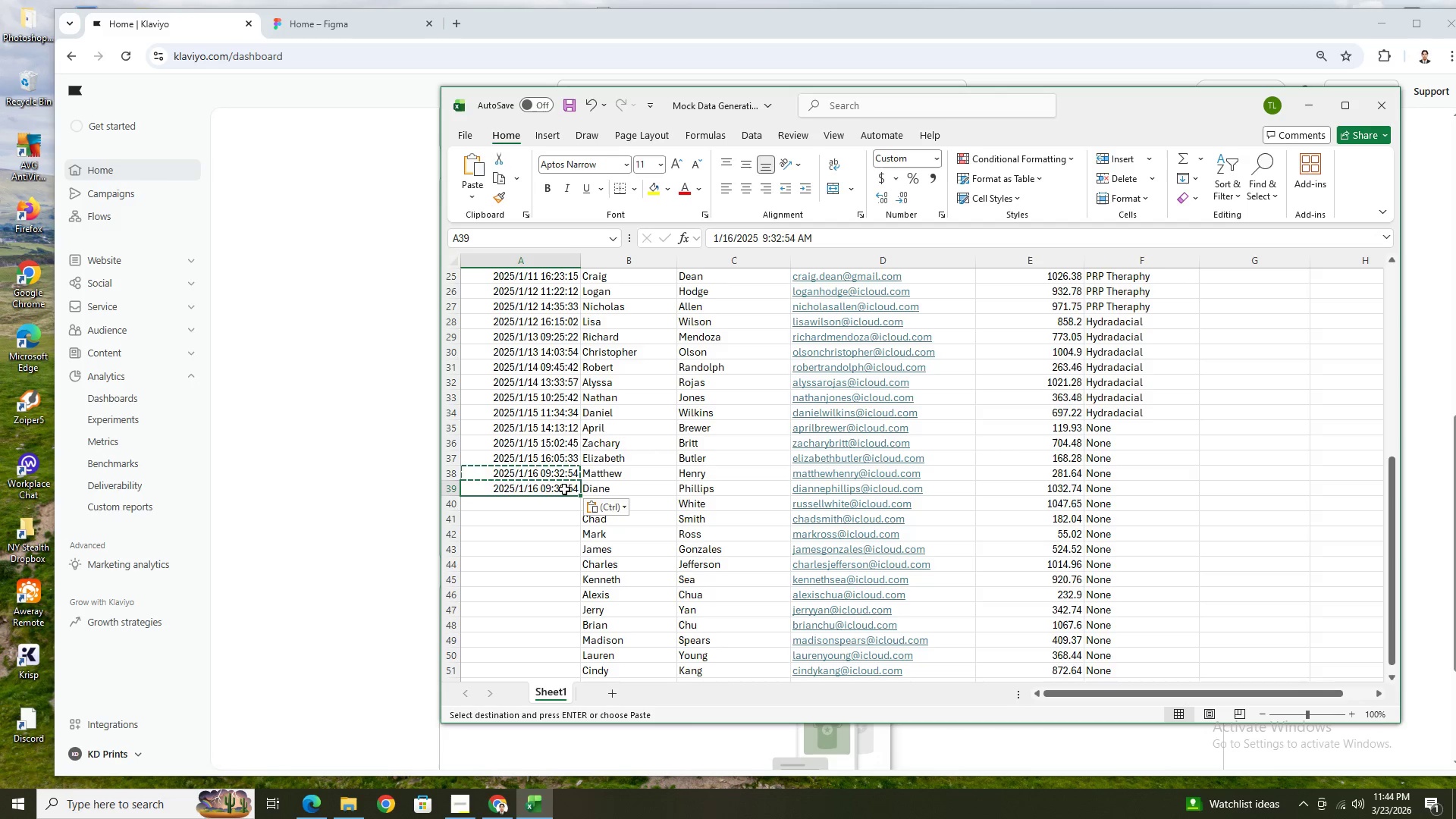 
double_click([564, 489])
 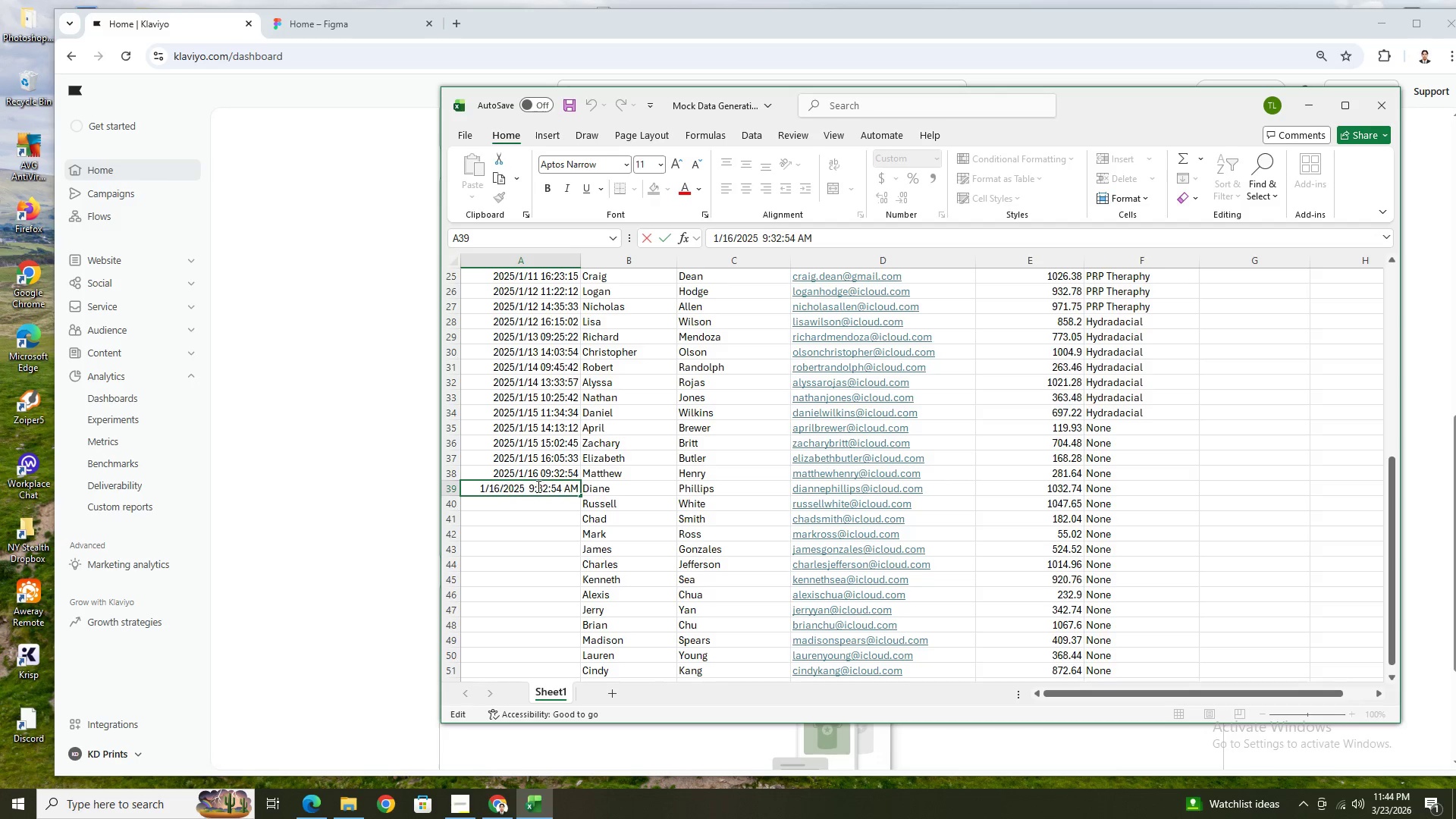 
left_click([534, 485])
 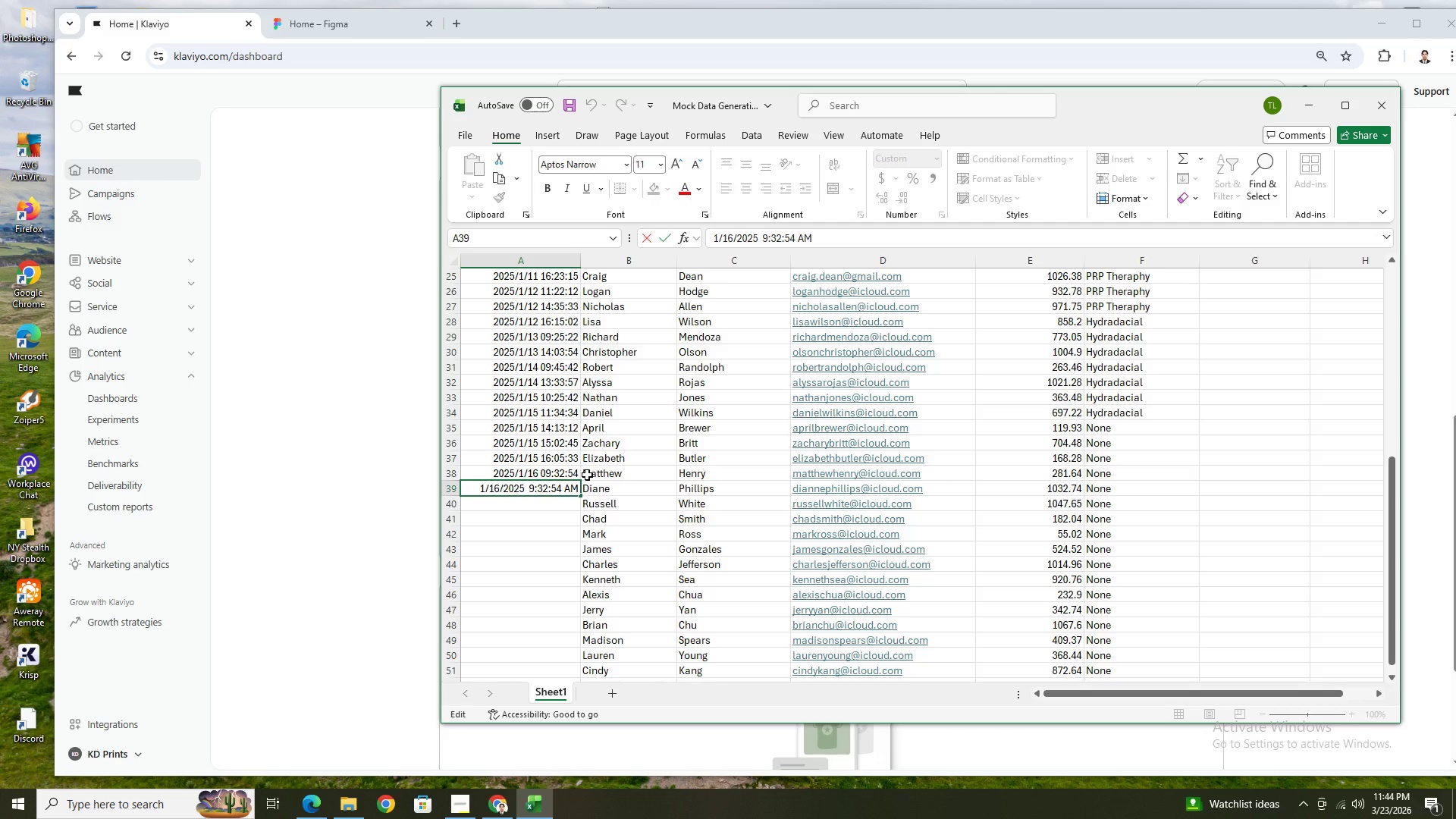 
key(Backspace)
type(10)
 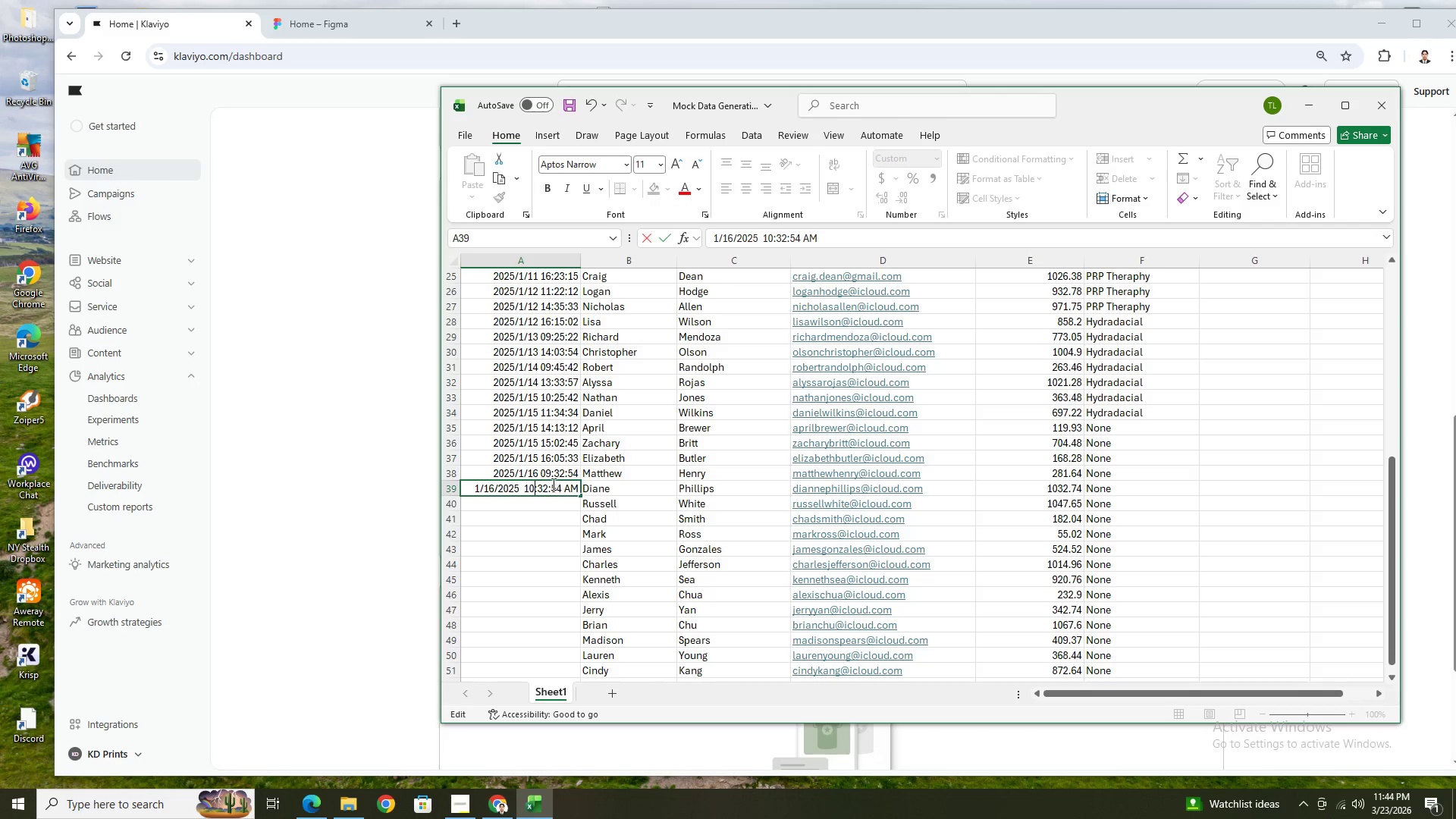 
left_click([548, 488])
 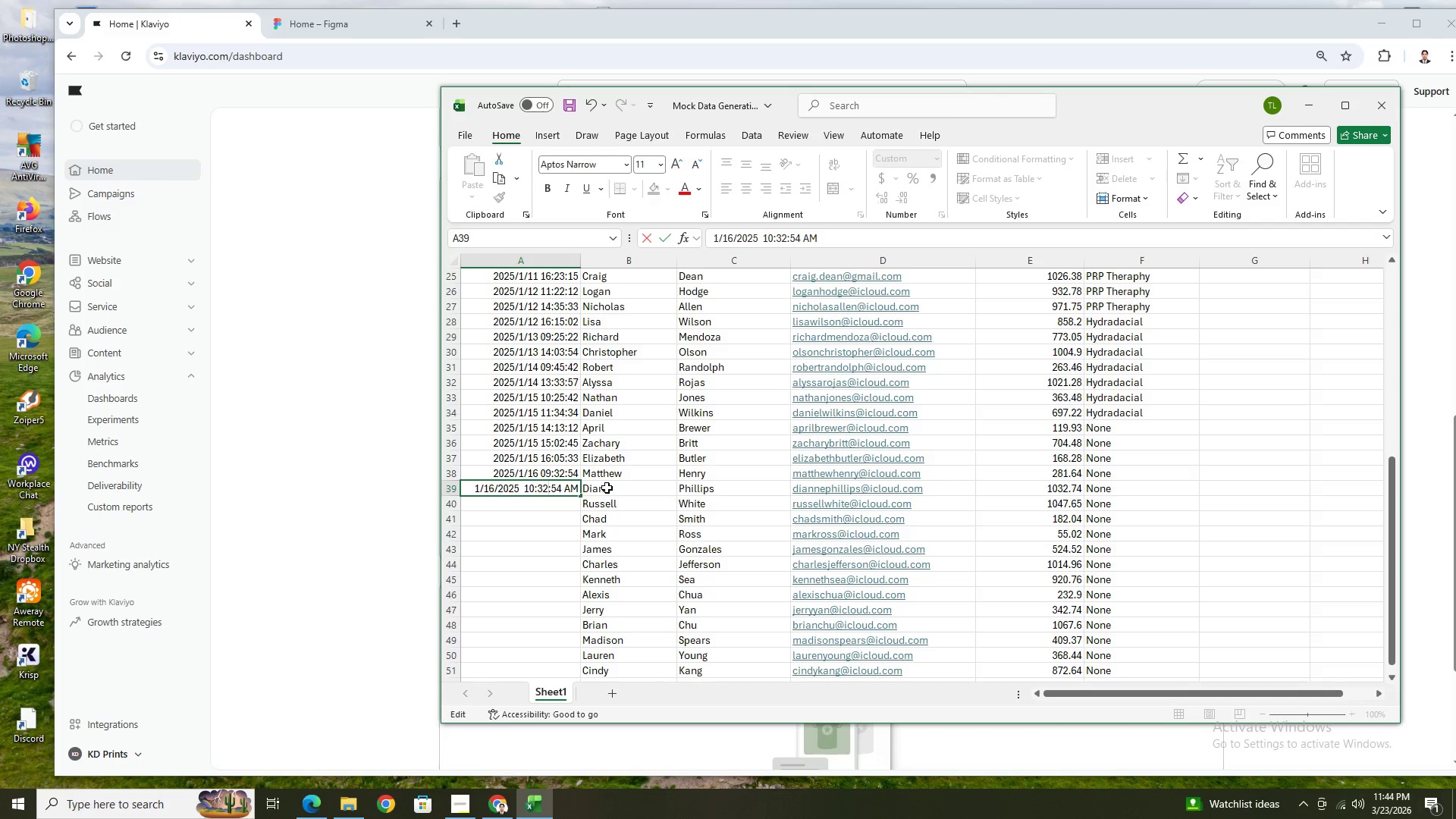 
key(Backspace)
 